 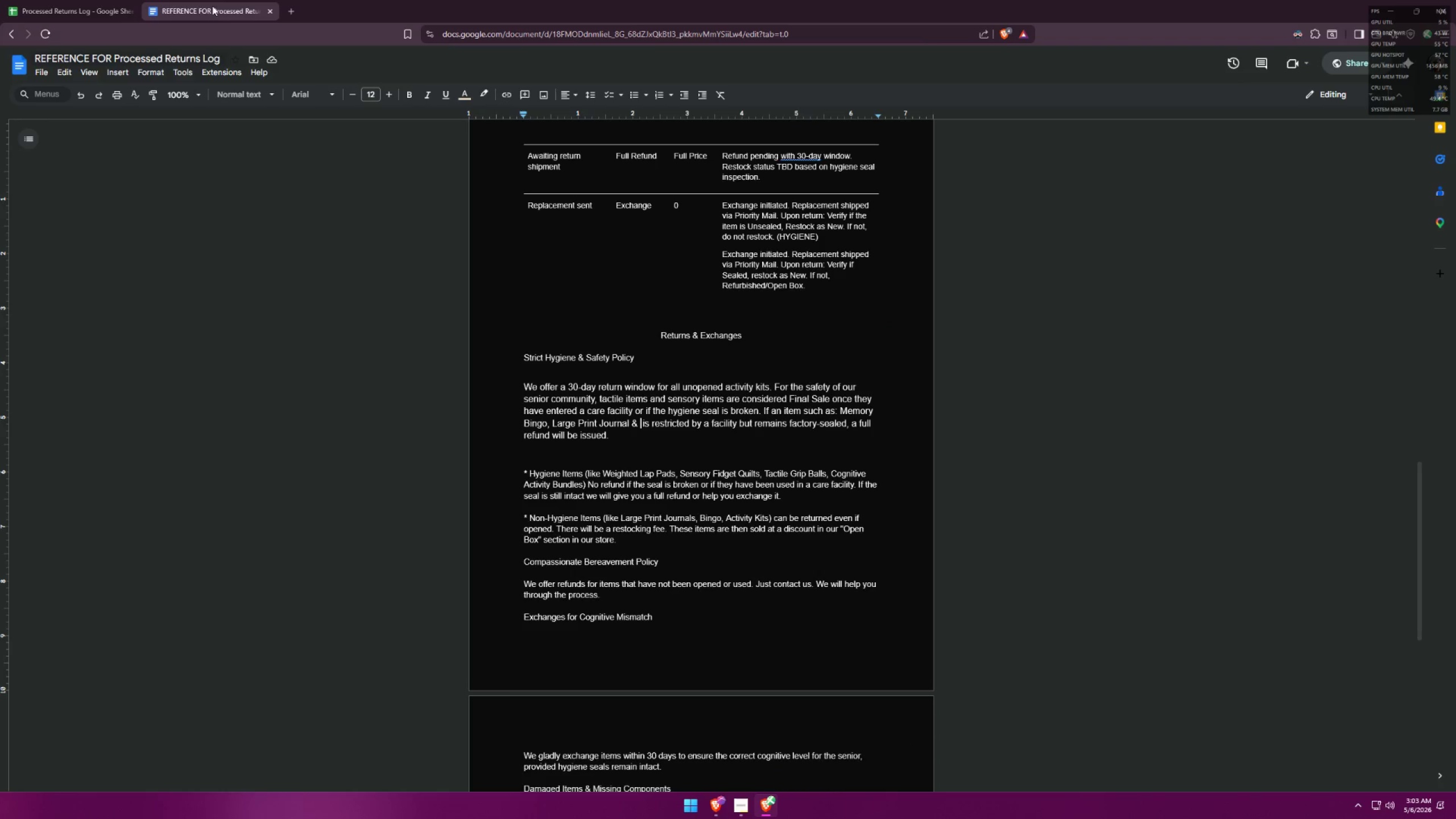 
type(Assisted Kits)
 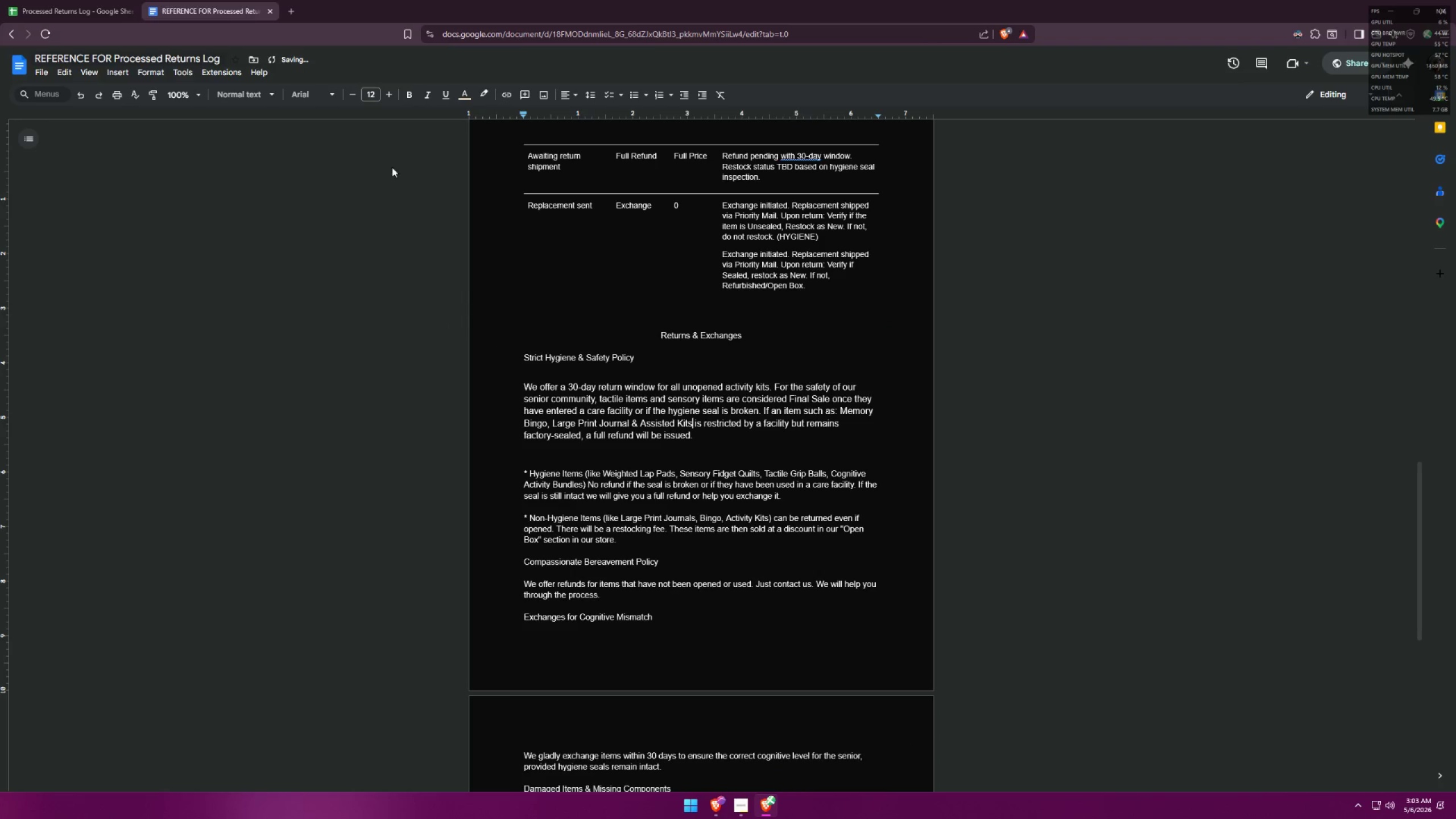 
left_click([16, 0])
 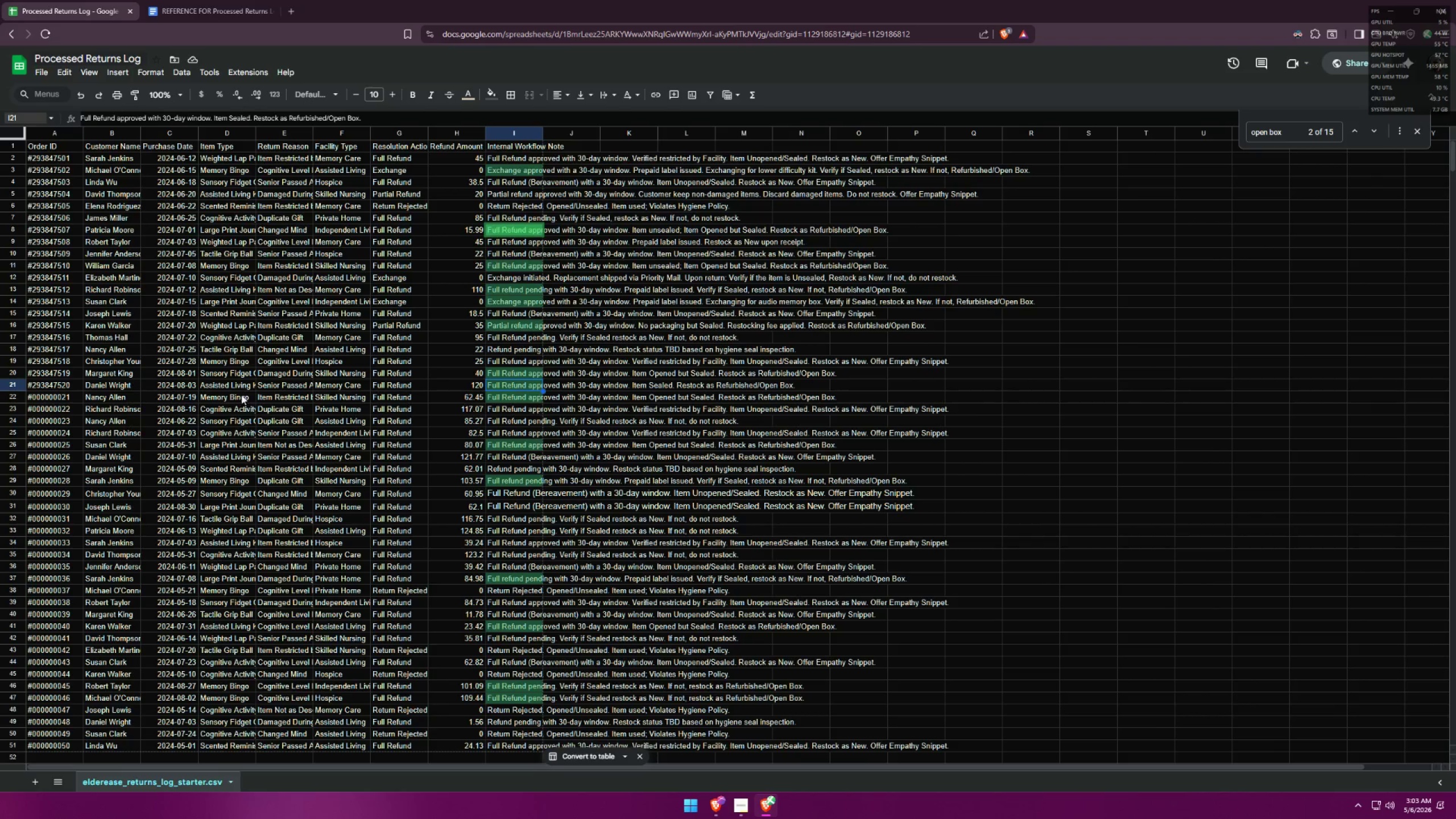 
wait(5.62)
 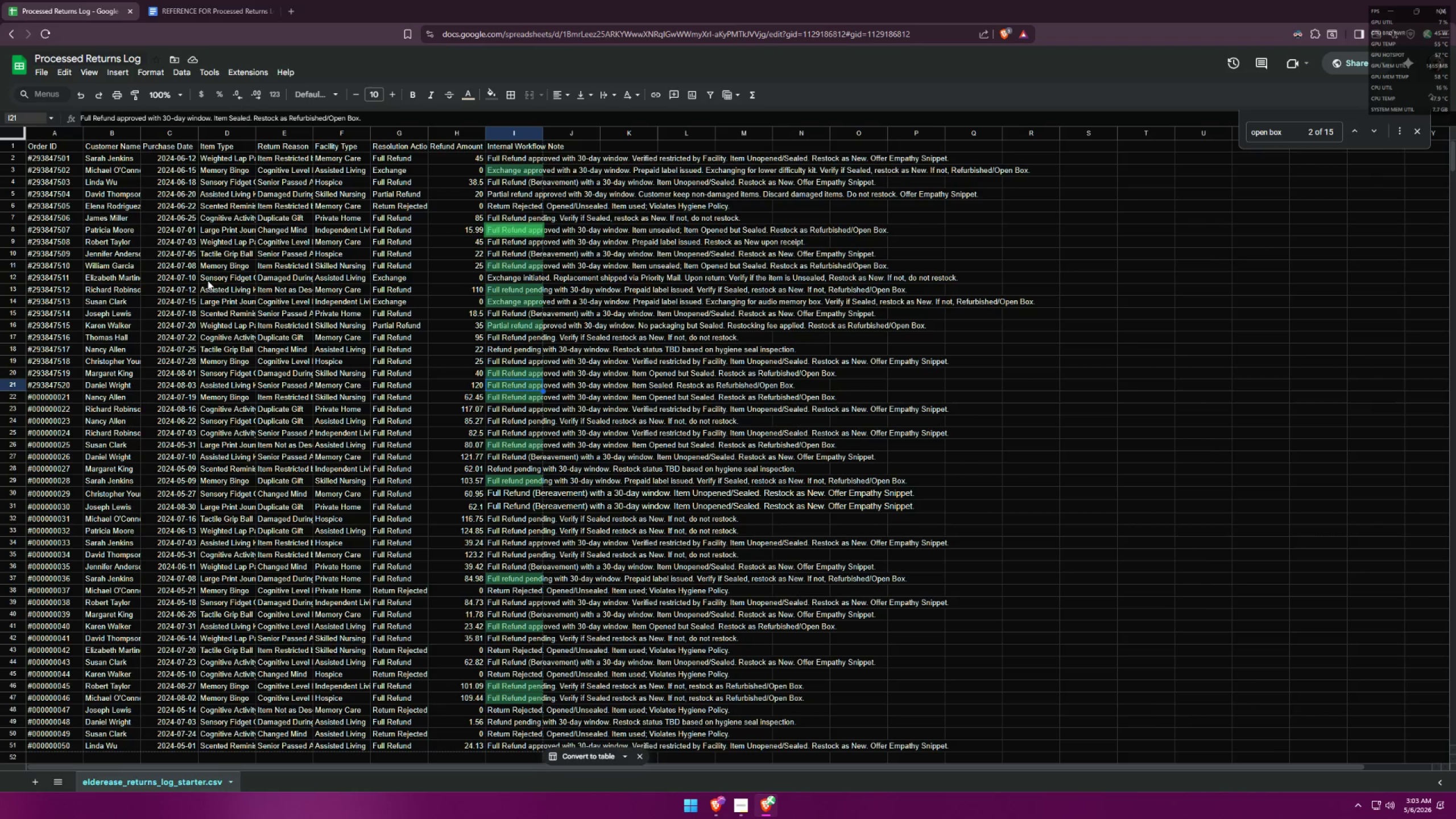 
scroll: coordinate [244, 514], scroll_direction: down, amount: 1.0
 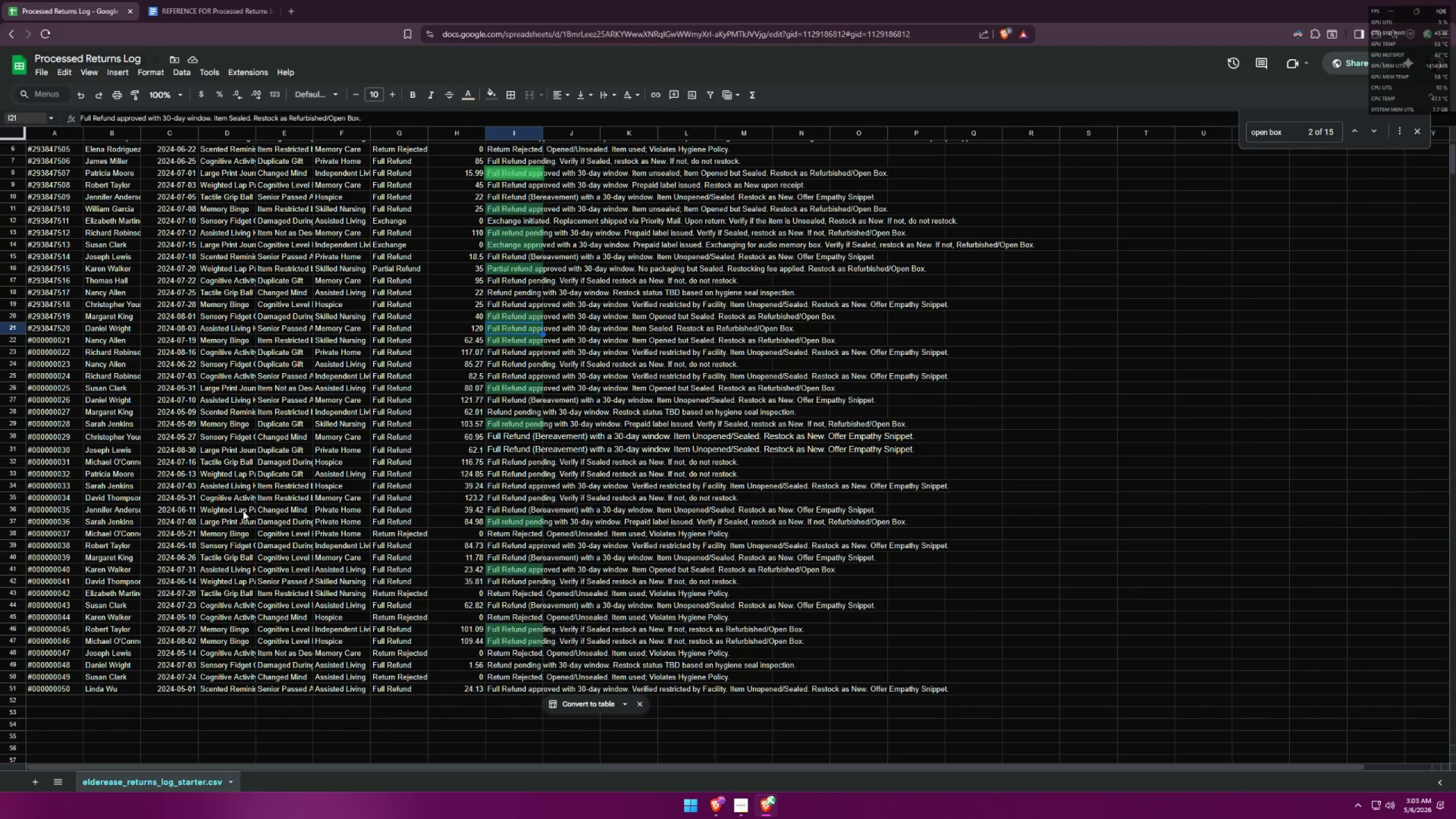 
left_click([185, 0])
 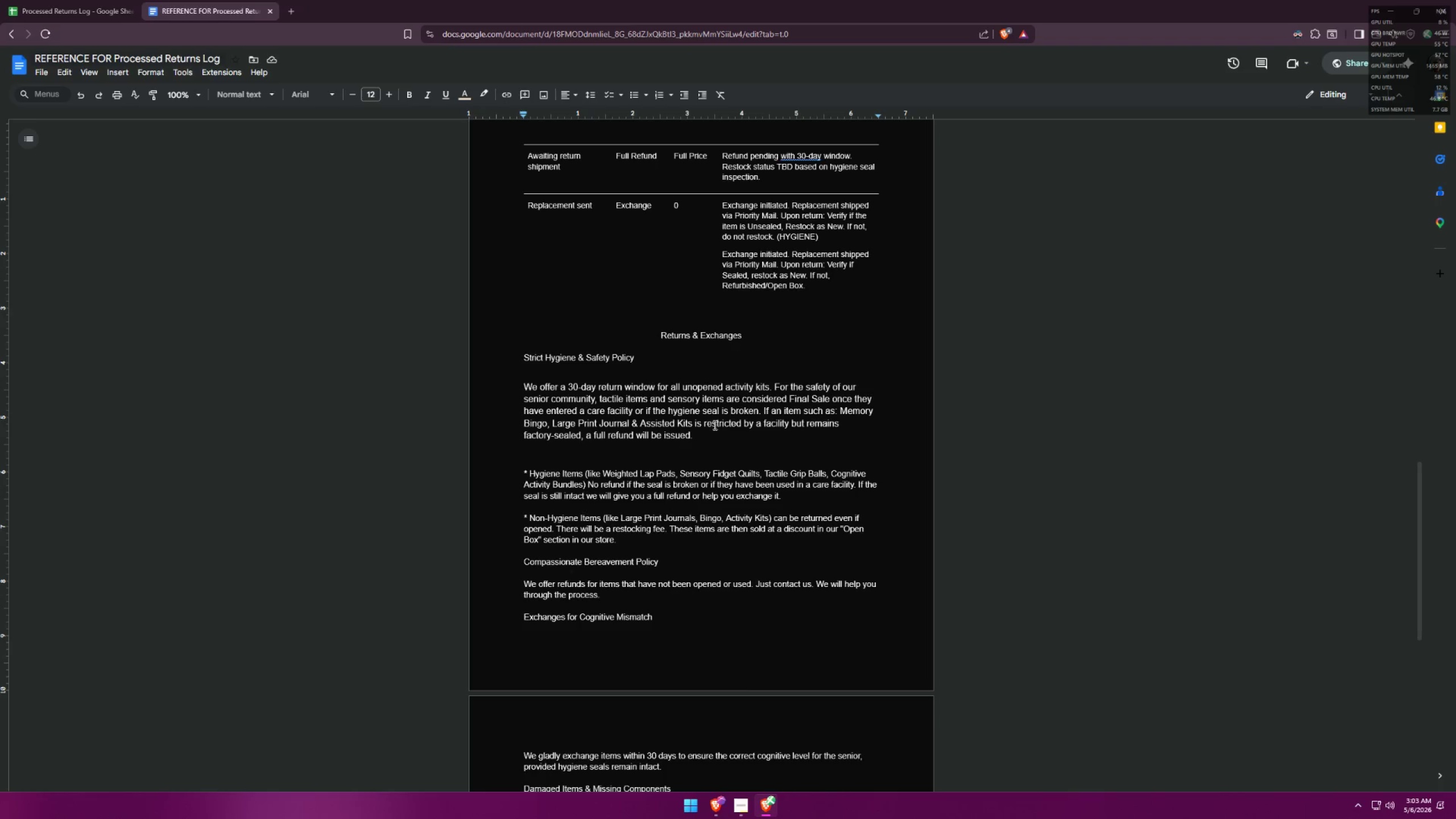 
wait(5.19)
 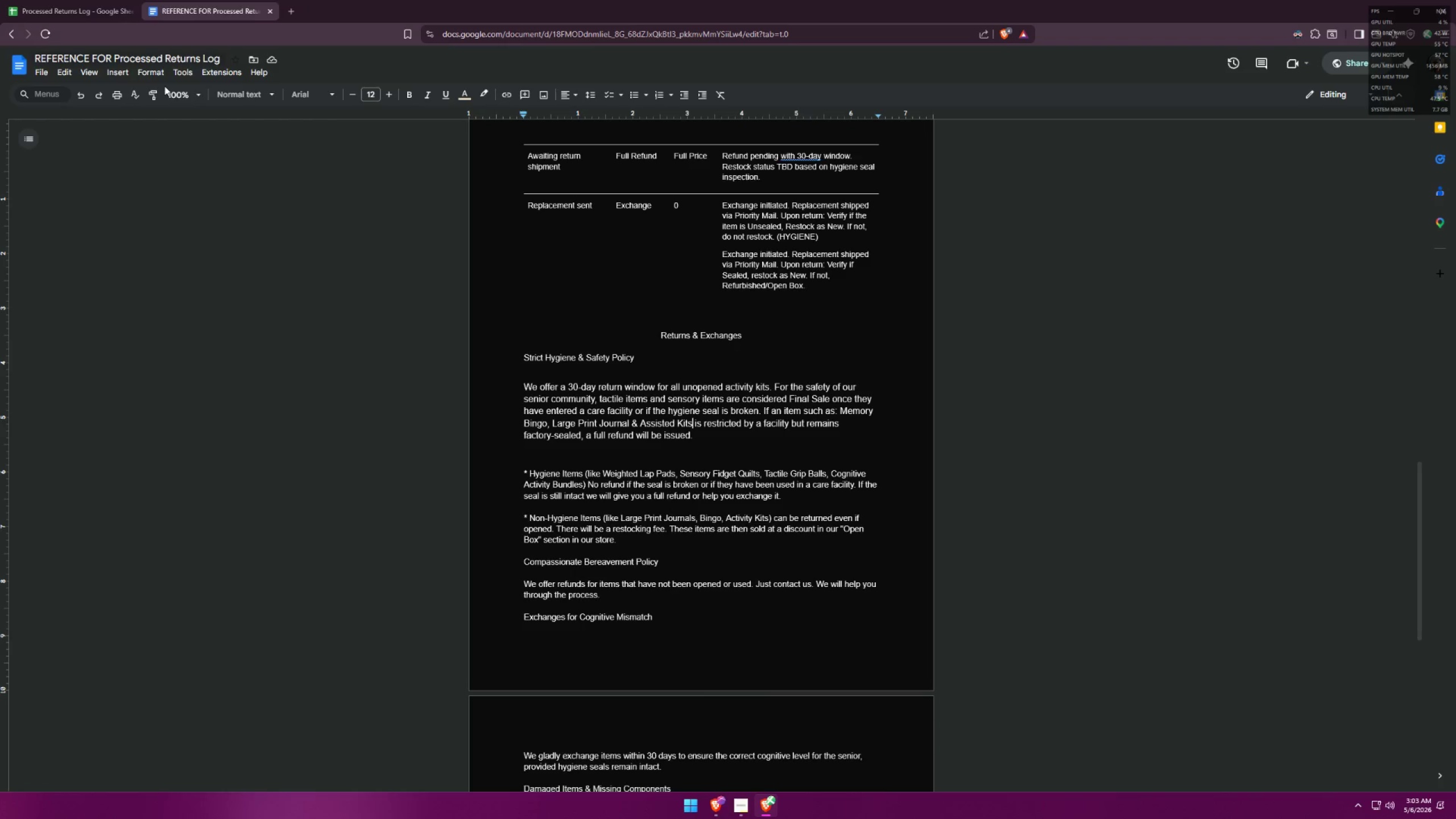 
left_click_drag(start_coordinate=[693, 424], to_coordinate=[701, 421])
 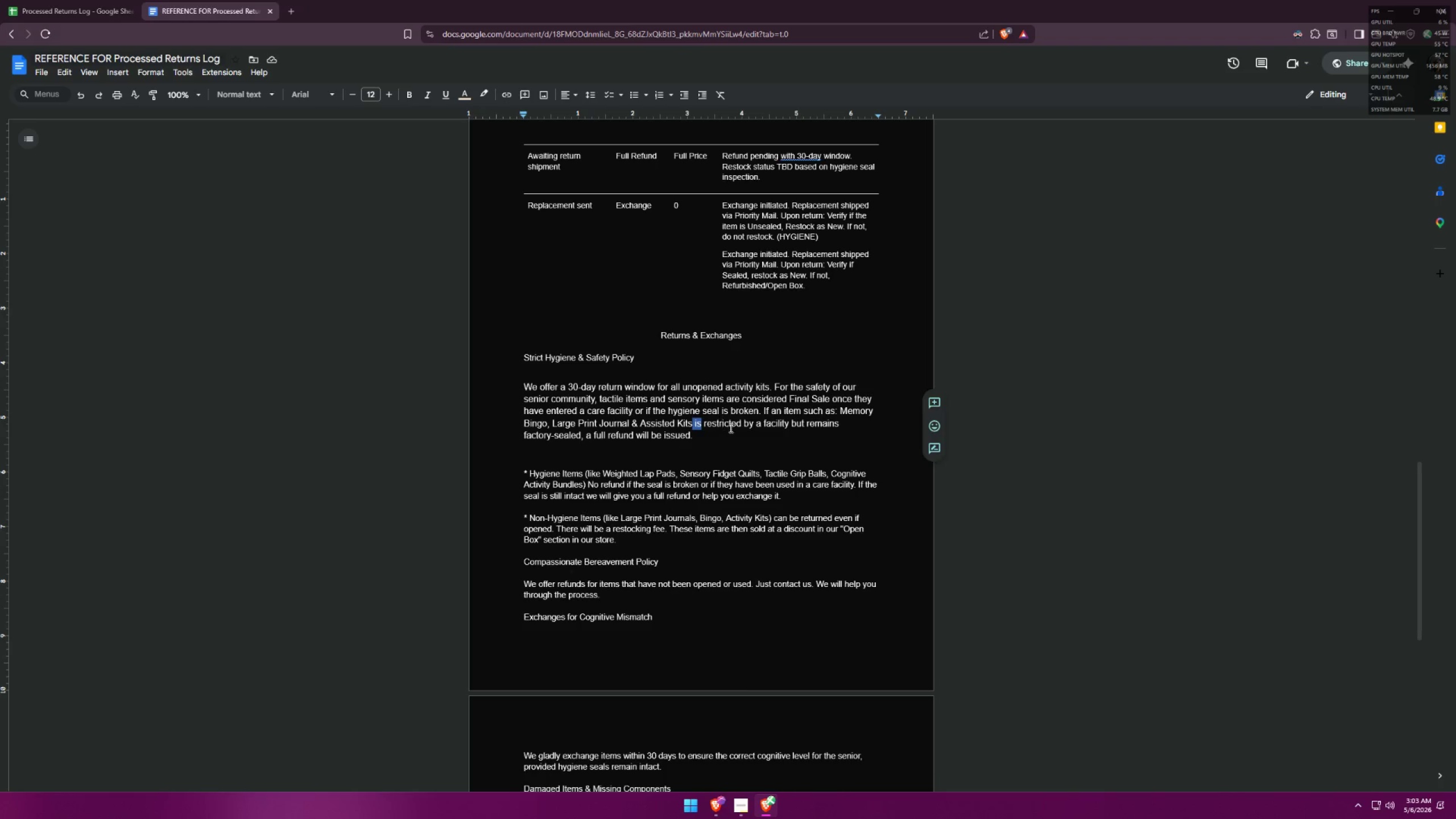 
left_click([734, 431])
 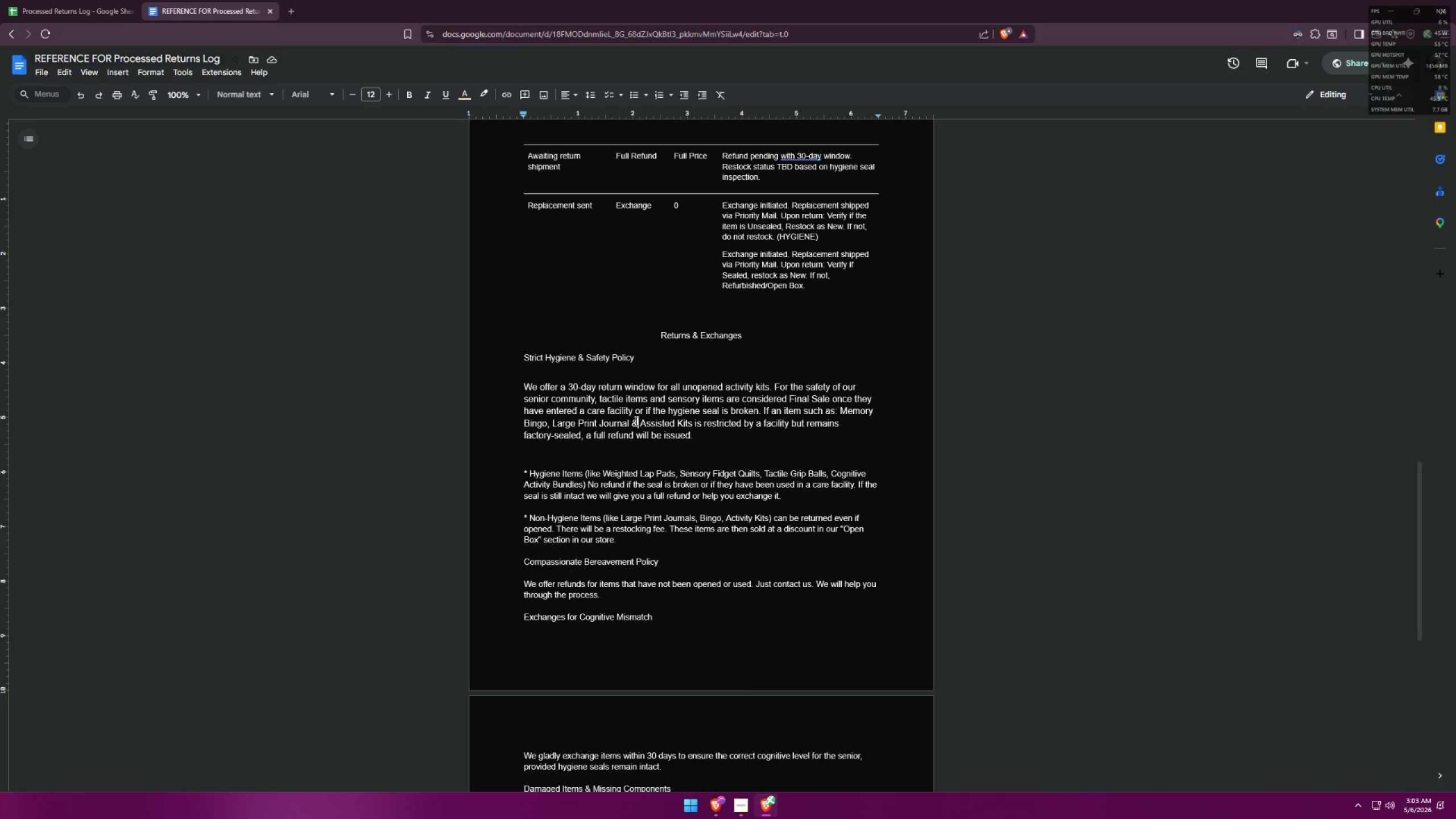 
type(ir)
key(Backspace)
key(Backspace)
type(or)
 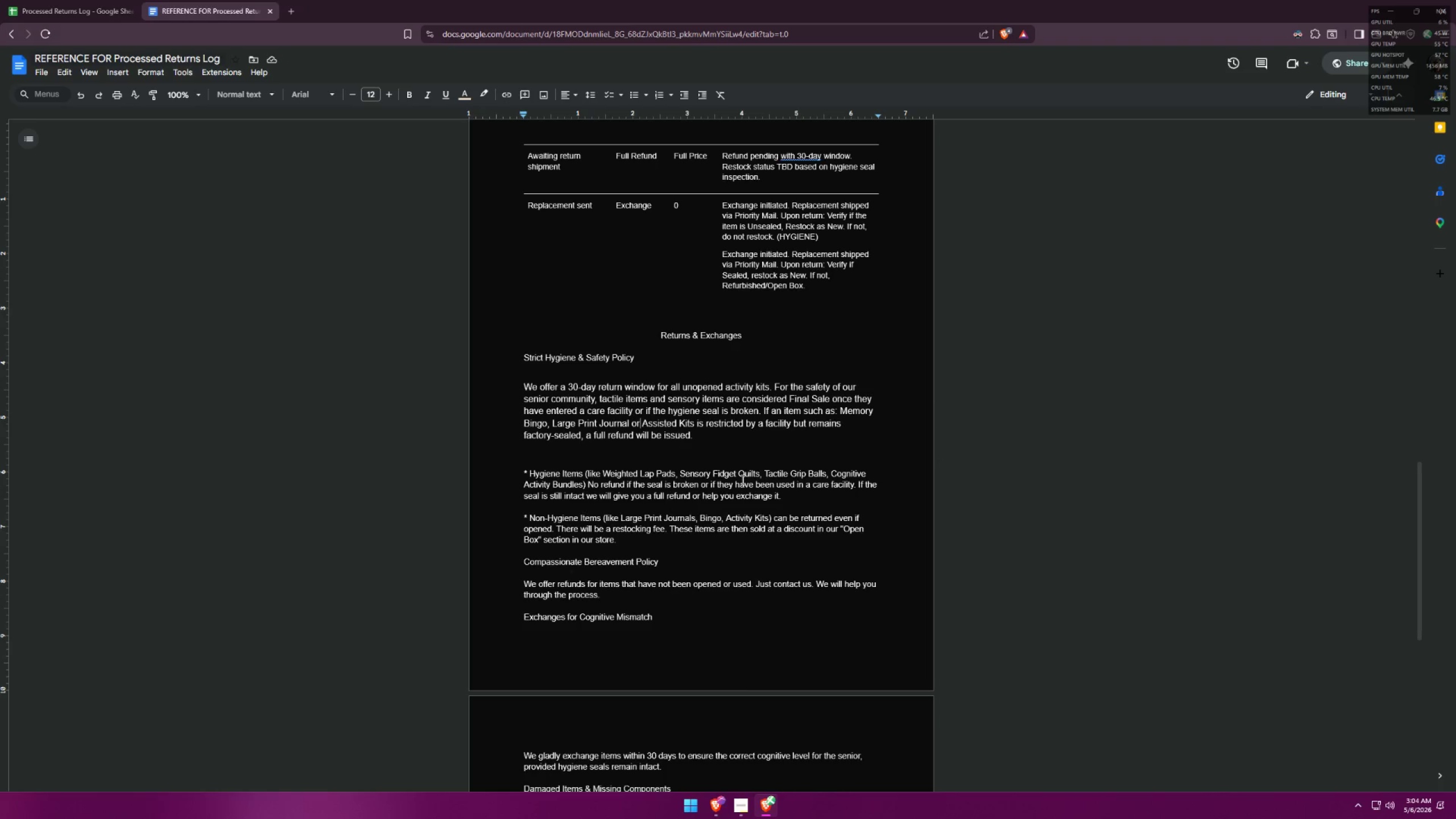 
wait(10.97)
 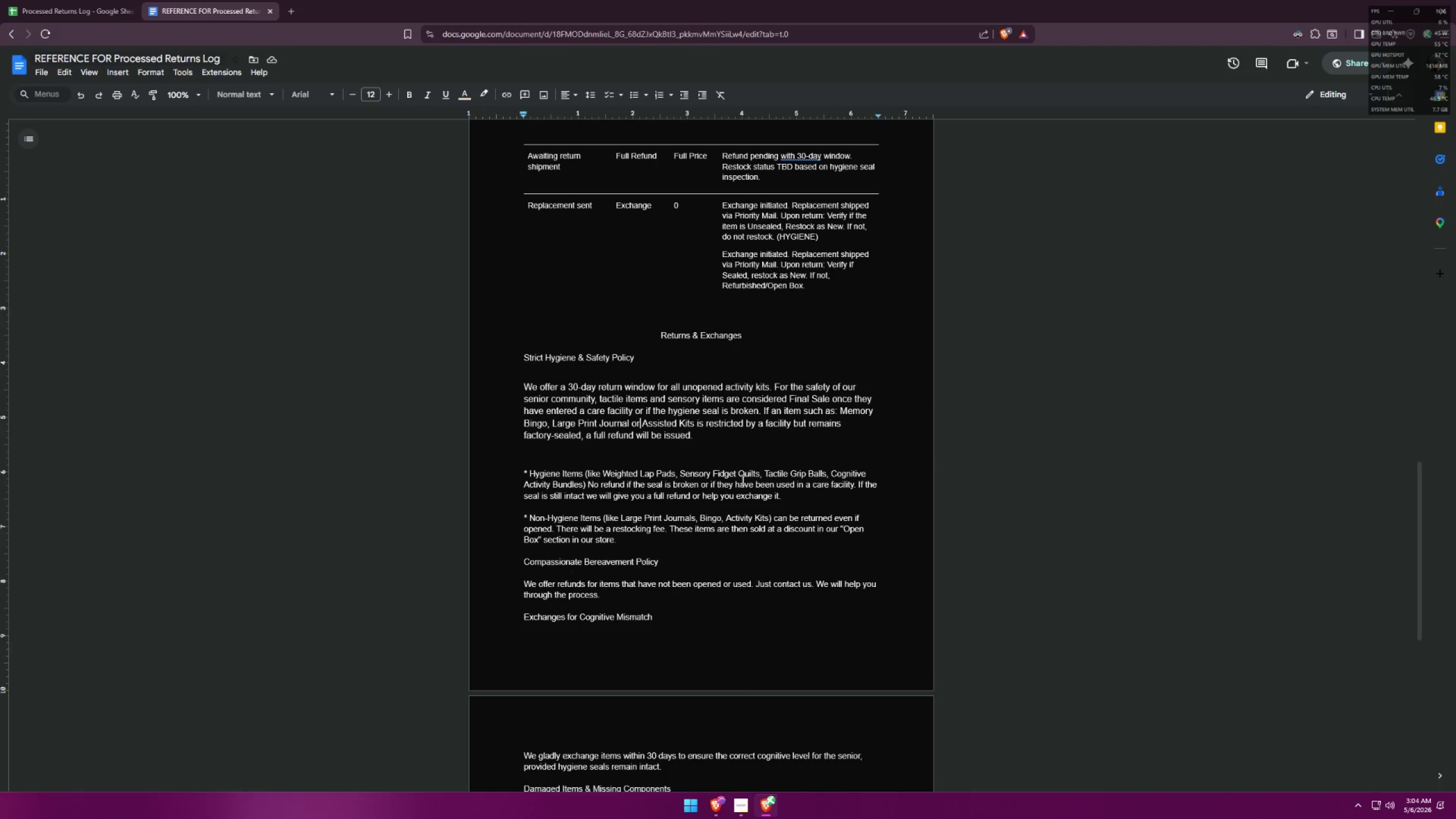 
key(Control+Z)
 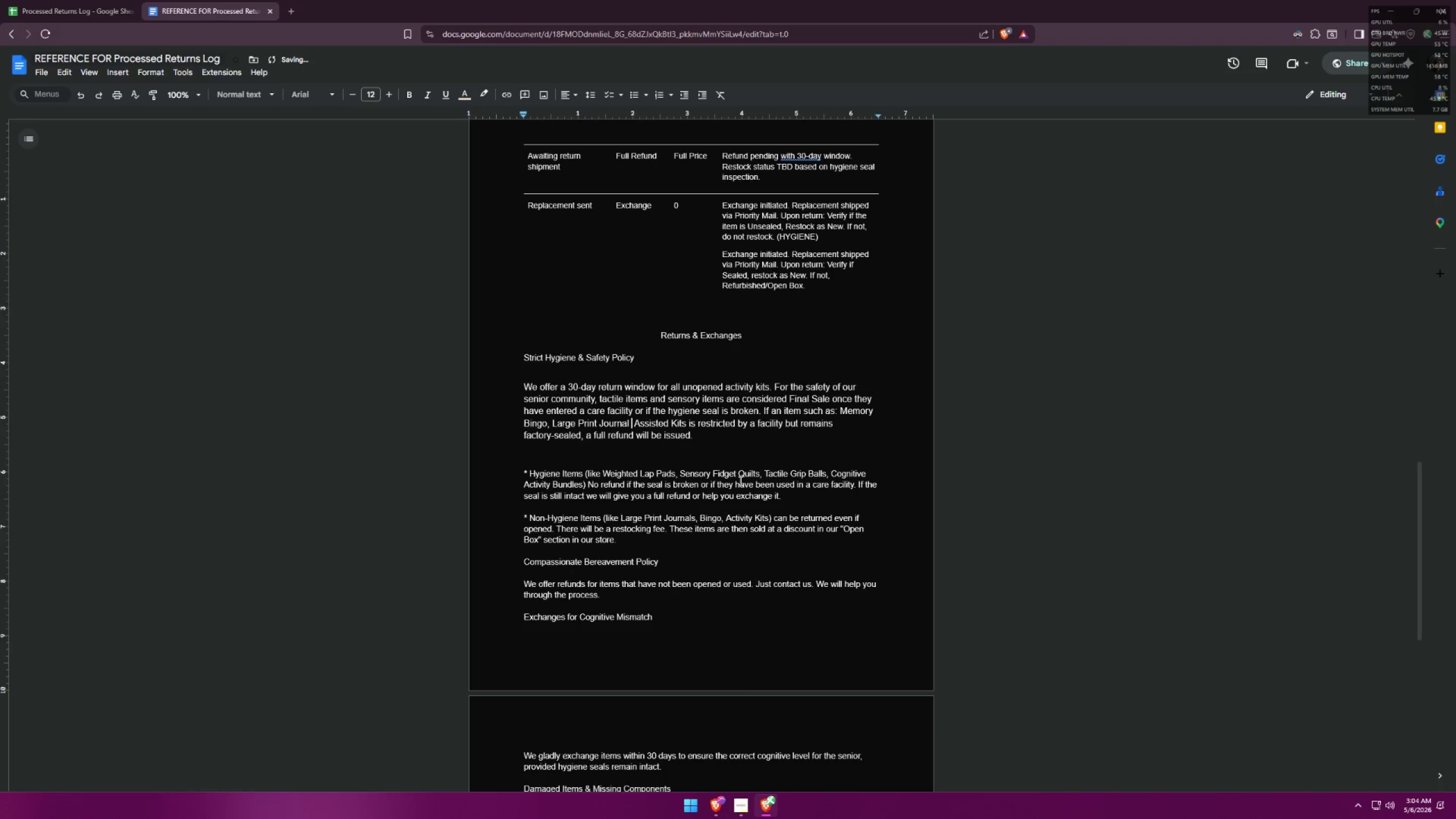 
key(Control+Z)
 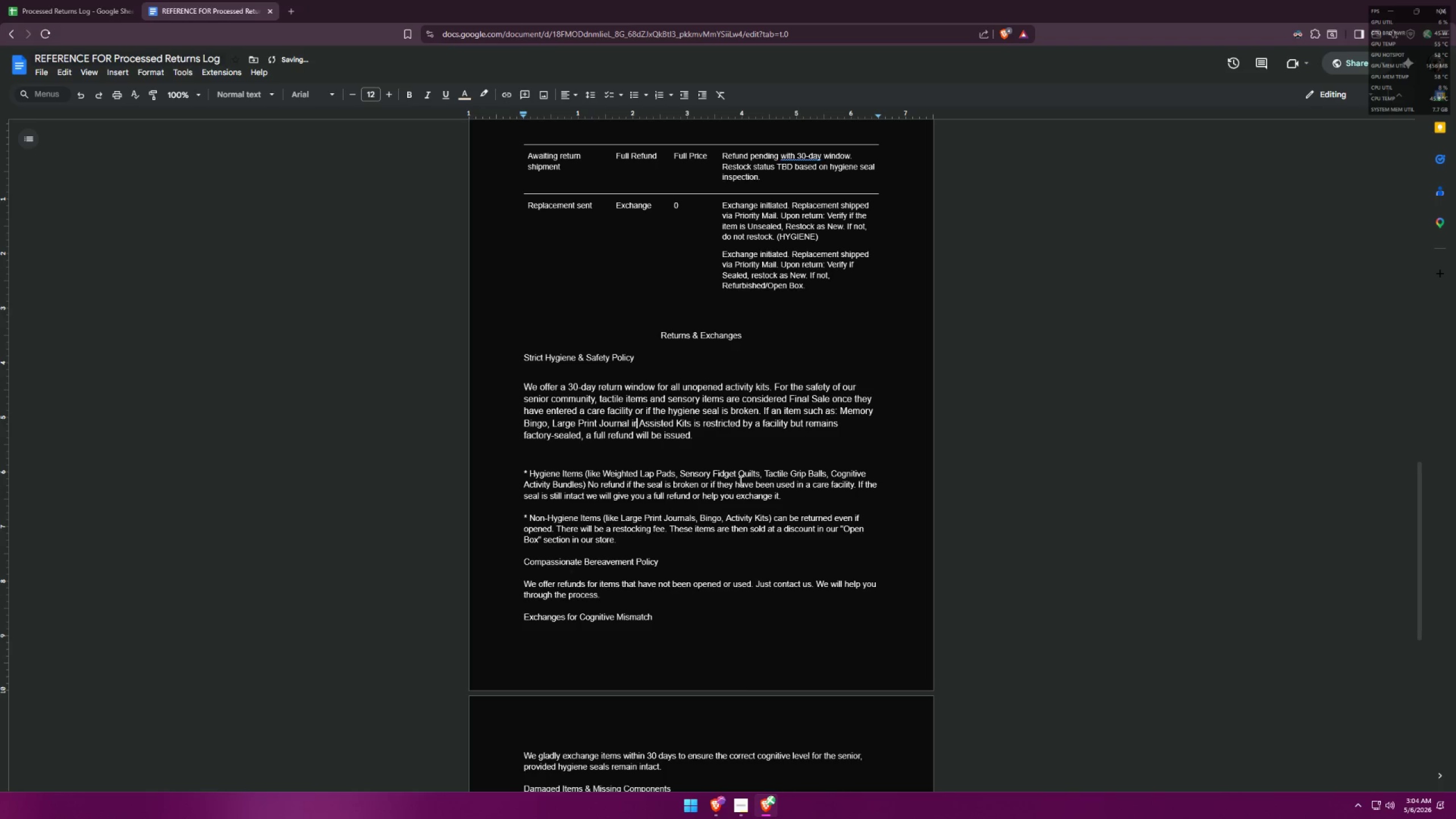 
key(Control+Z)
 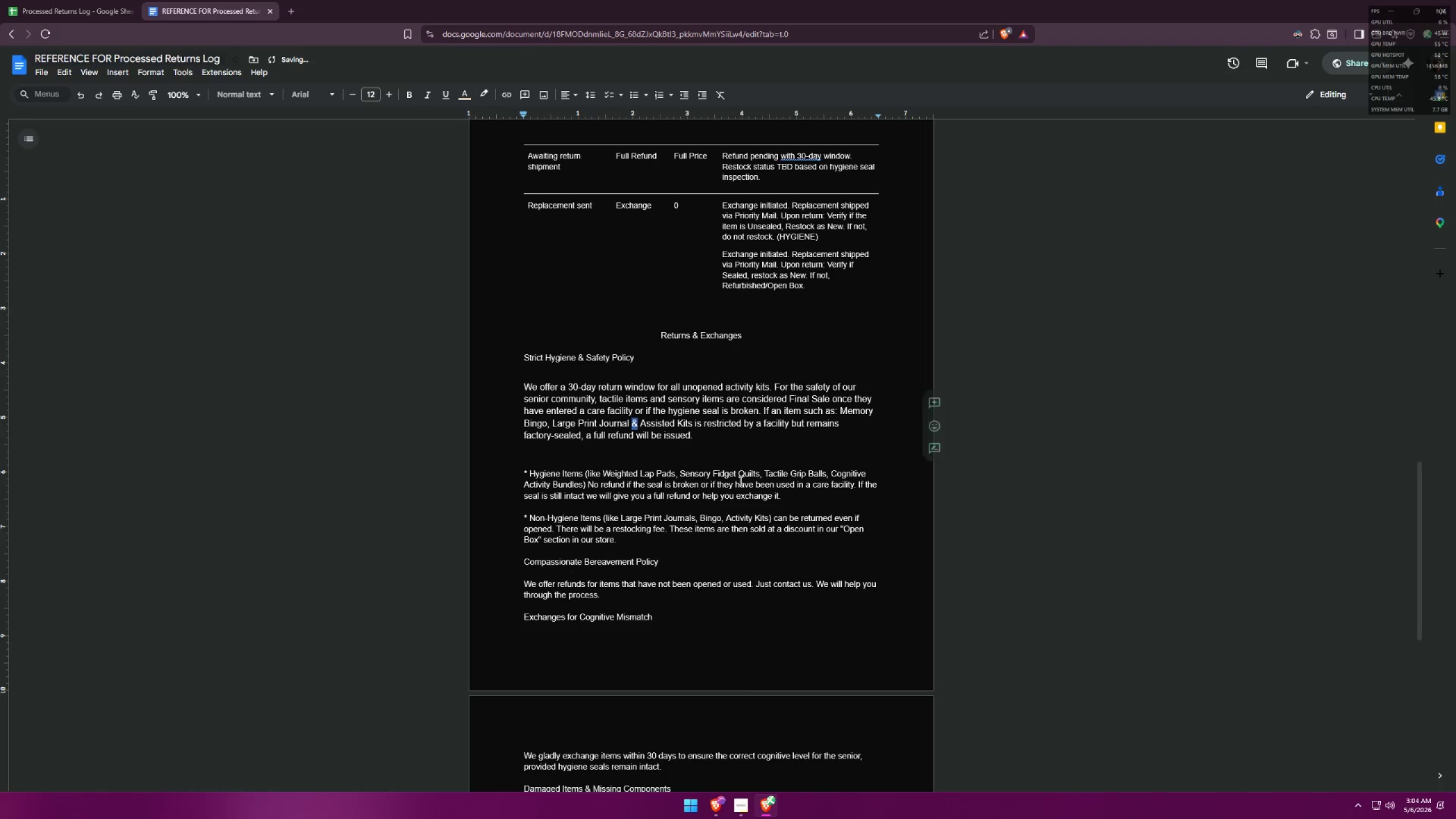 
key(Control+Z)
 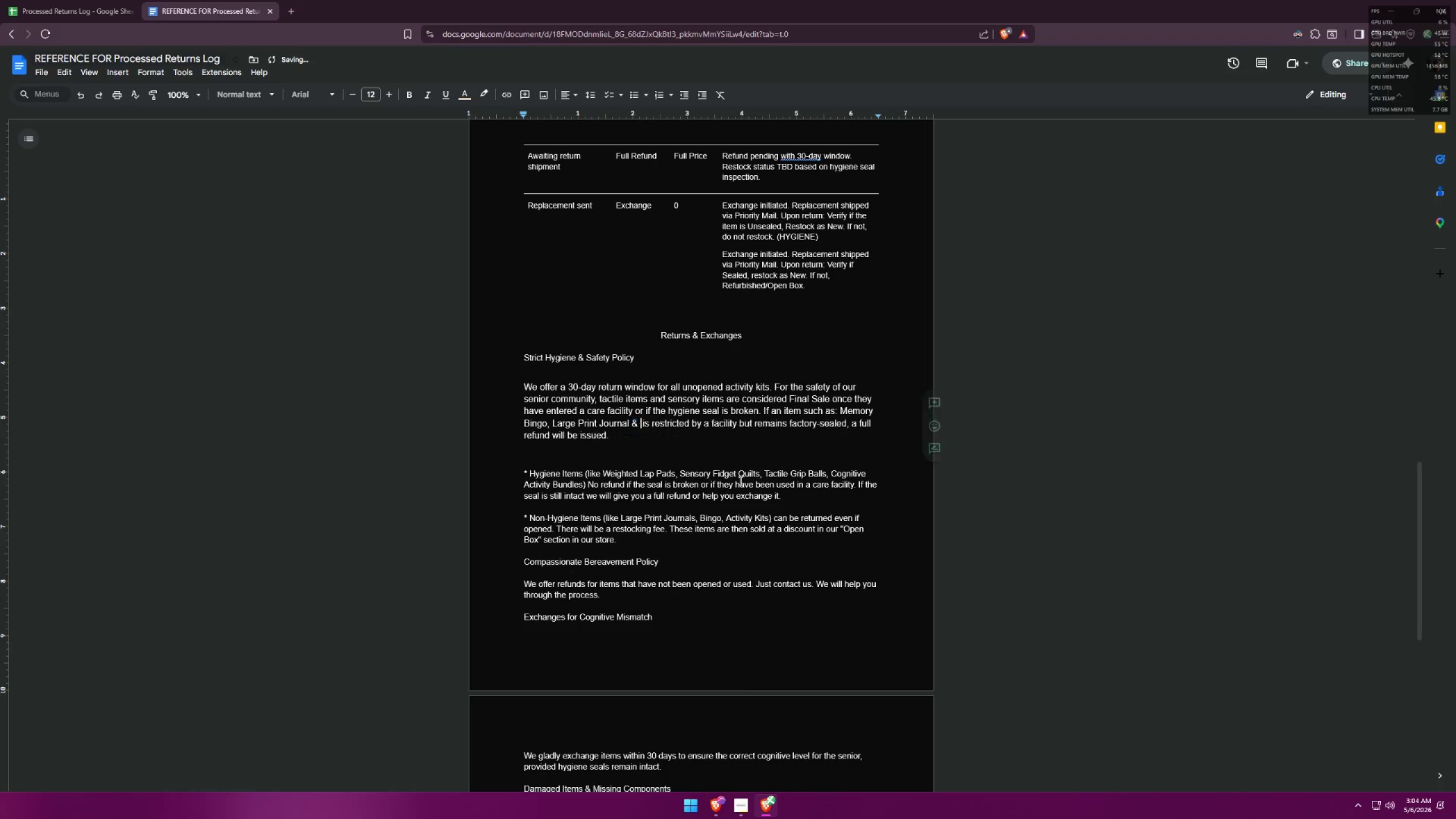 
key(Control+Z)
 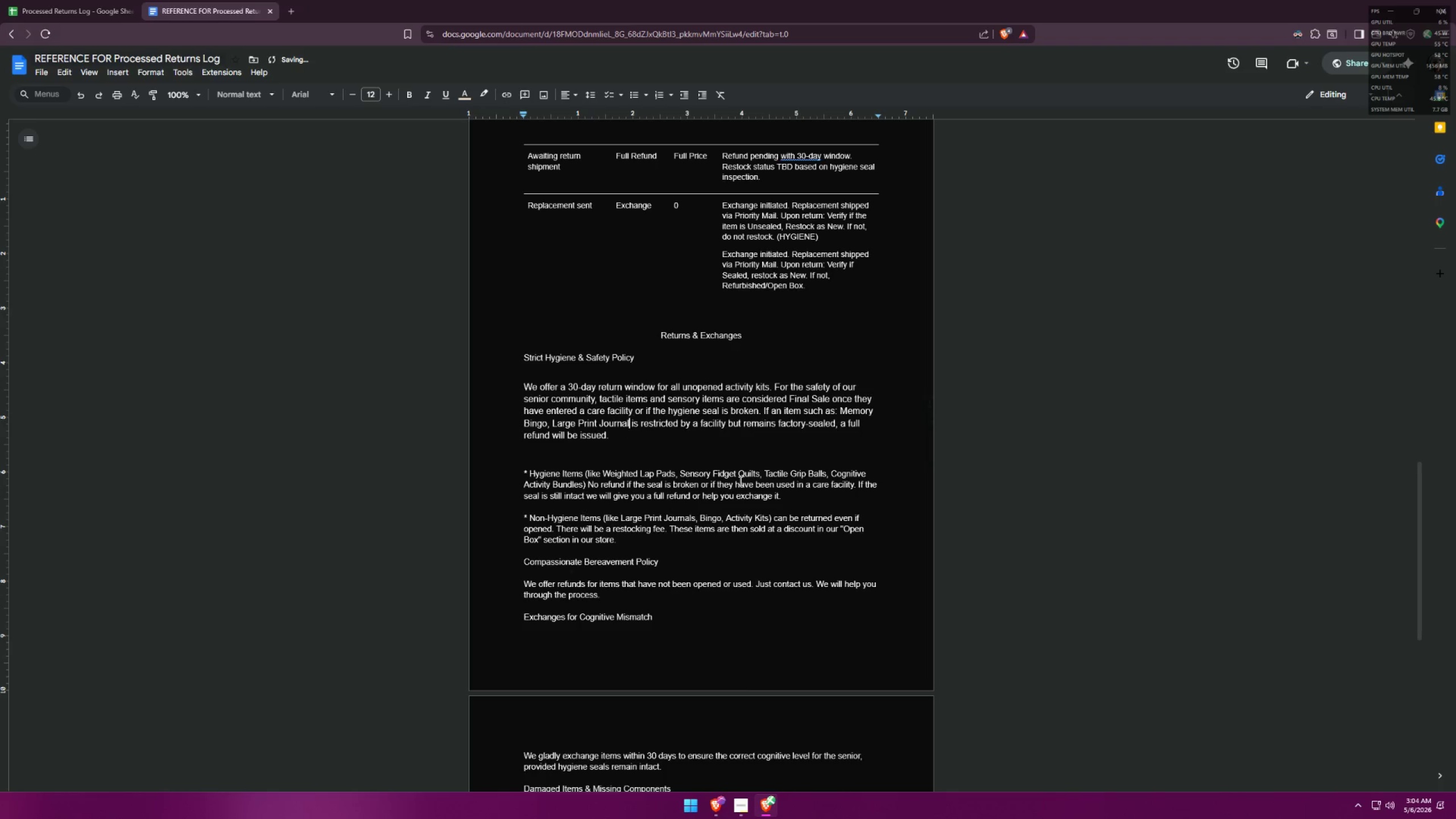 
key(Control+Z)
 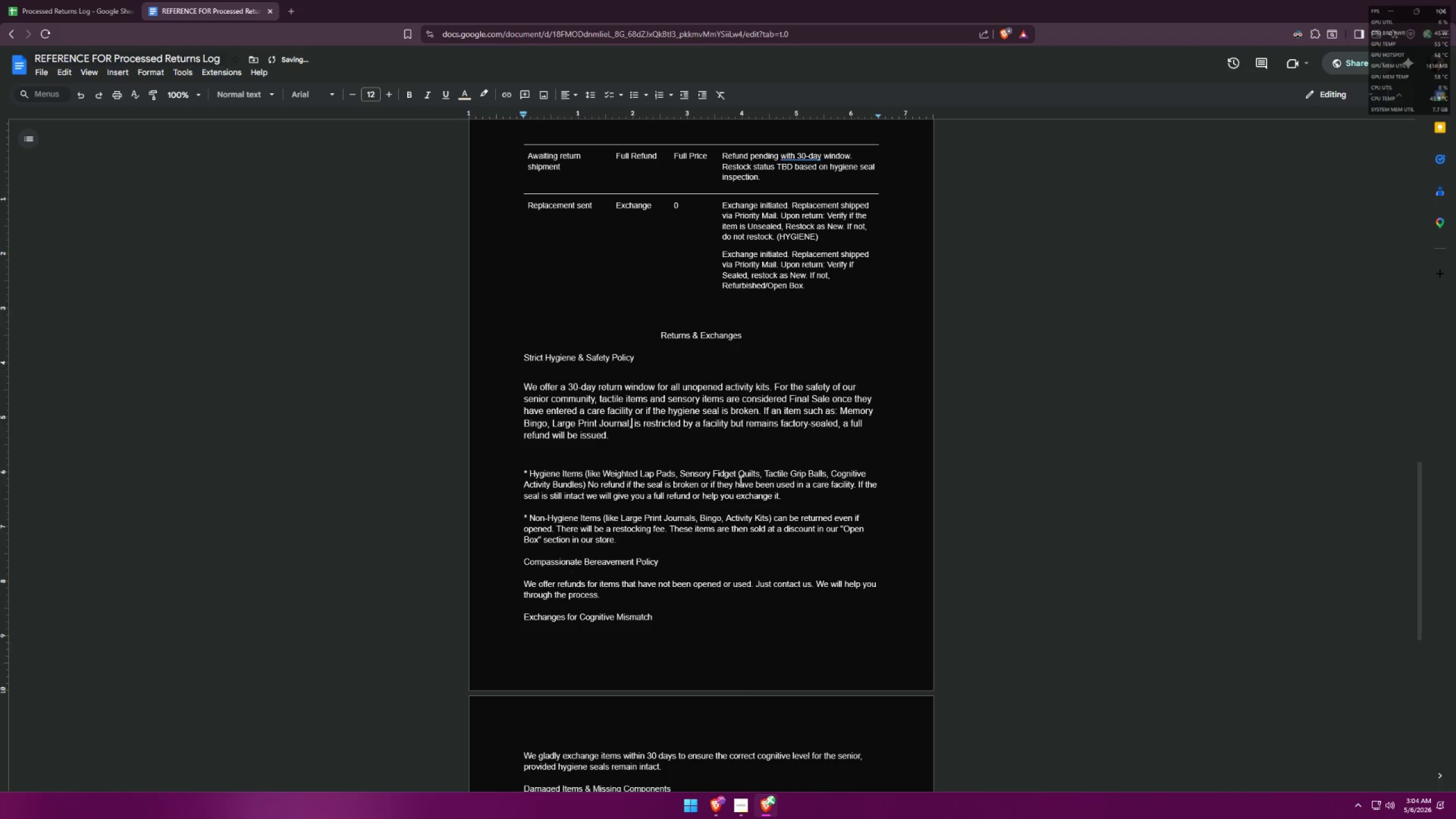 
key(Control+Z)
 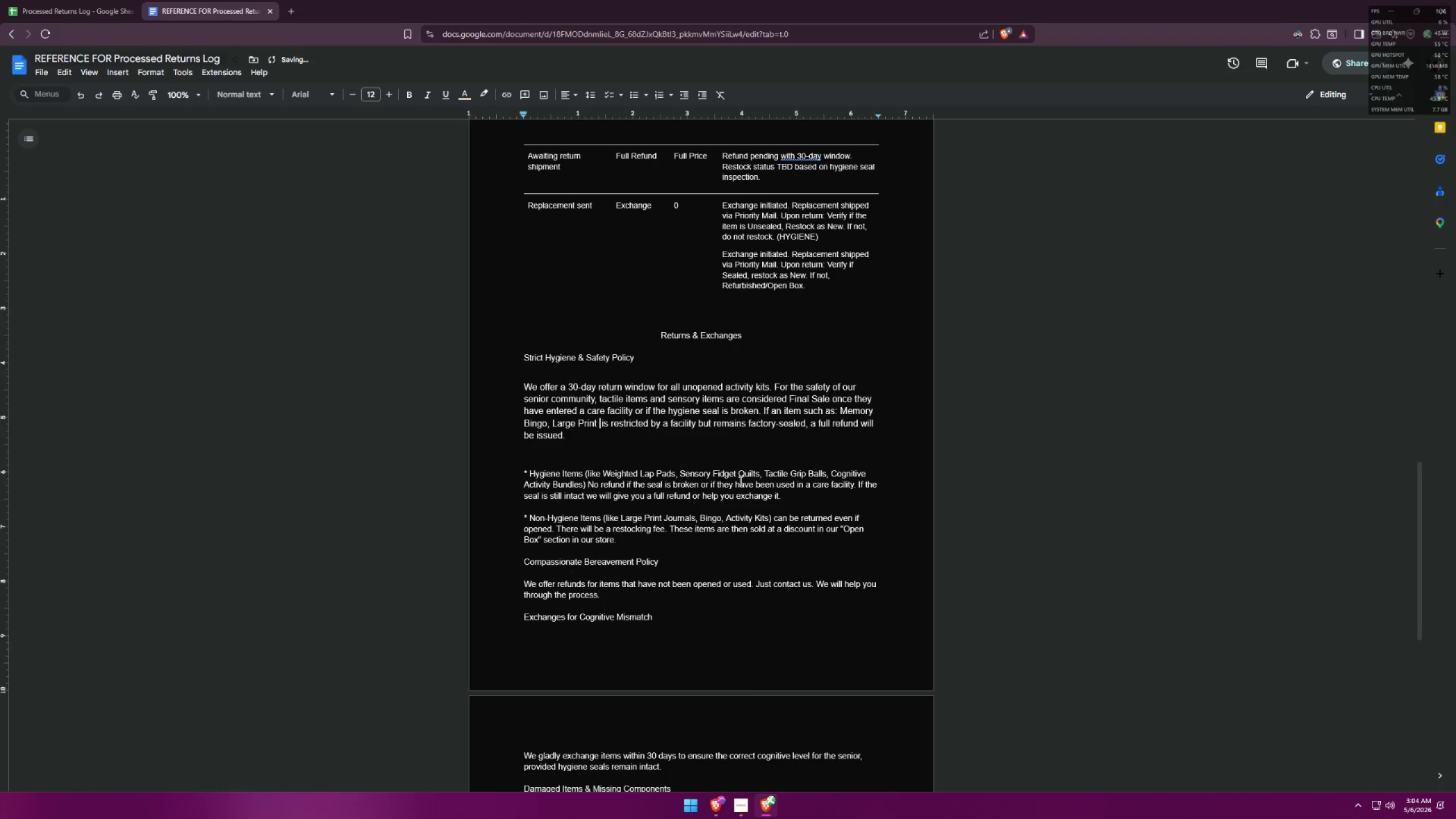 
key(Control+Z)
 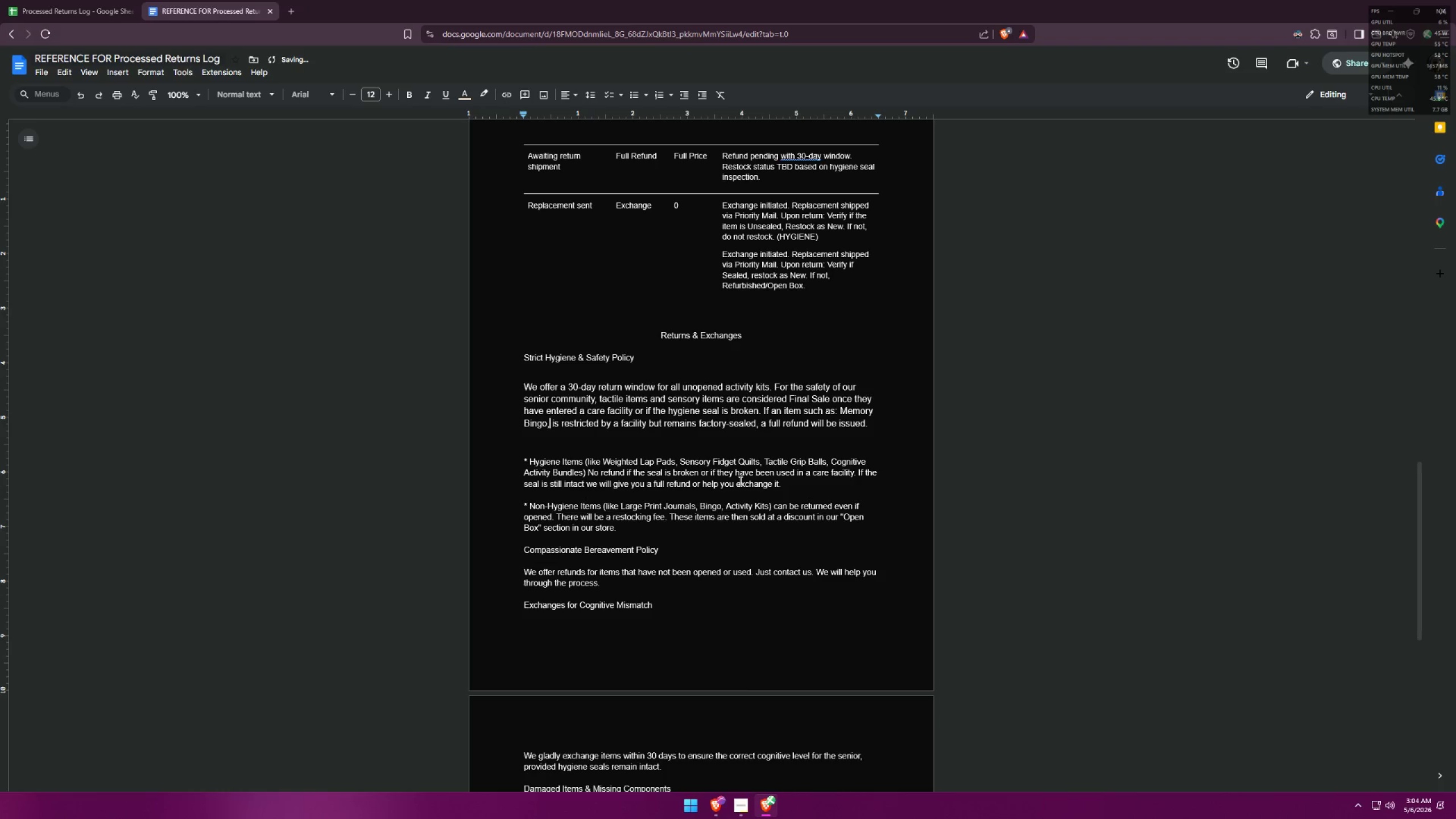 
key(Control+Z)
 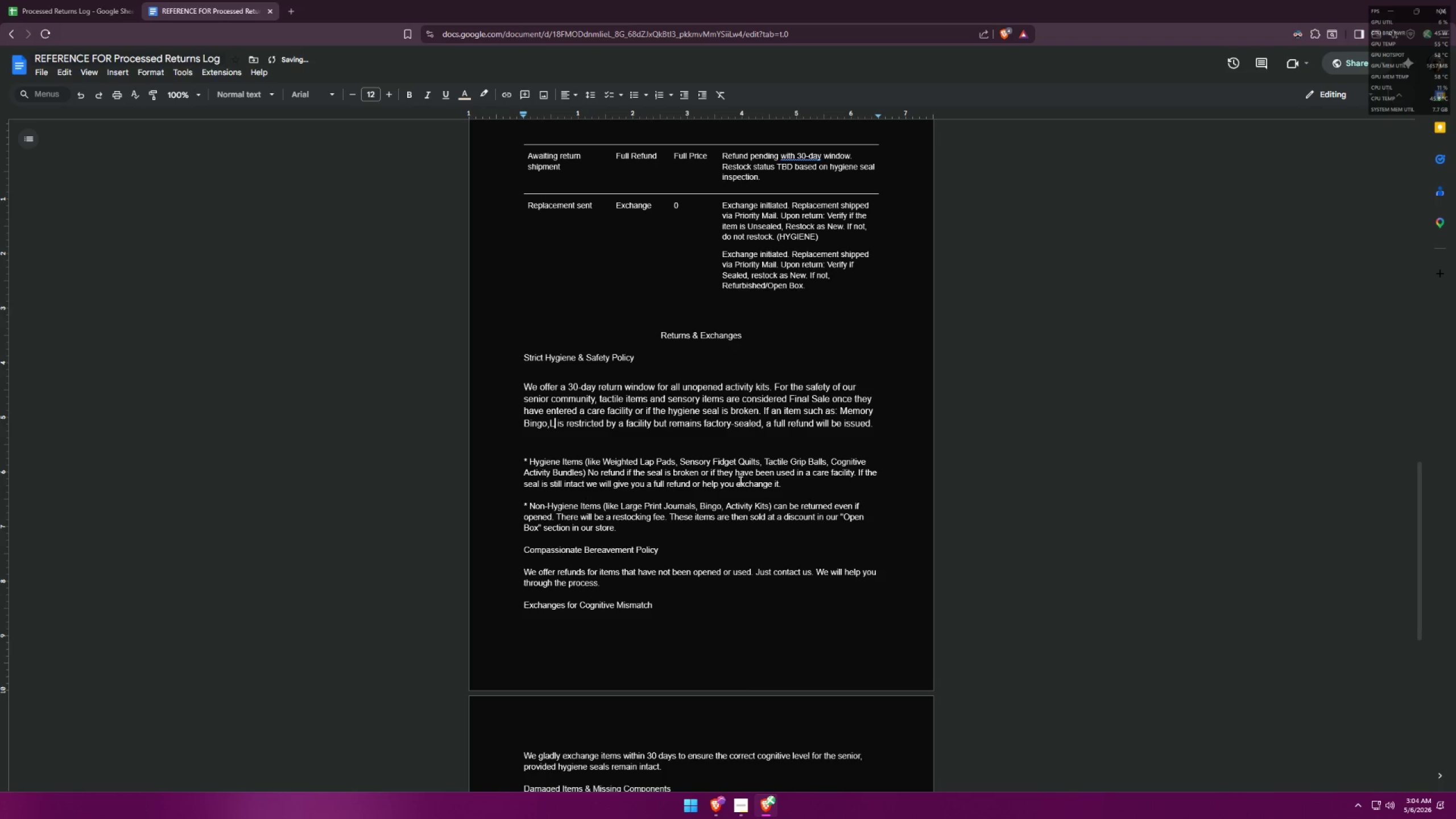 
key(Control+Z)
 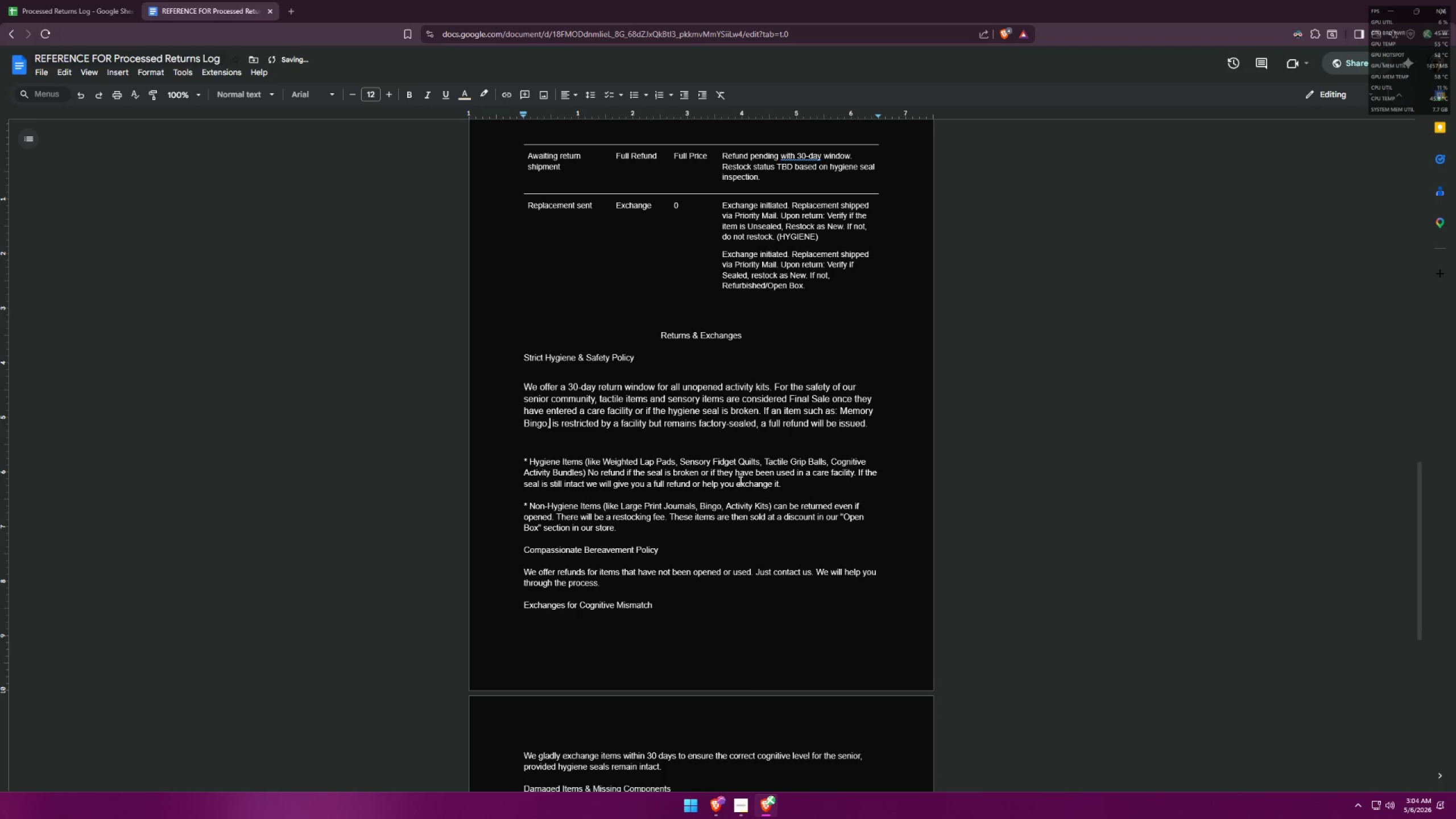 
key(Control+Z)
 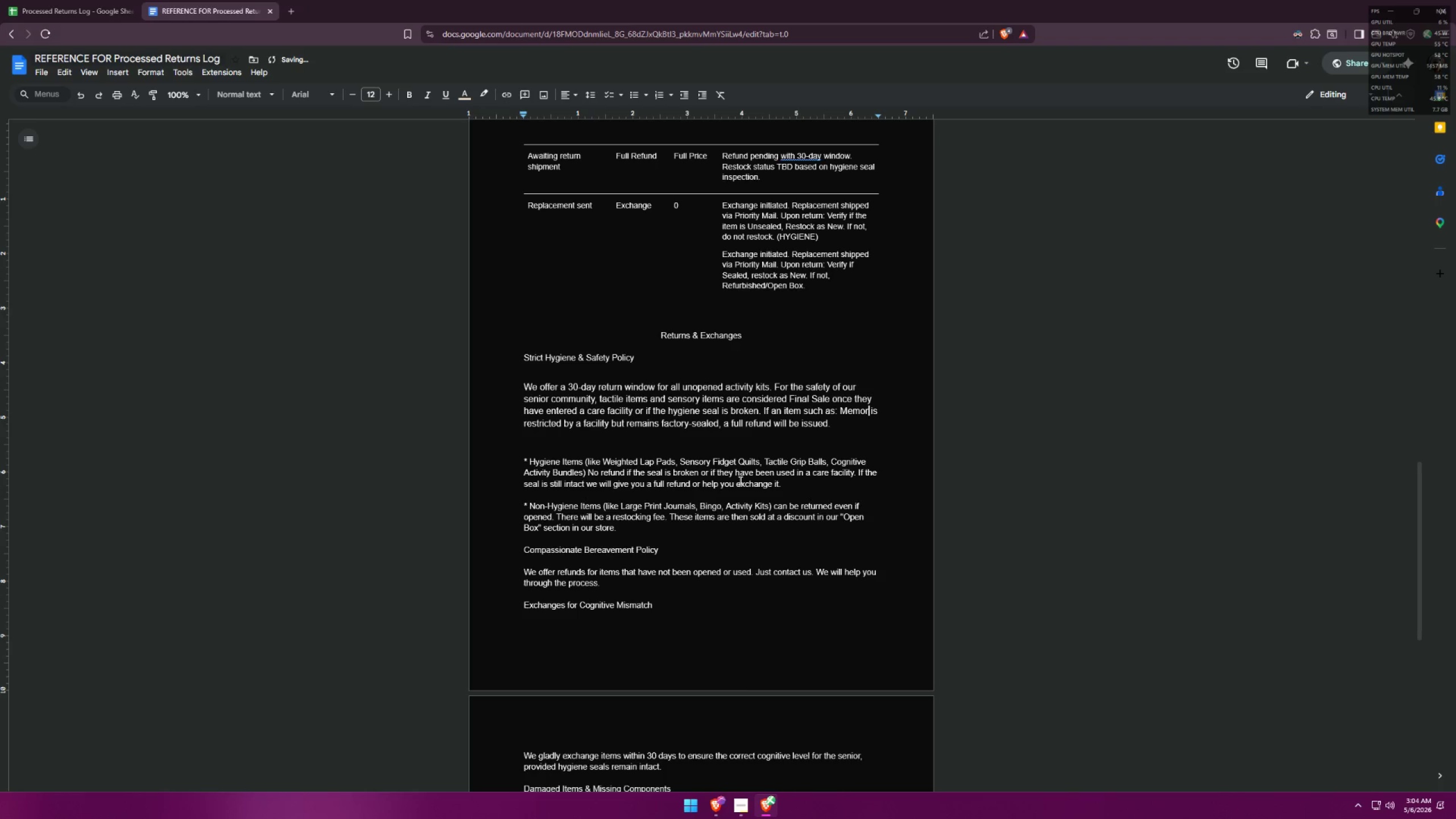 
key(Control+Z)
 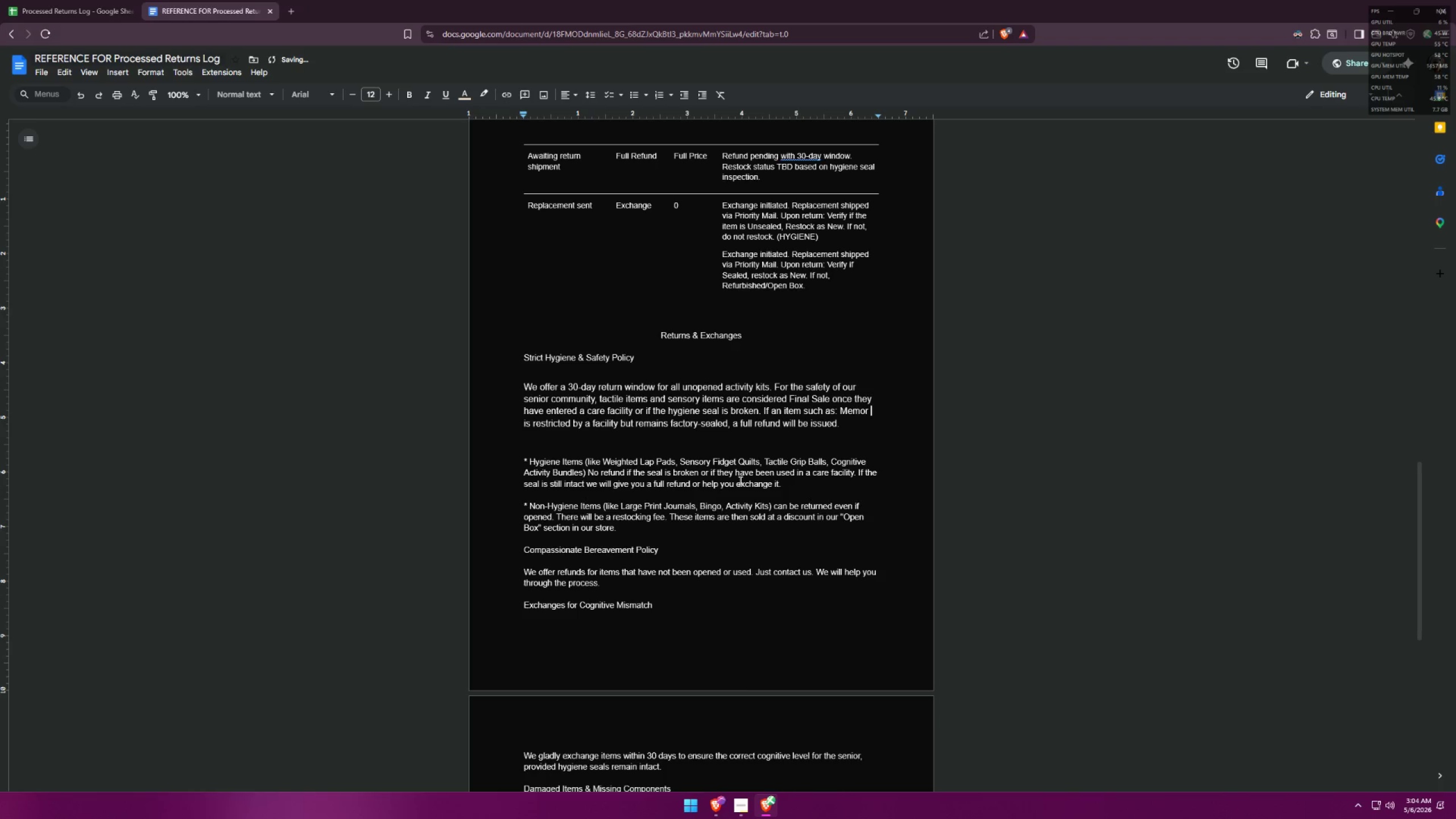 
key(Control+Z)
 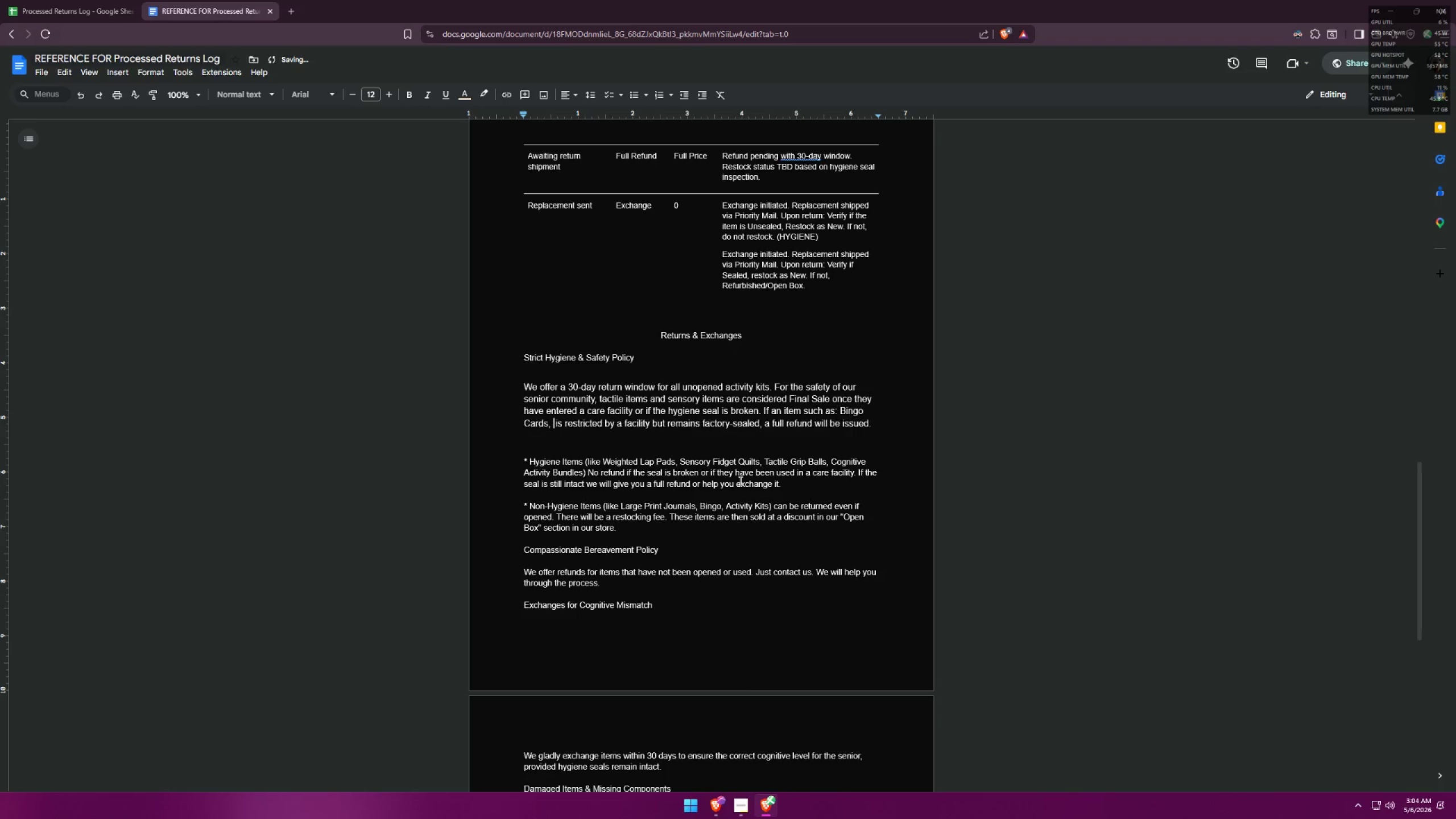 
key(Control+Z)
 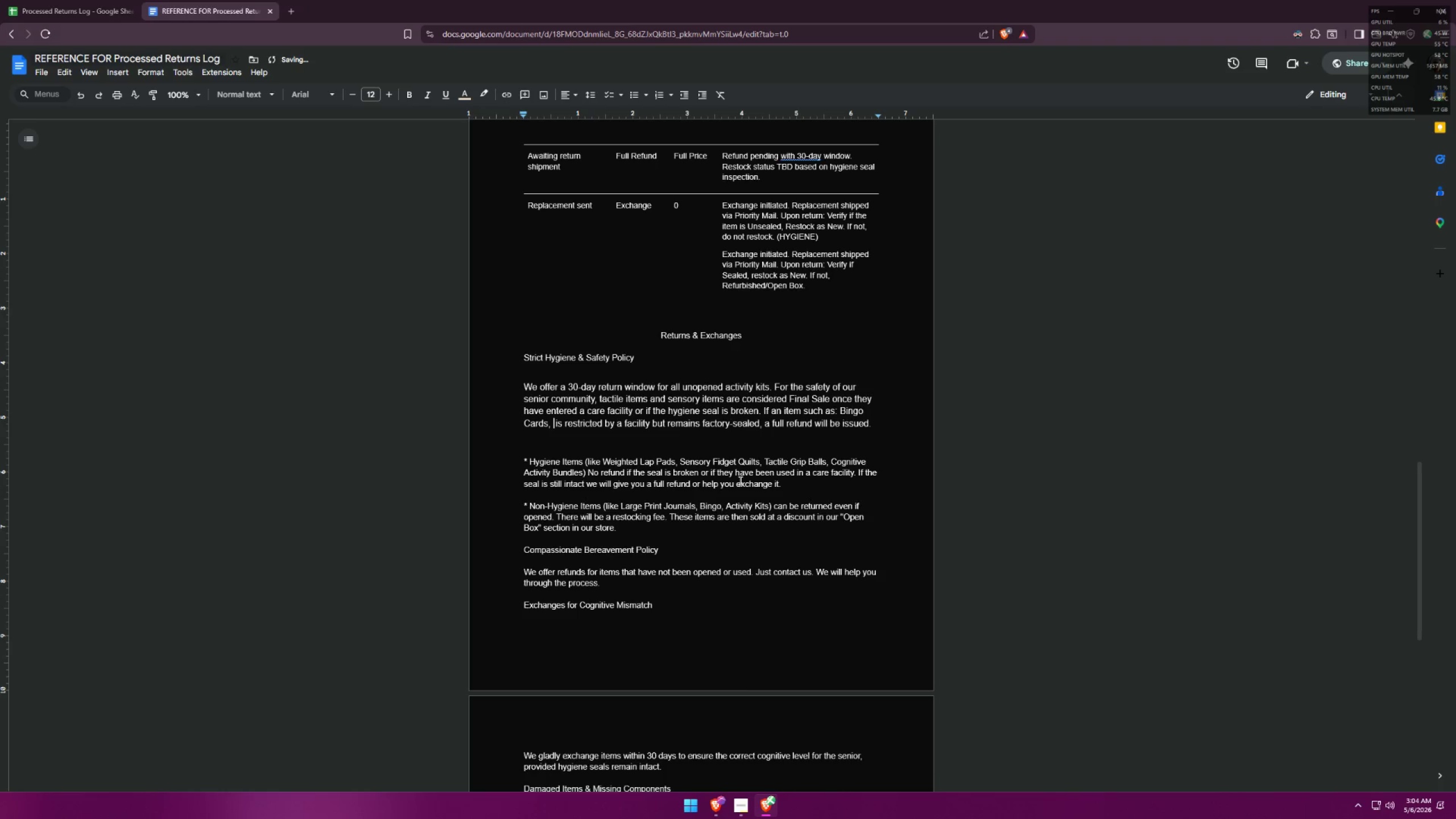 
key(Control+Z)
 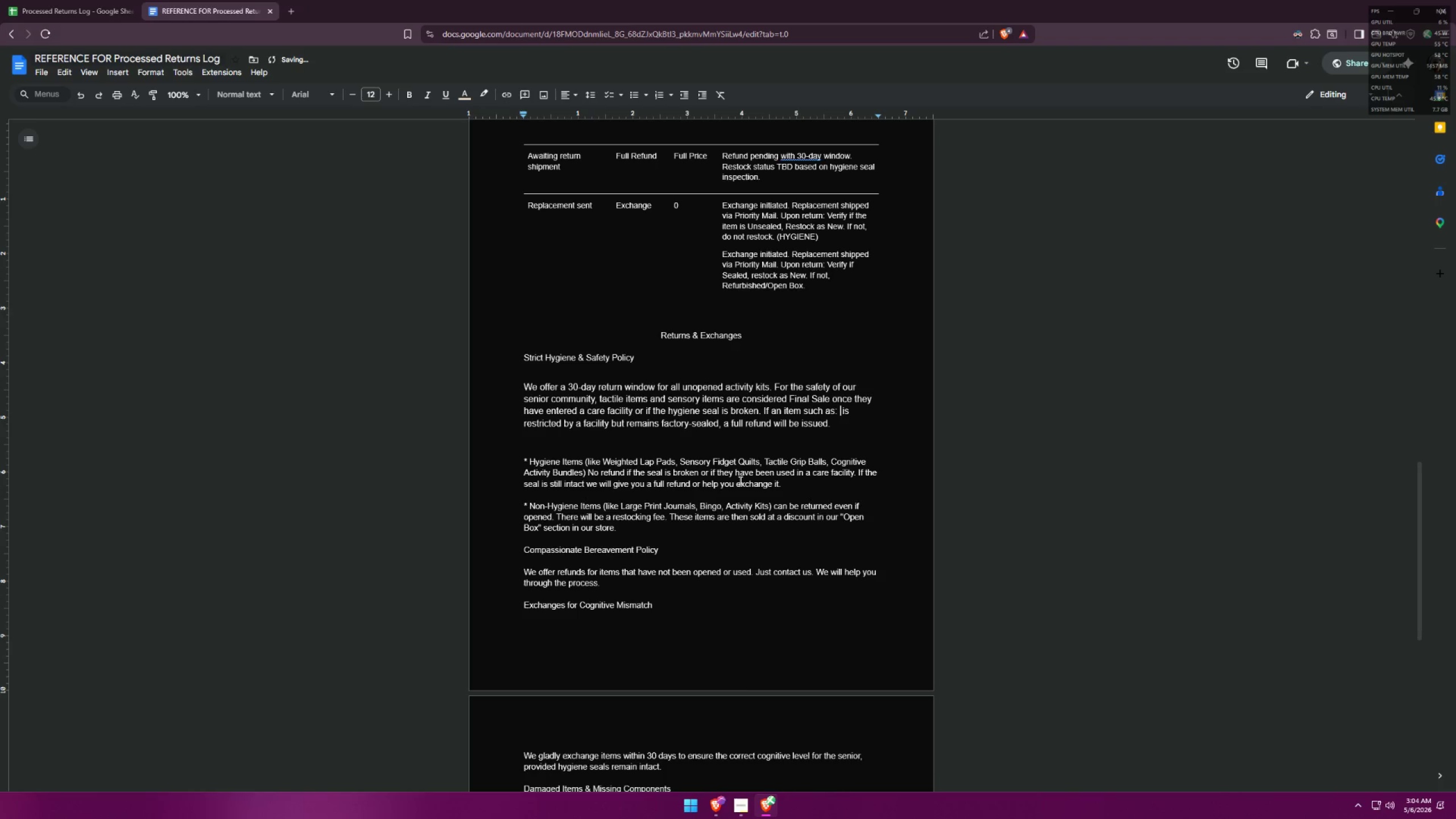 
key(Control+Z)
 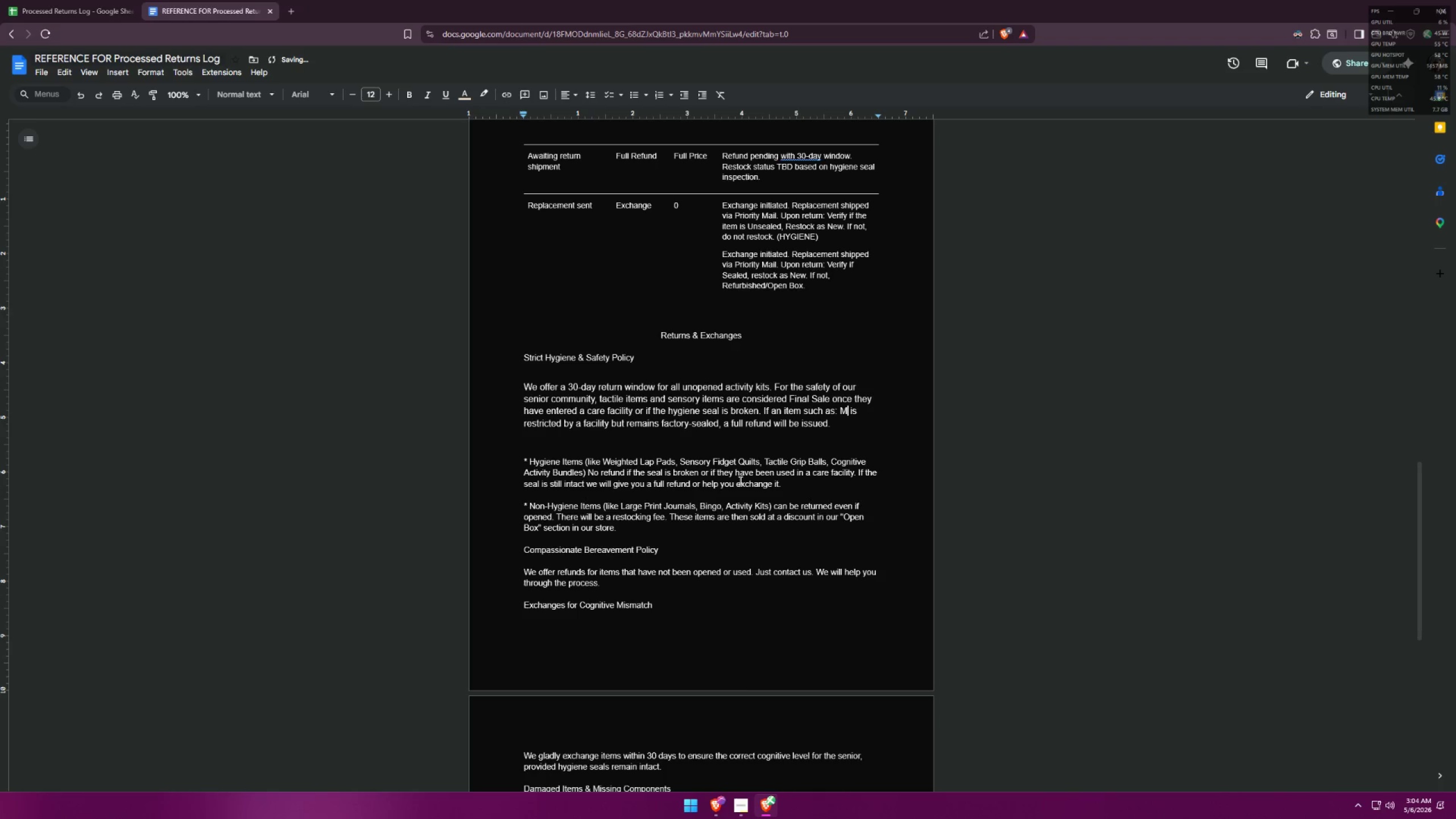 
key(Control+Z)
 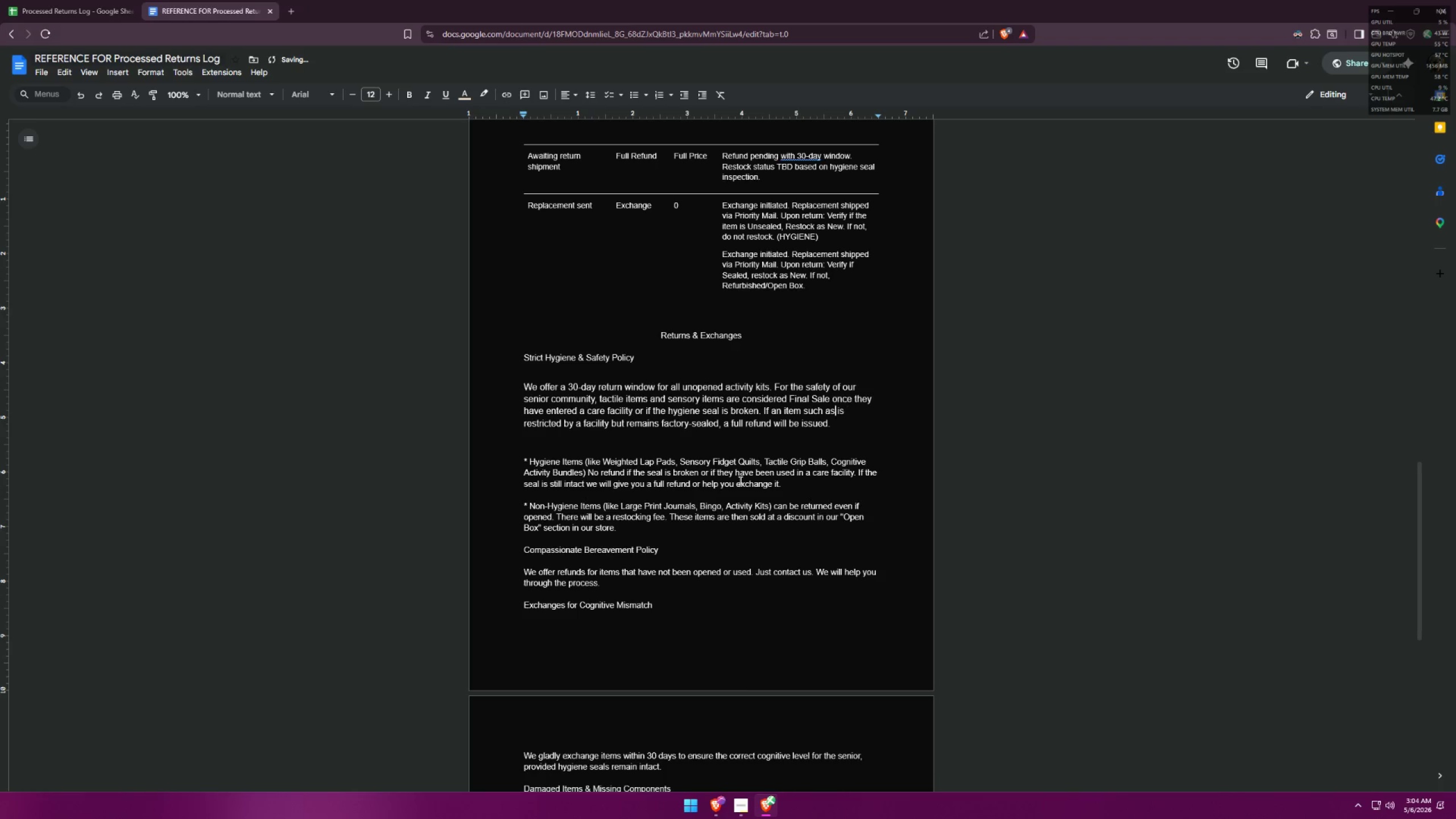 
key(Control+Z)
 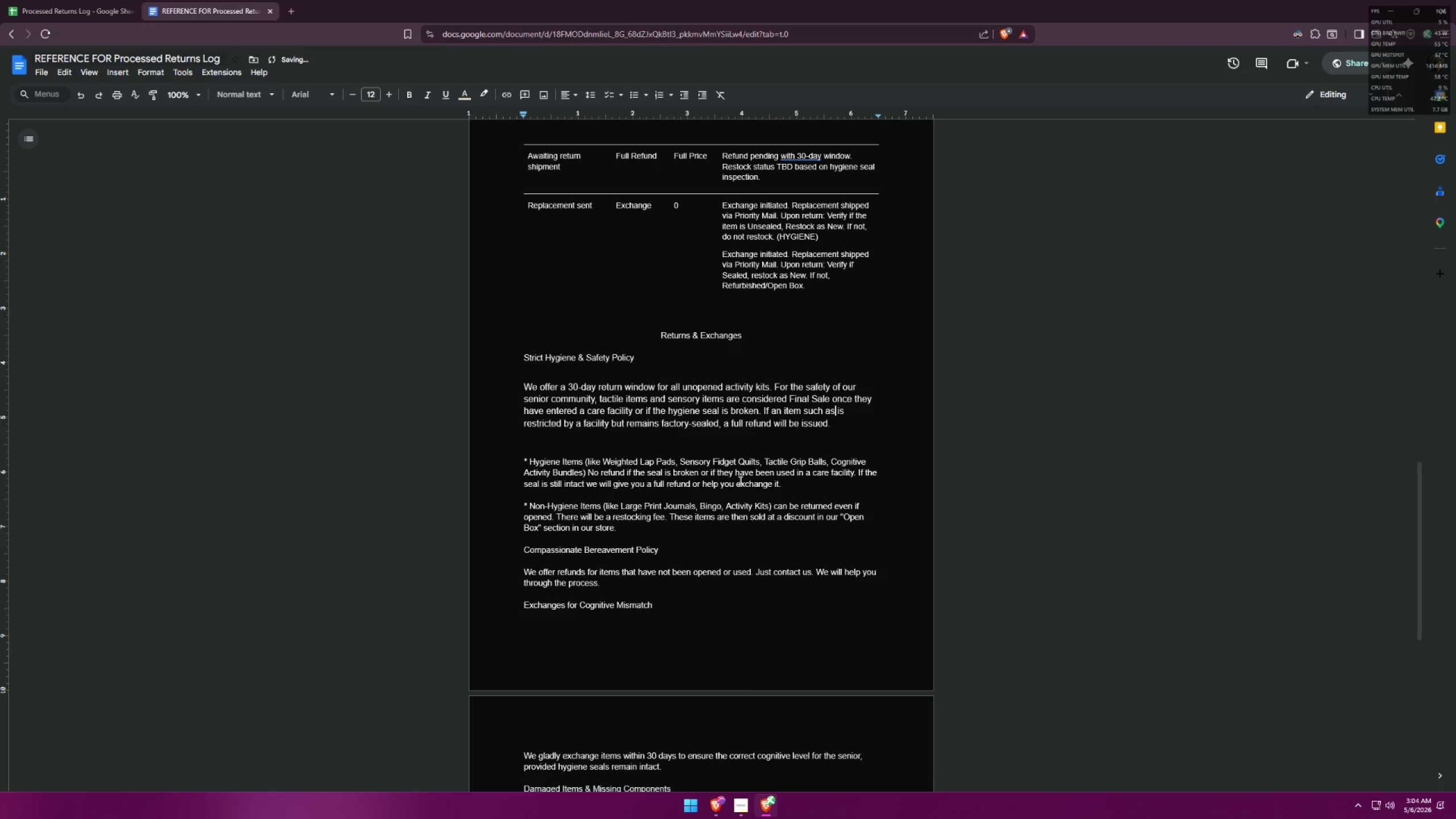 
key(Control+Z)
 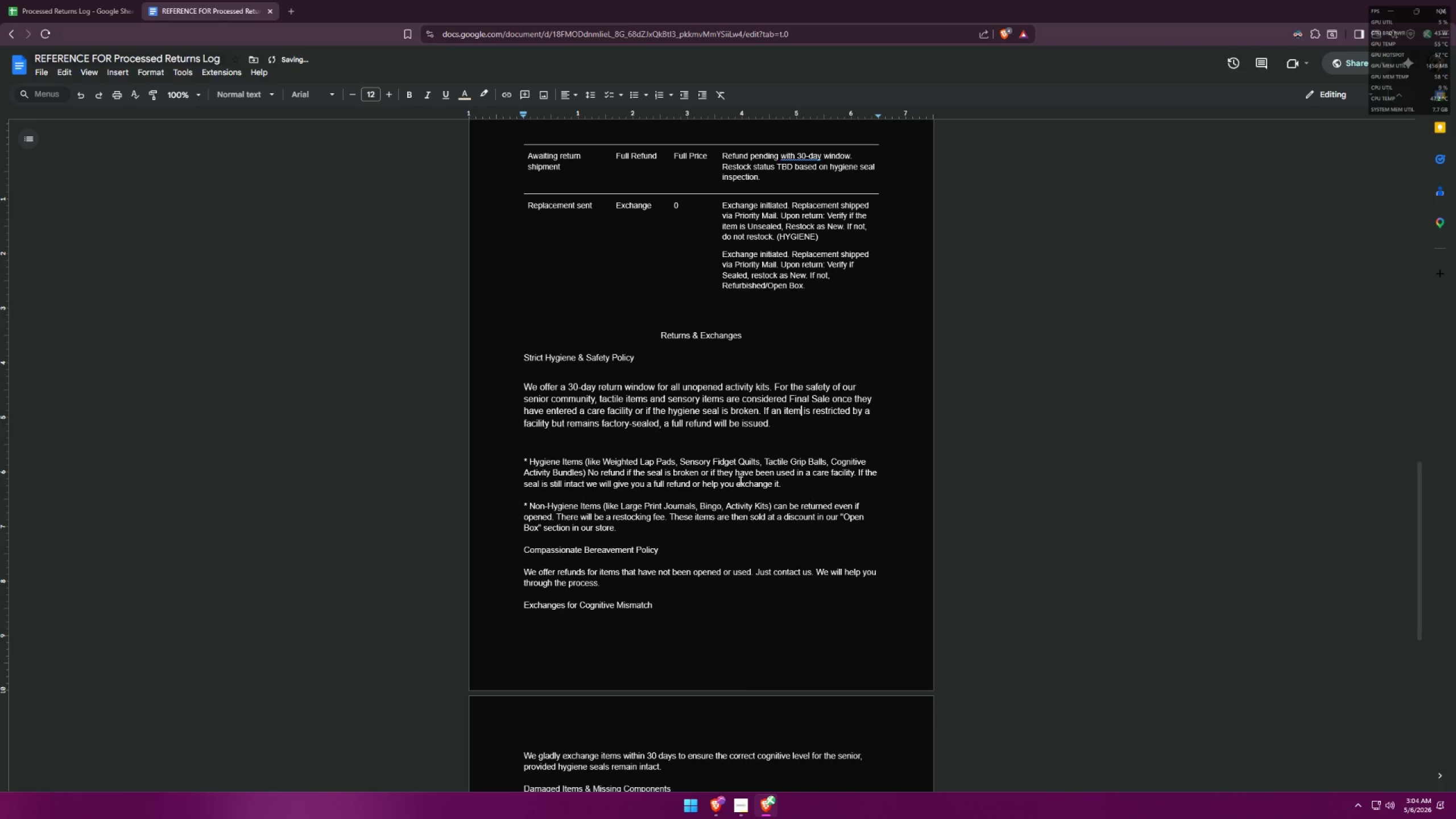 
key(Control+Z)
 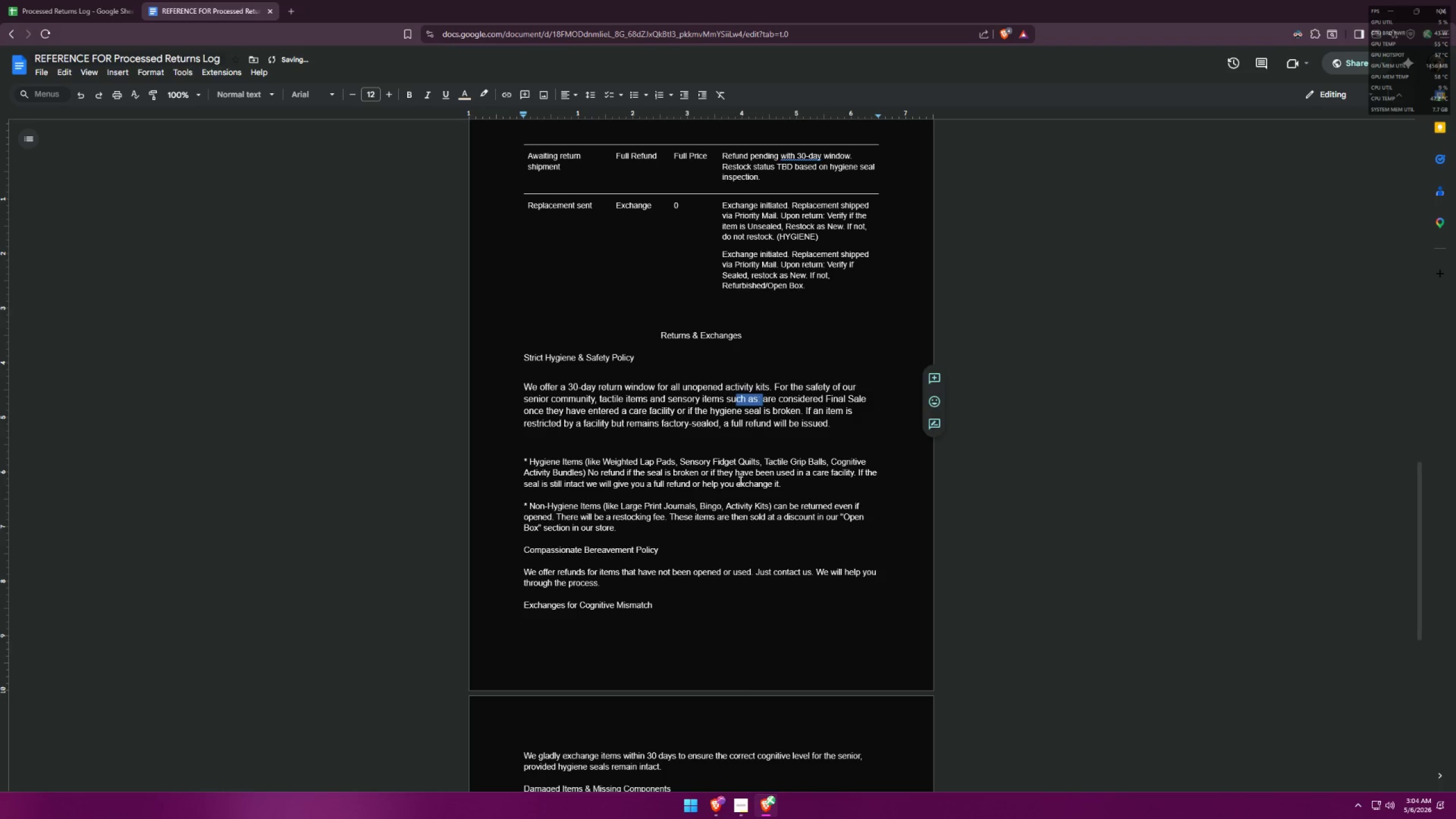 
key(Control+Z)
 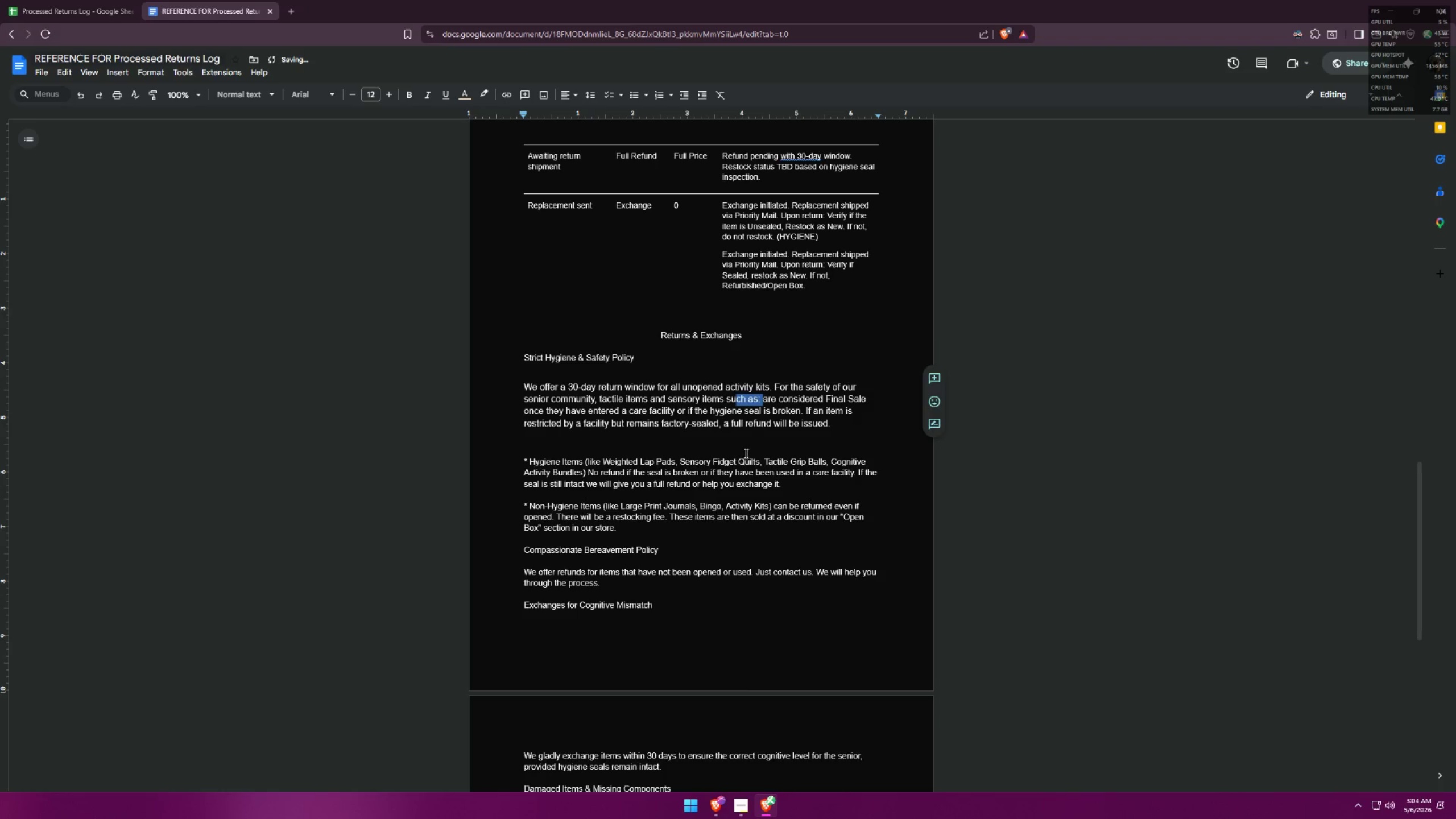 
key(Control+ControlLeft)
 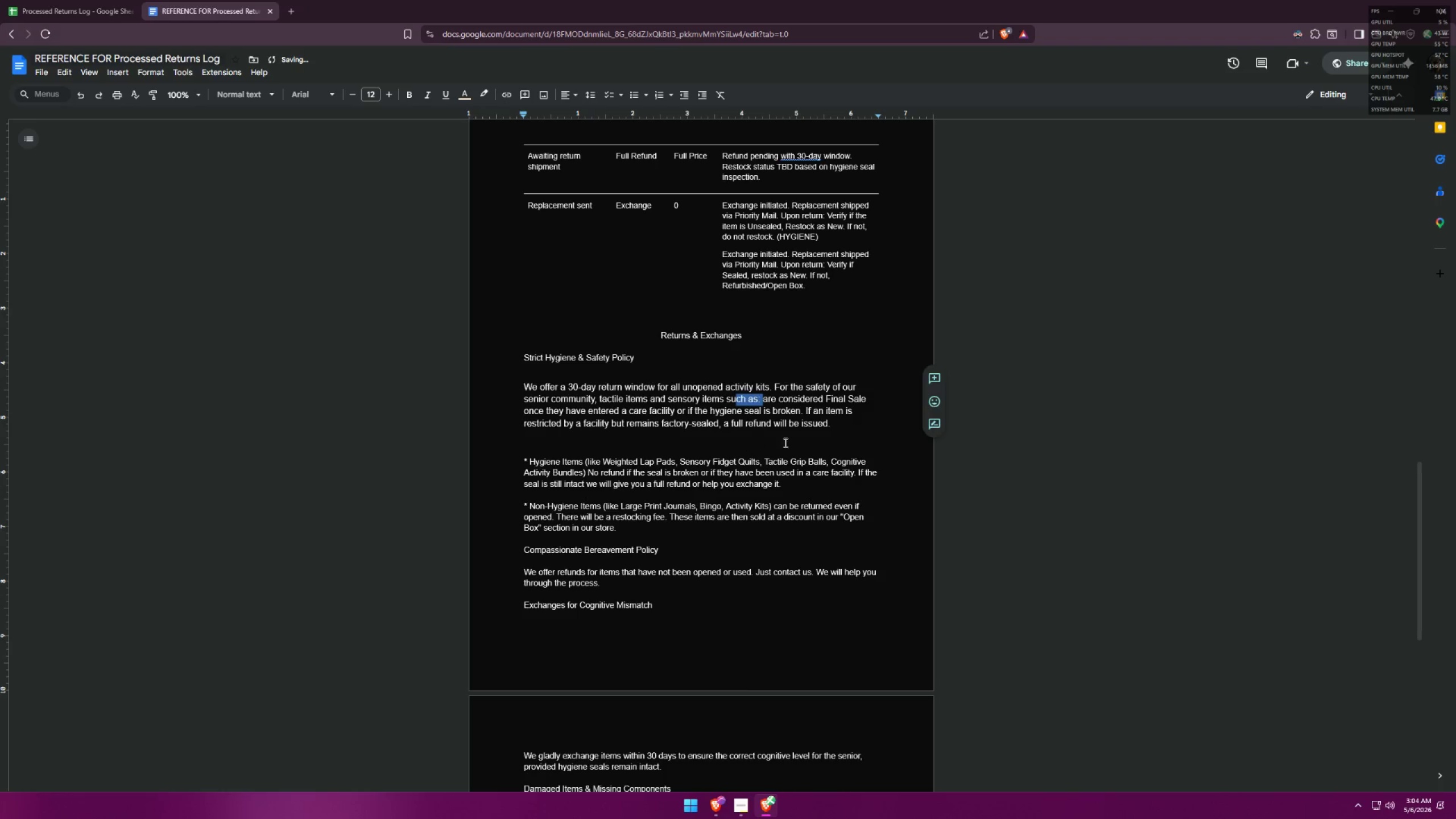 
key(Control+Z)
 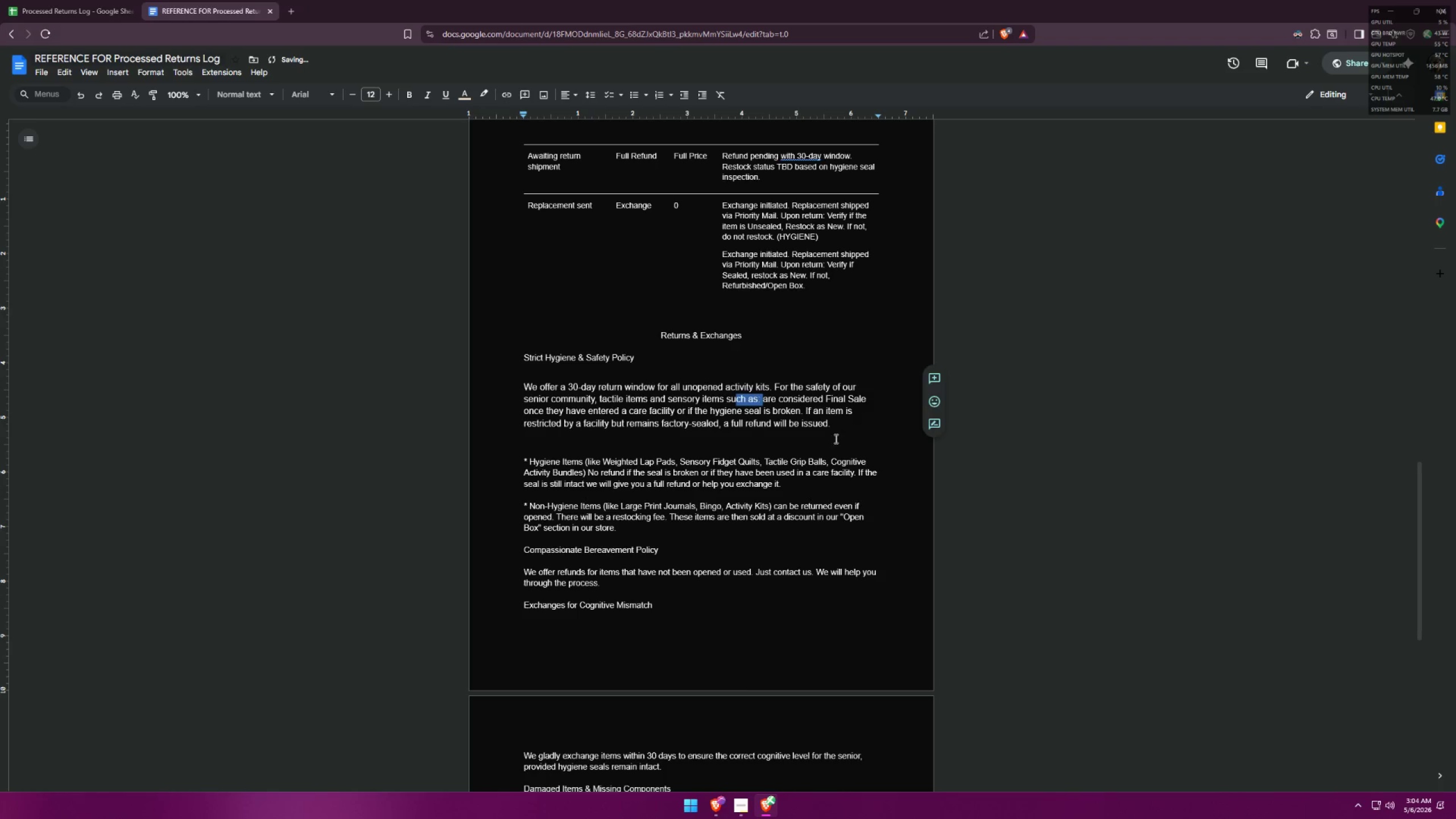 
key(Control+ControlLeft)
 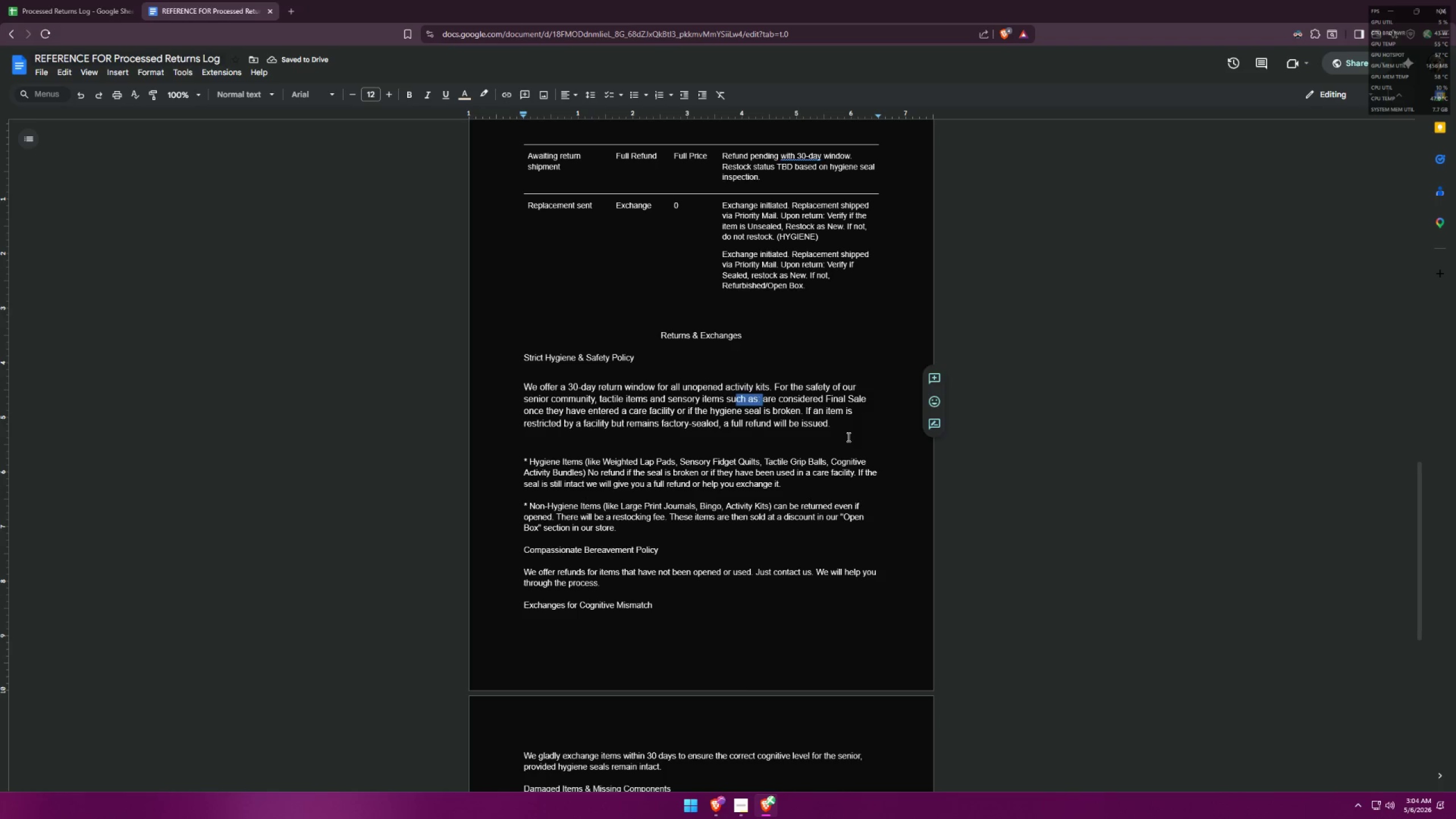 
left_click([847, 437])
 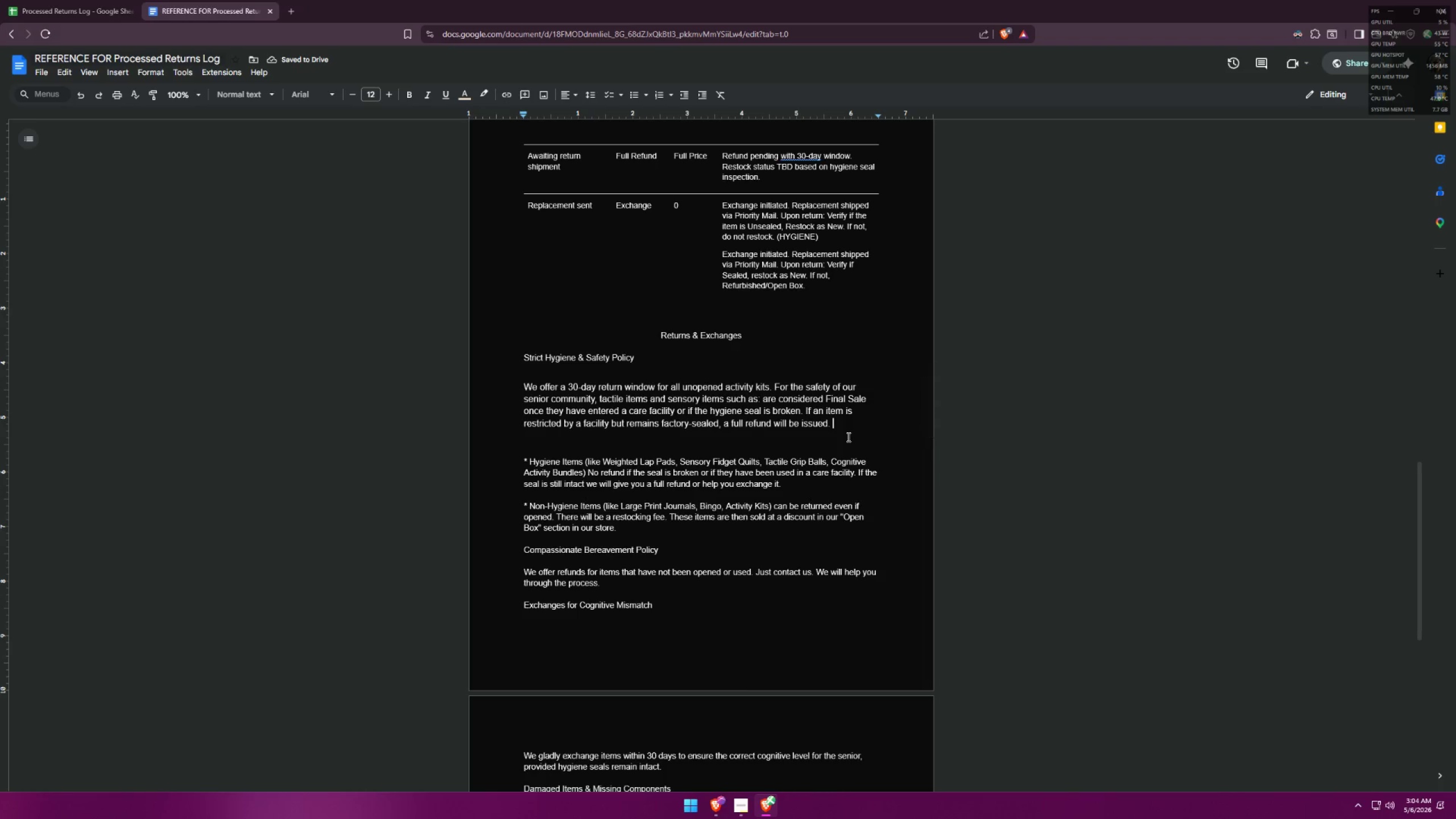 
key(Control+ControlLeft)
 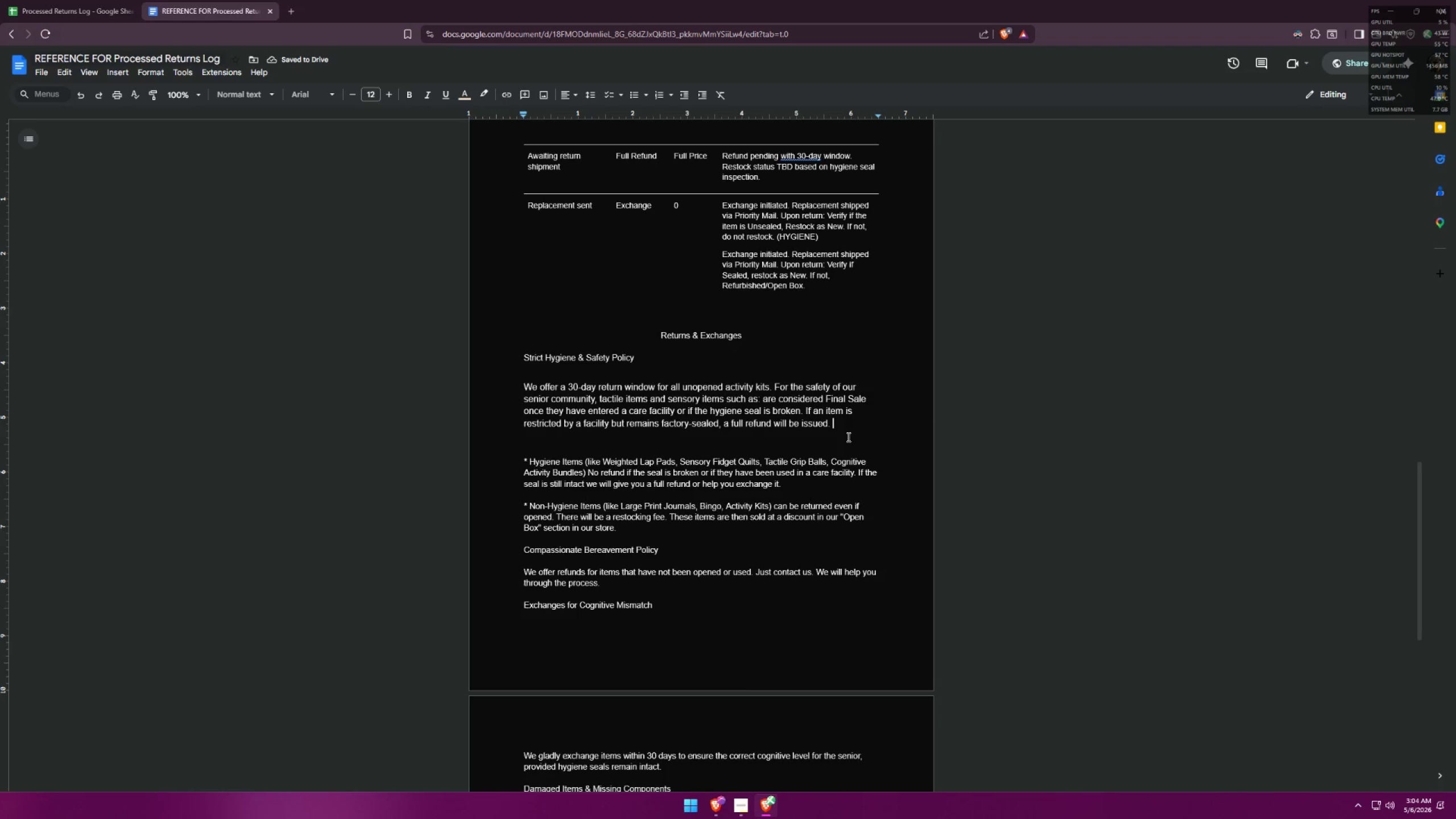 
key(Control+Z)
 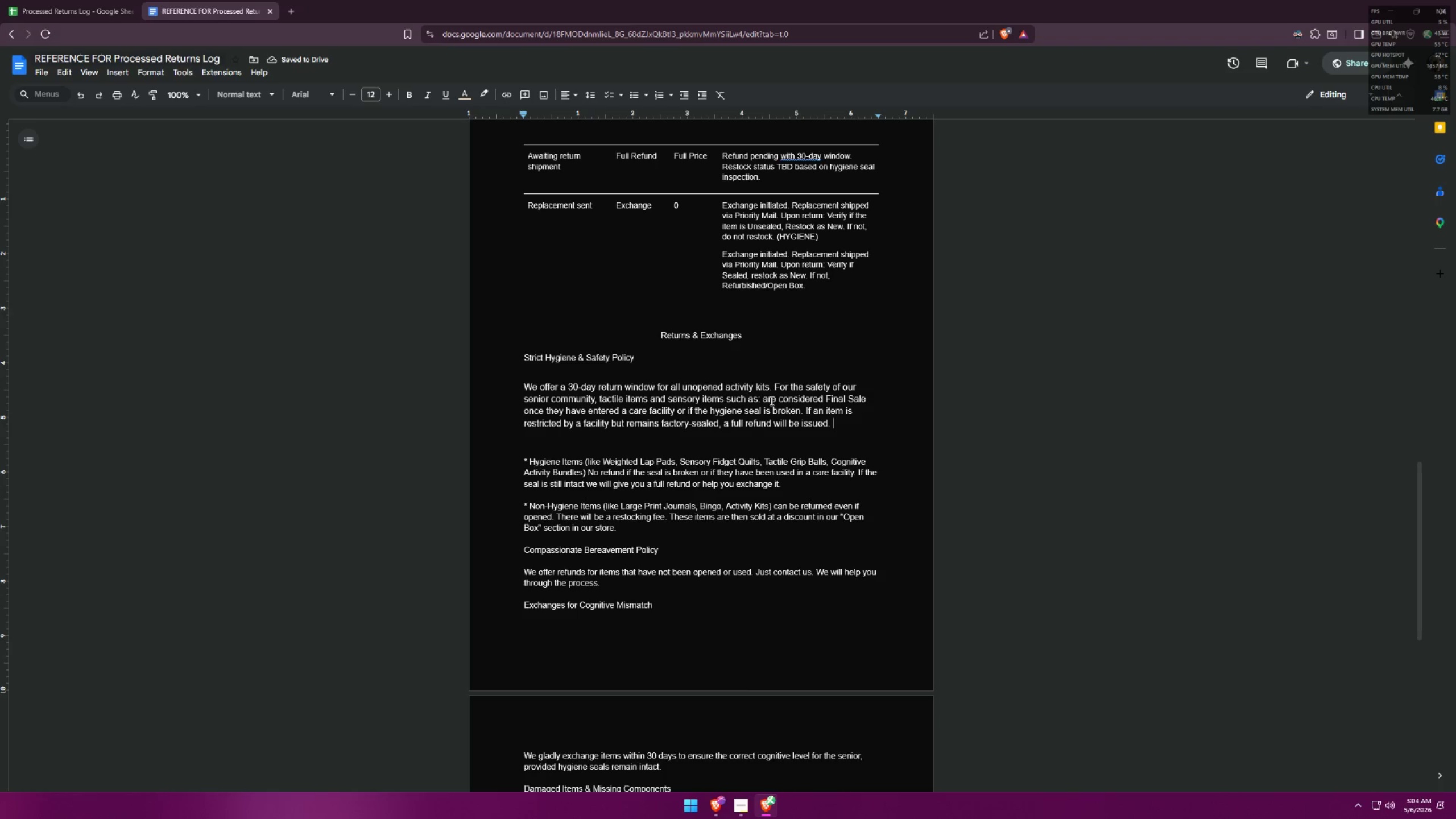 
left_click([762, 401])
 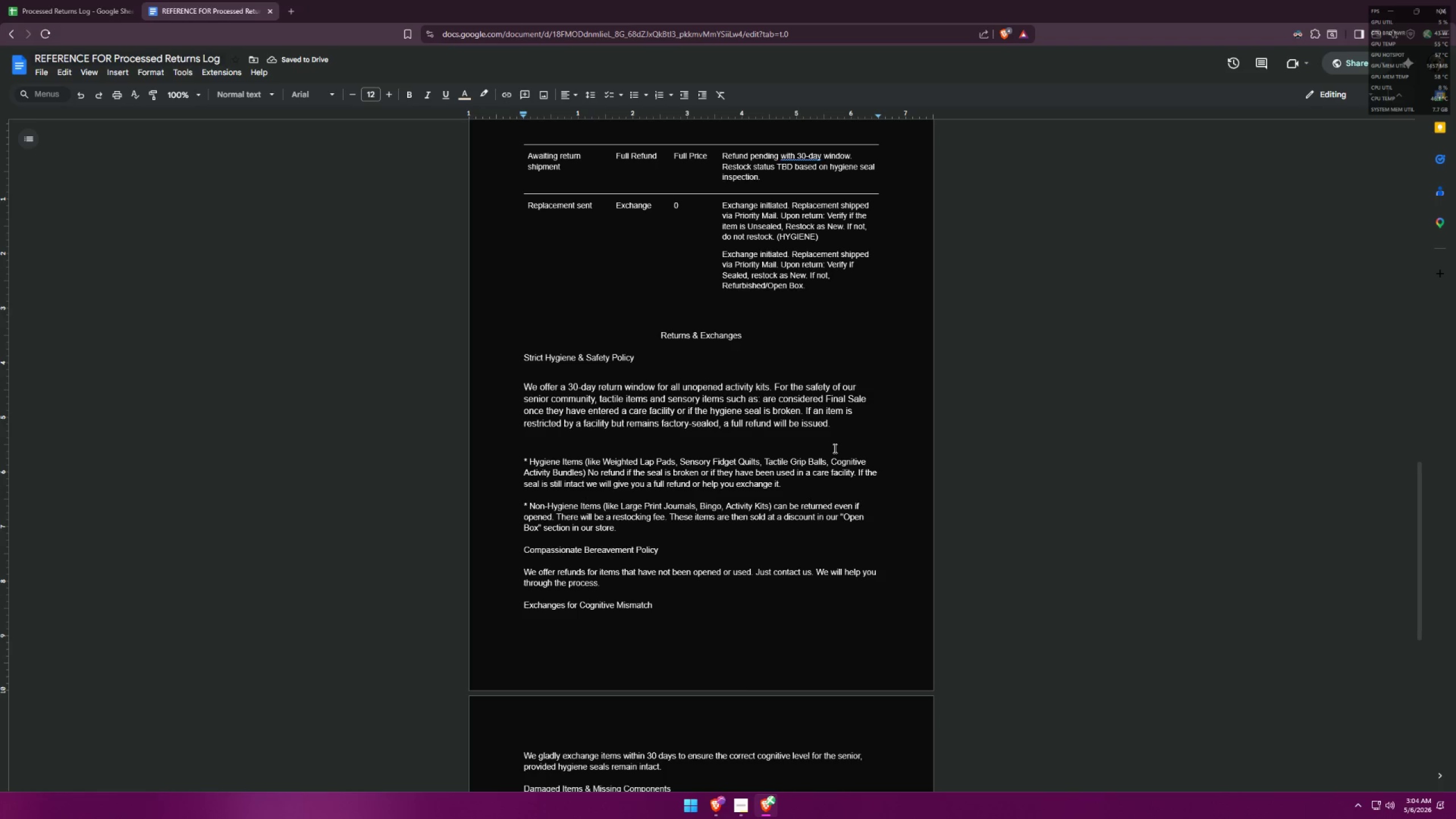 
key(Backspace)
 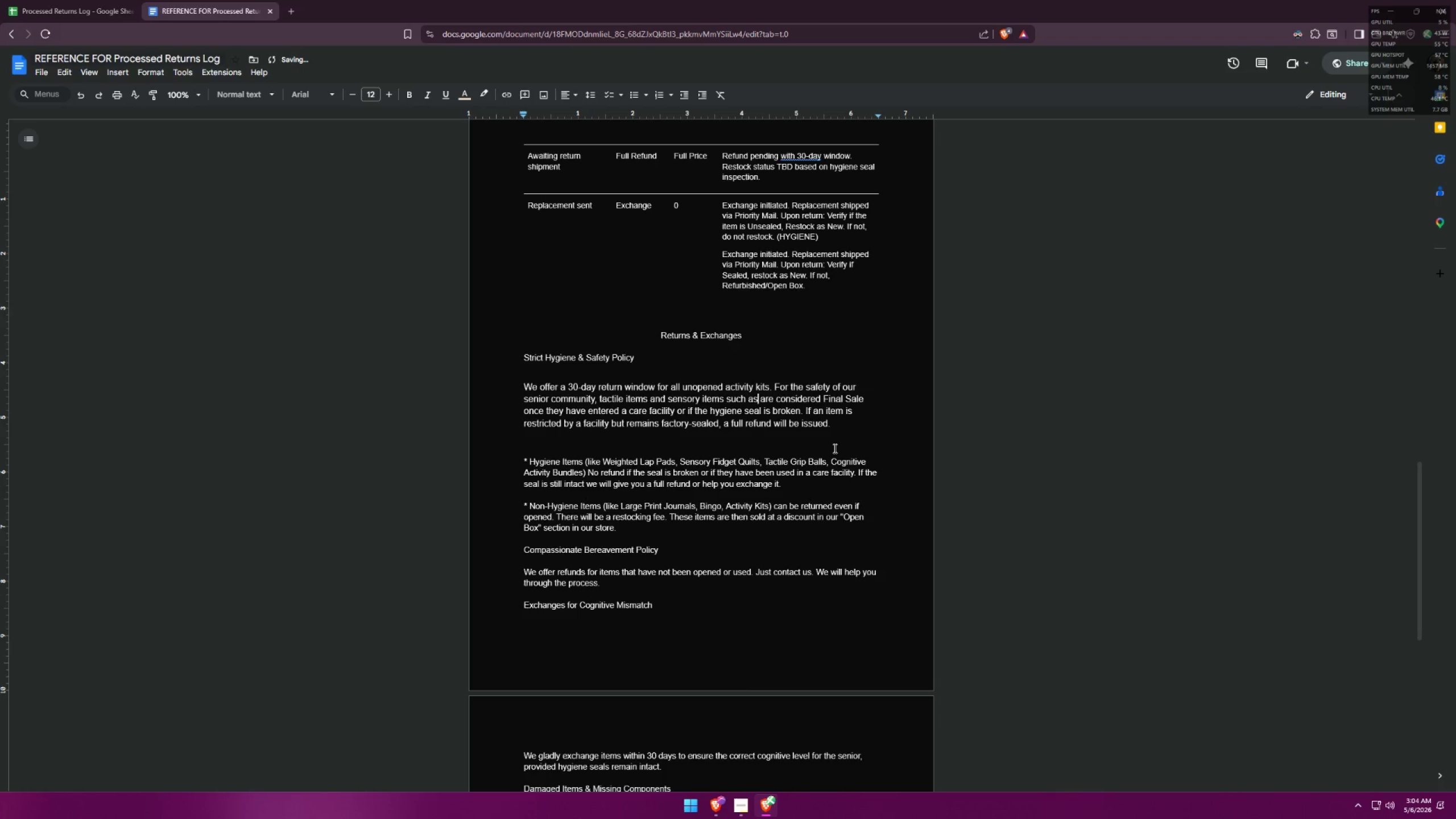 
key(Backspace)
 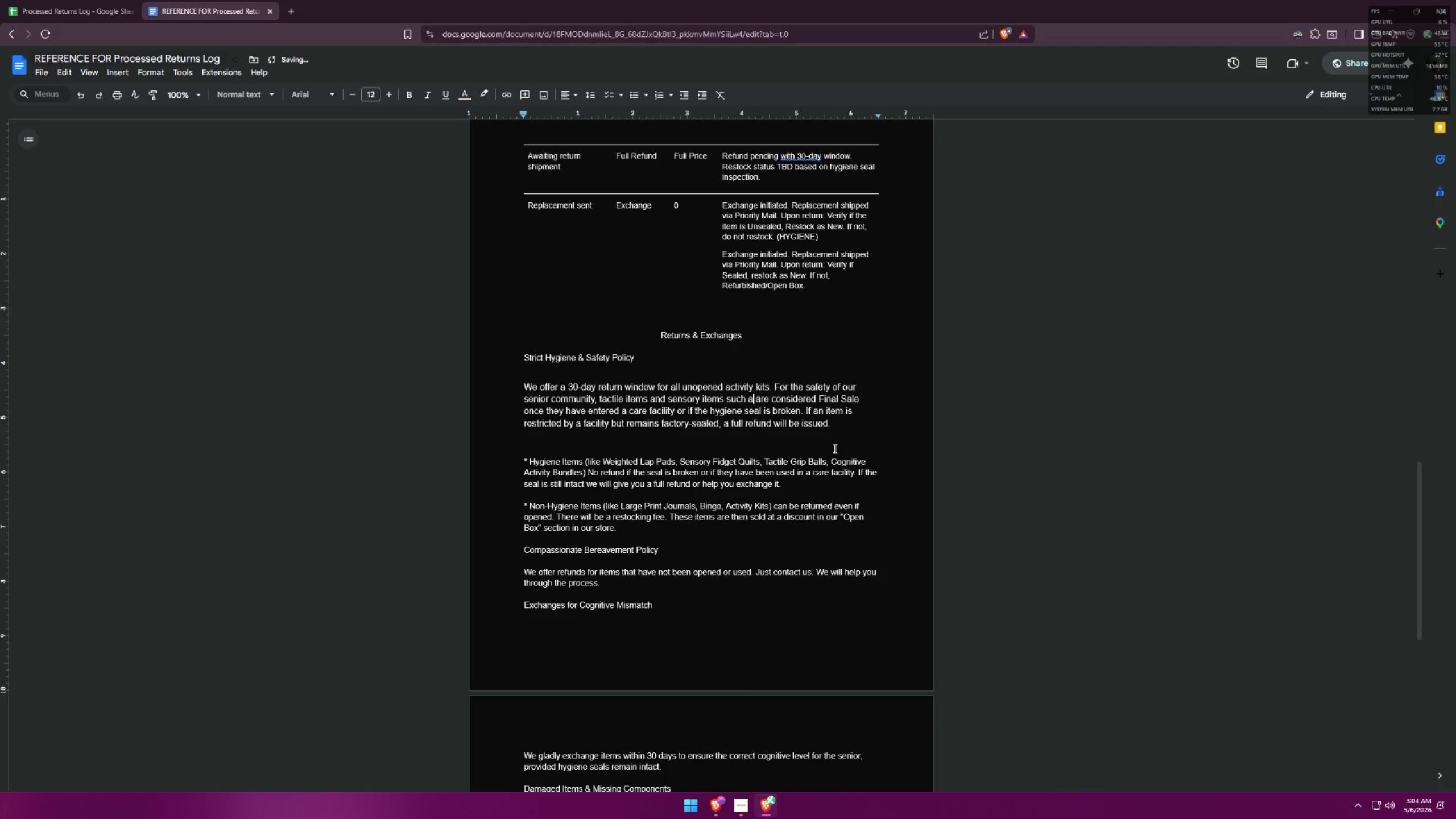 
key(Backspace)
 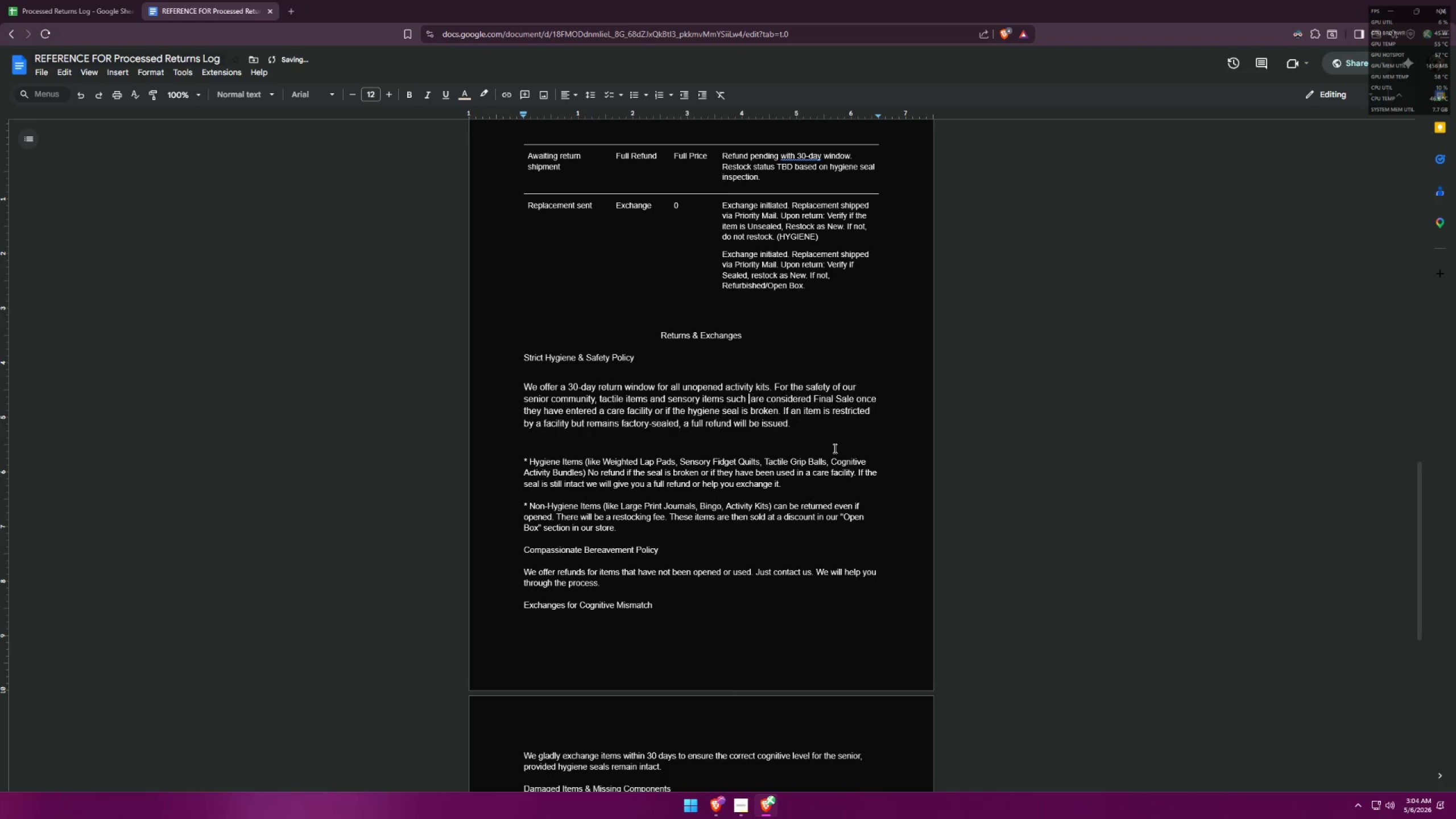 
key(Backspace)
 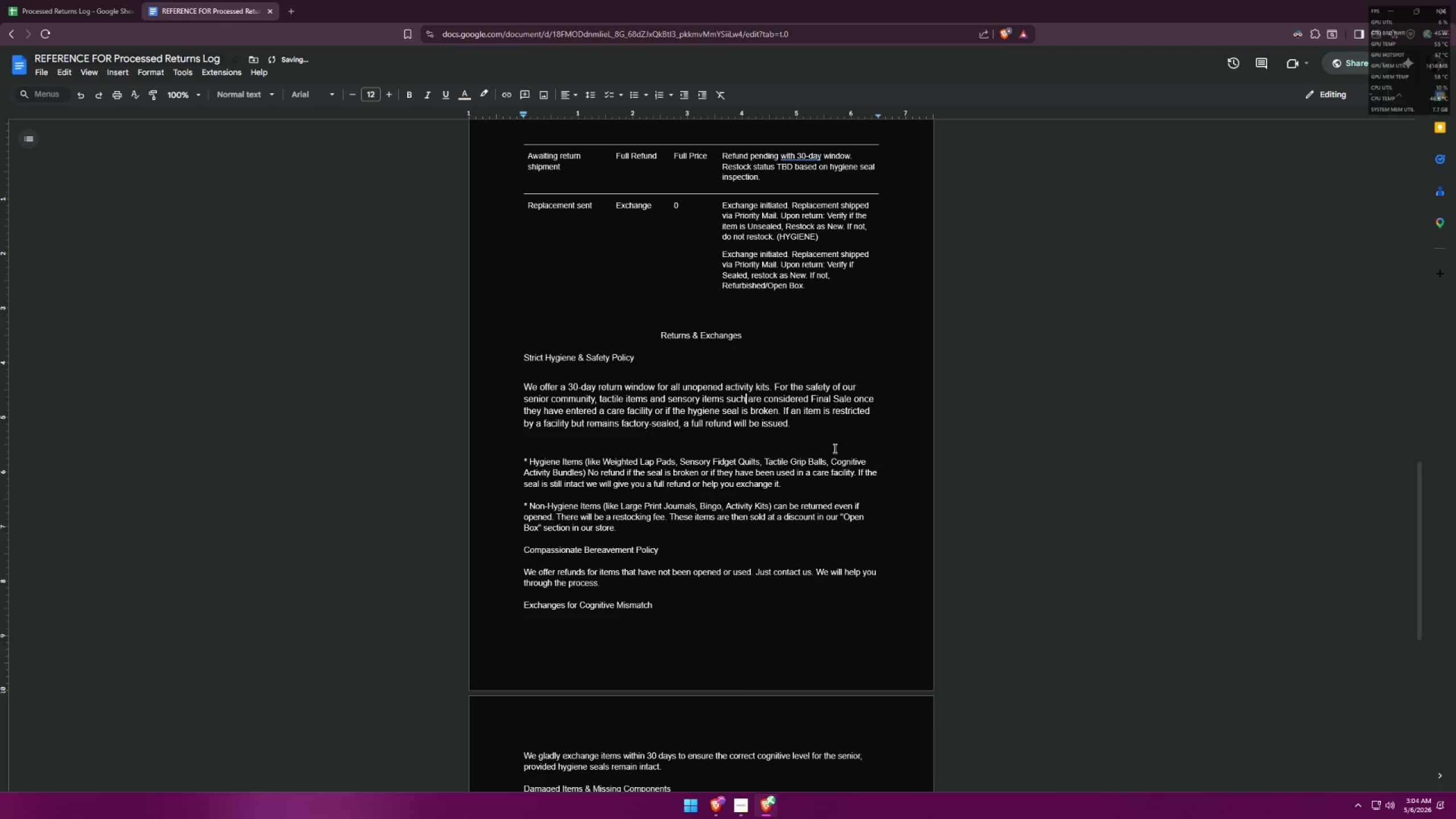 
key(Backspace)
 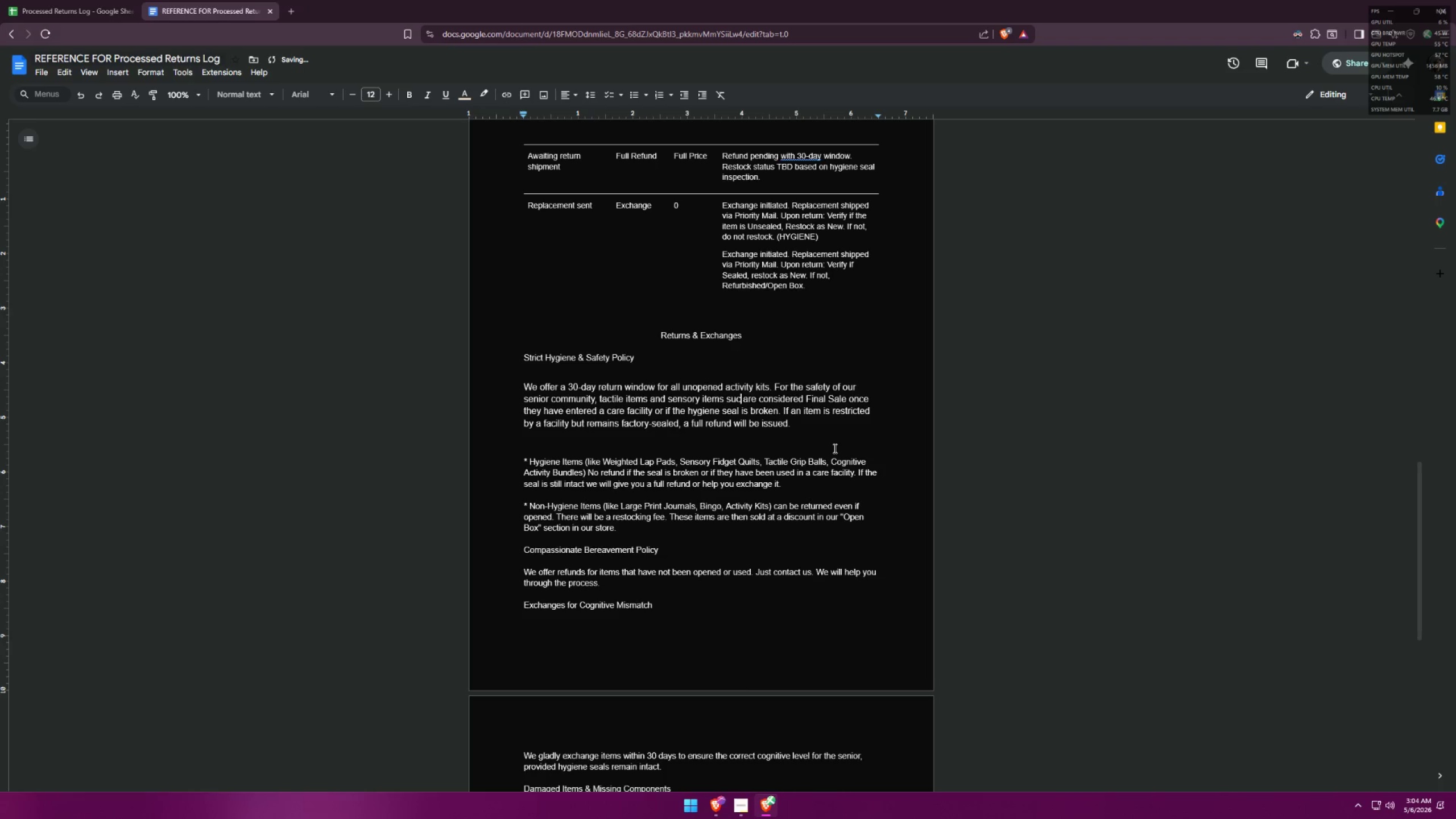 
key(Backspace)
 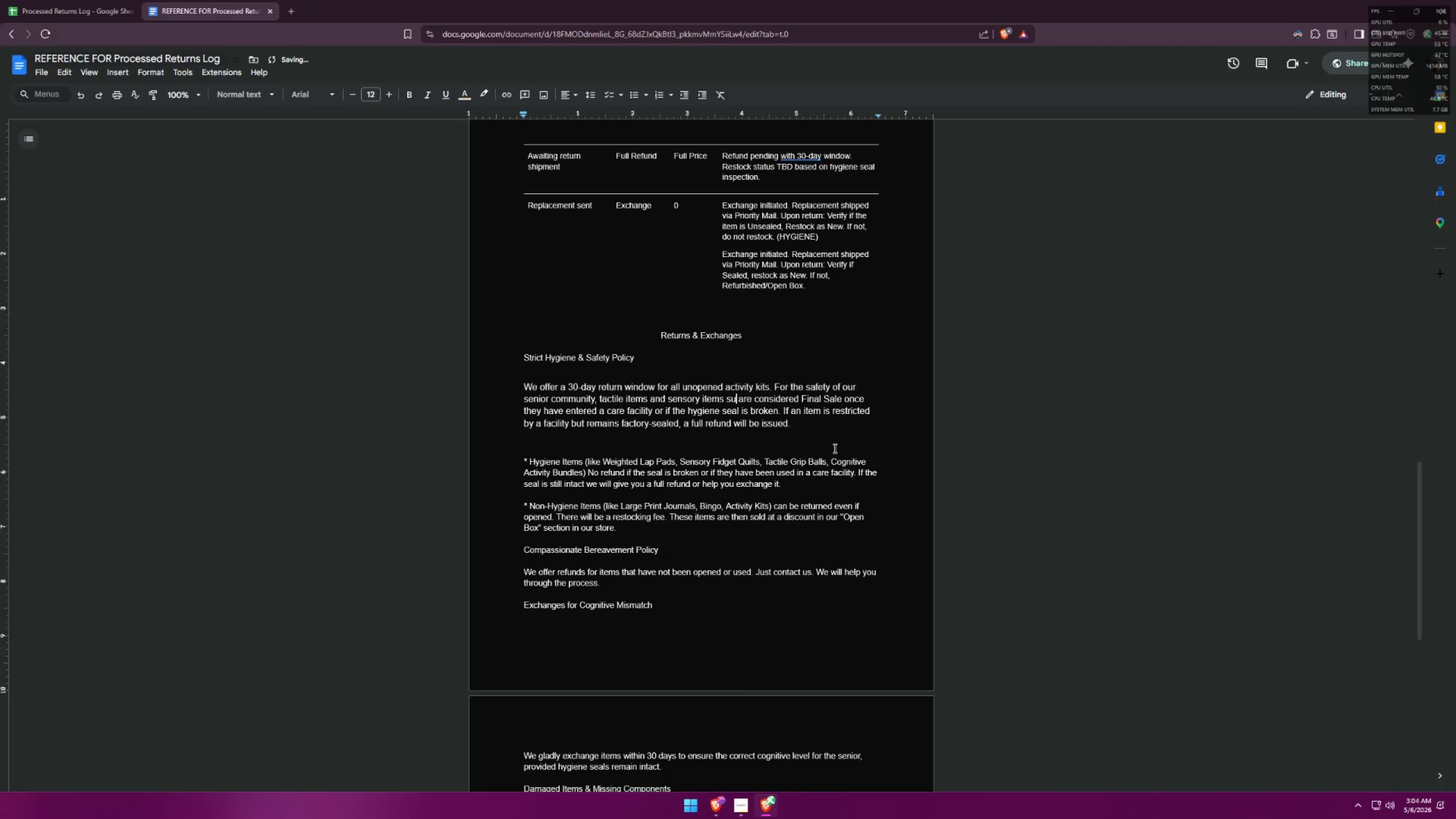 
key(Backspace)
 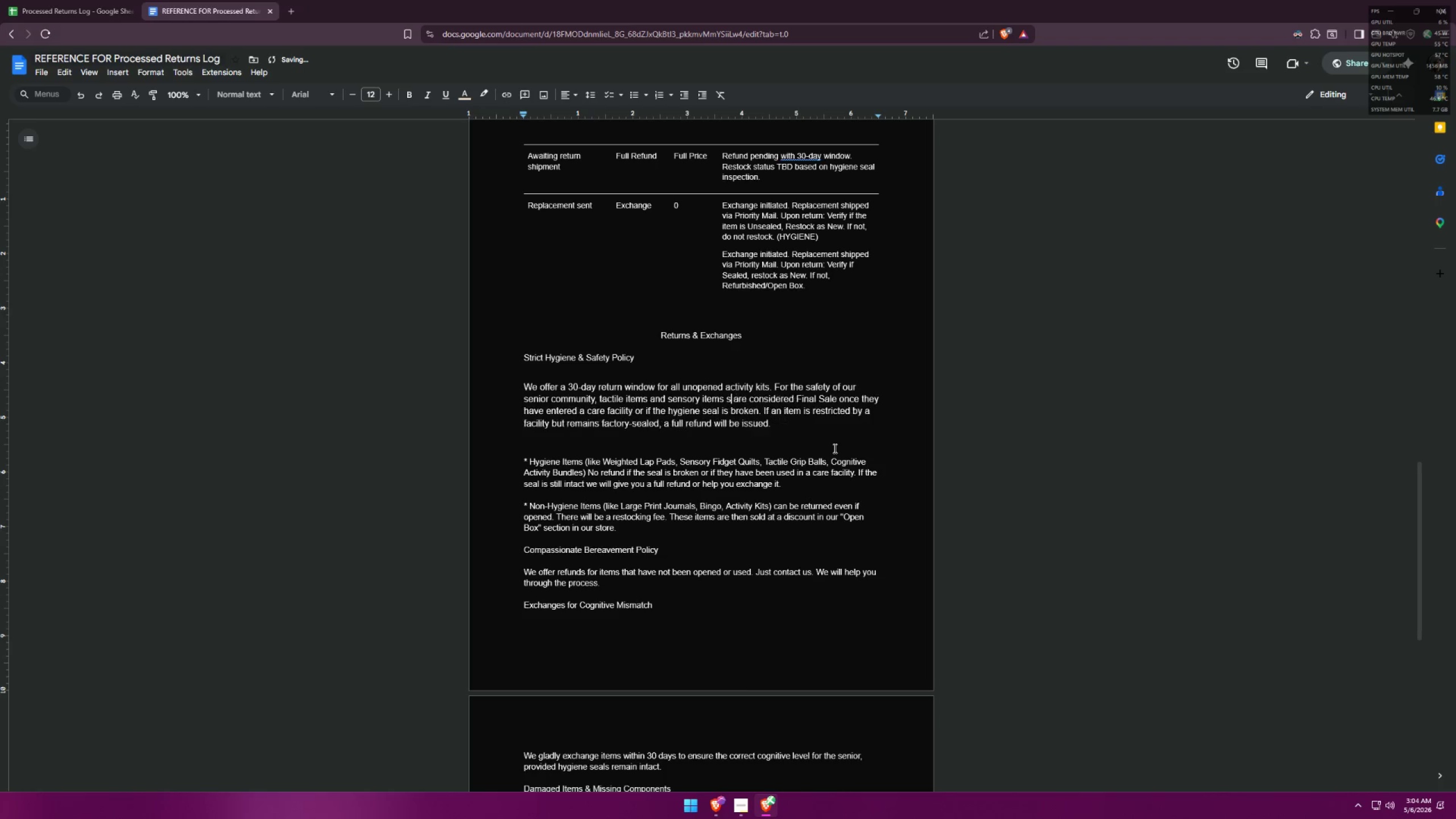 
key(Backspace)
 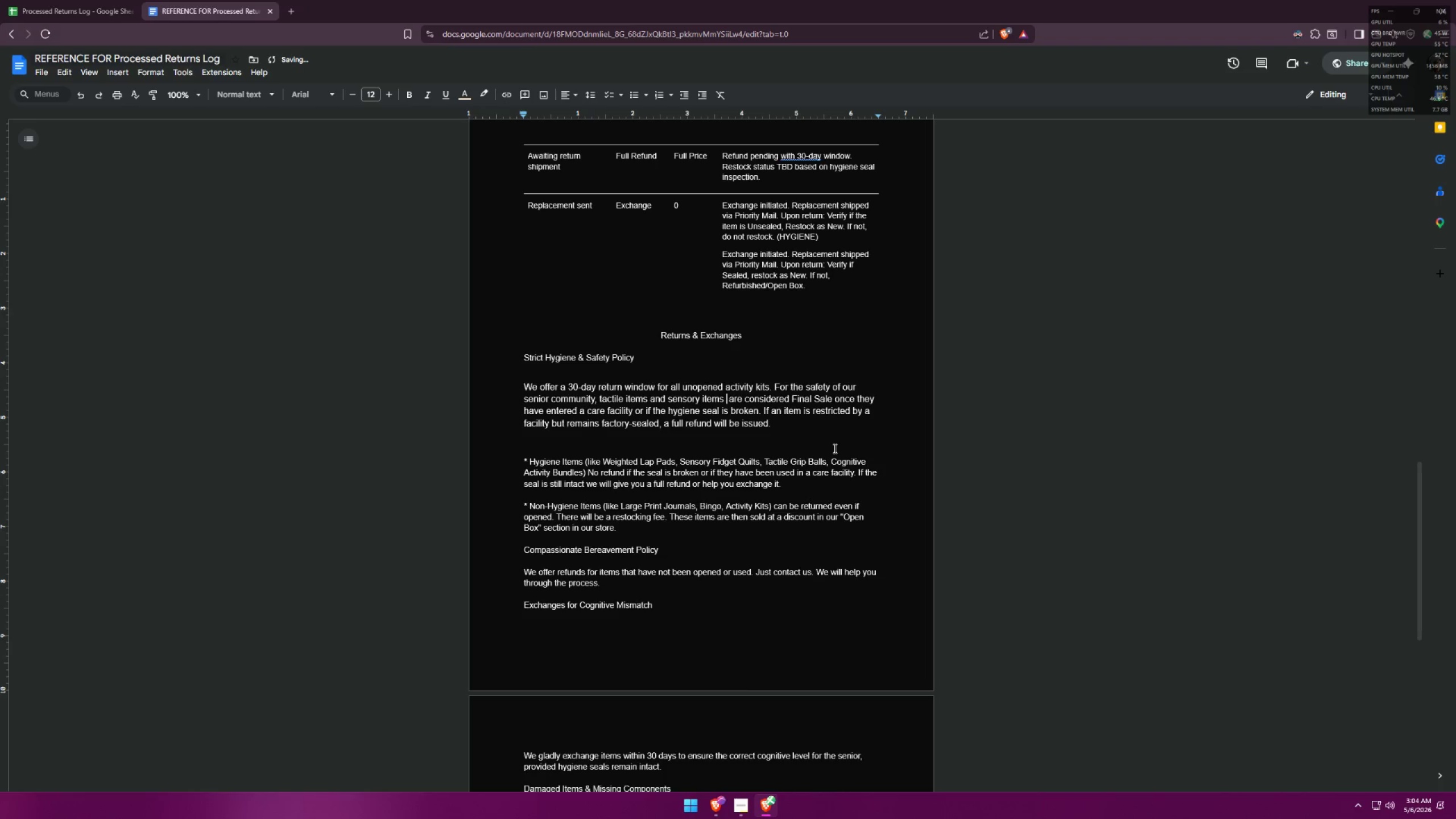 
key(Backspace)
 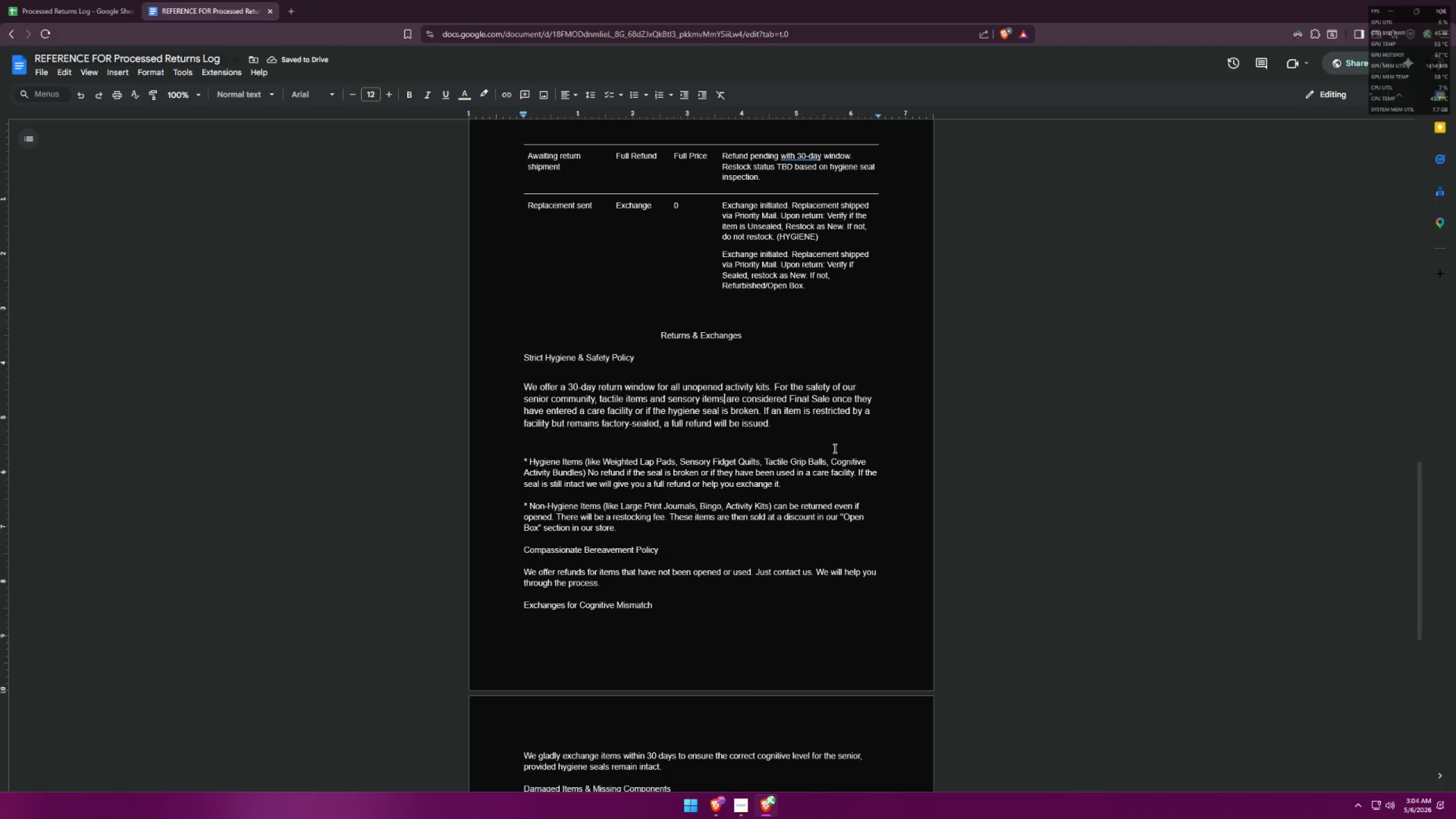 
wait(10.14)
 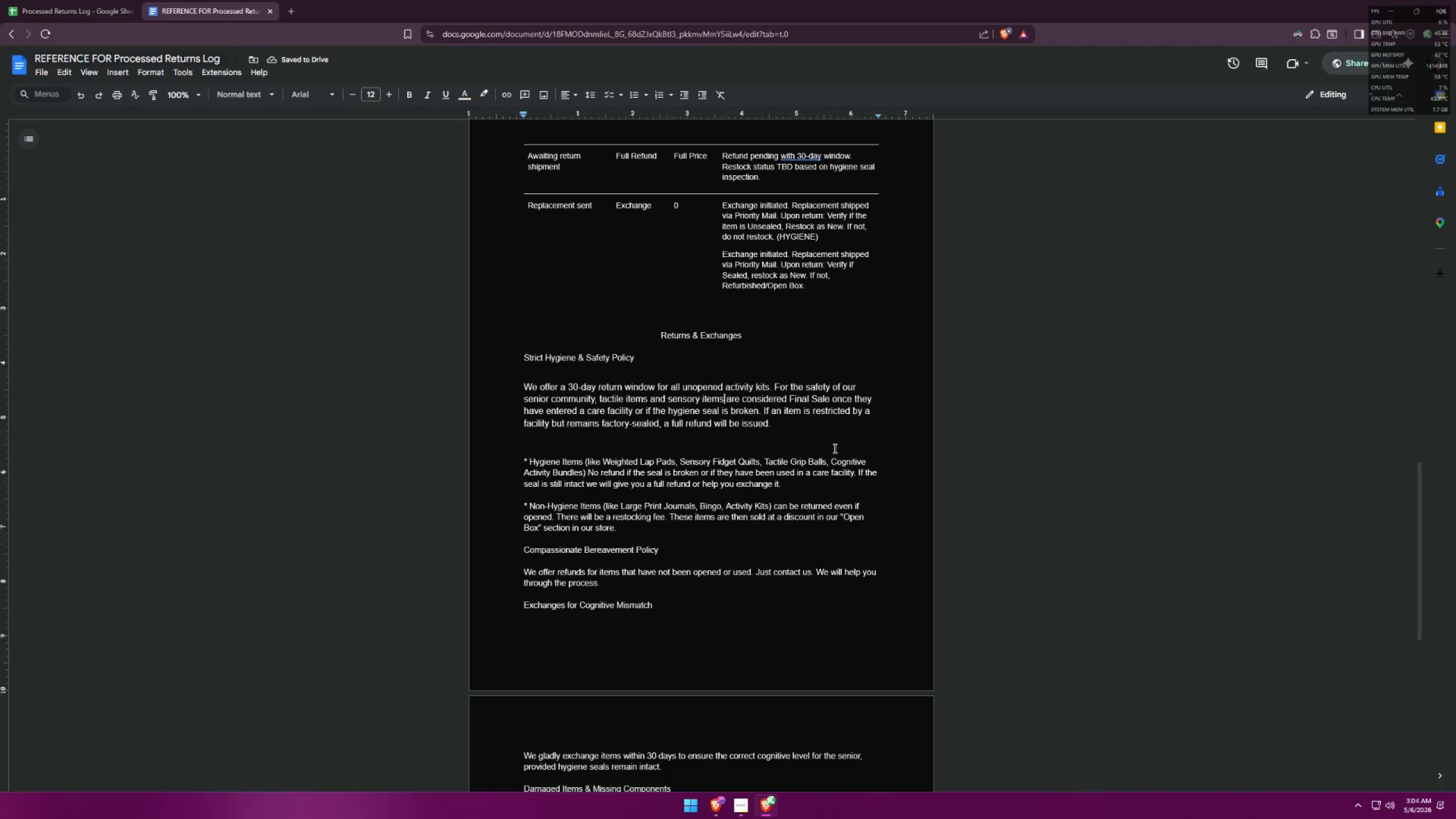 
left_click([803, 425])
 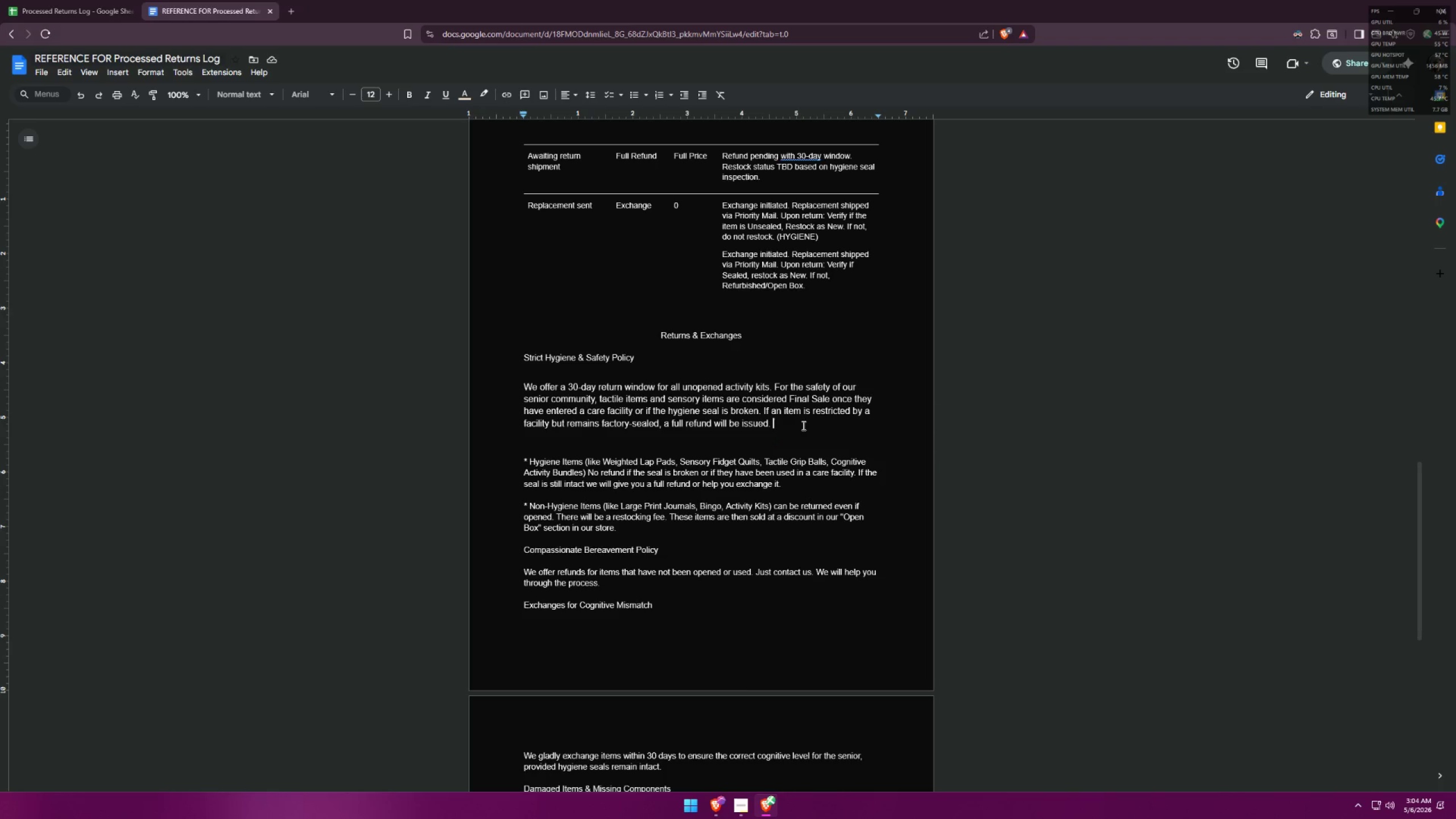 
key(Control+Enter)
 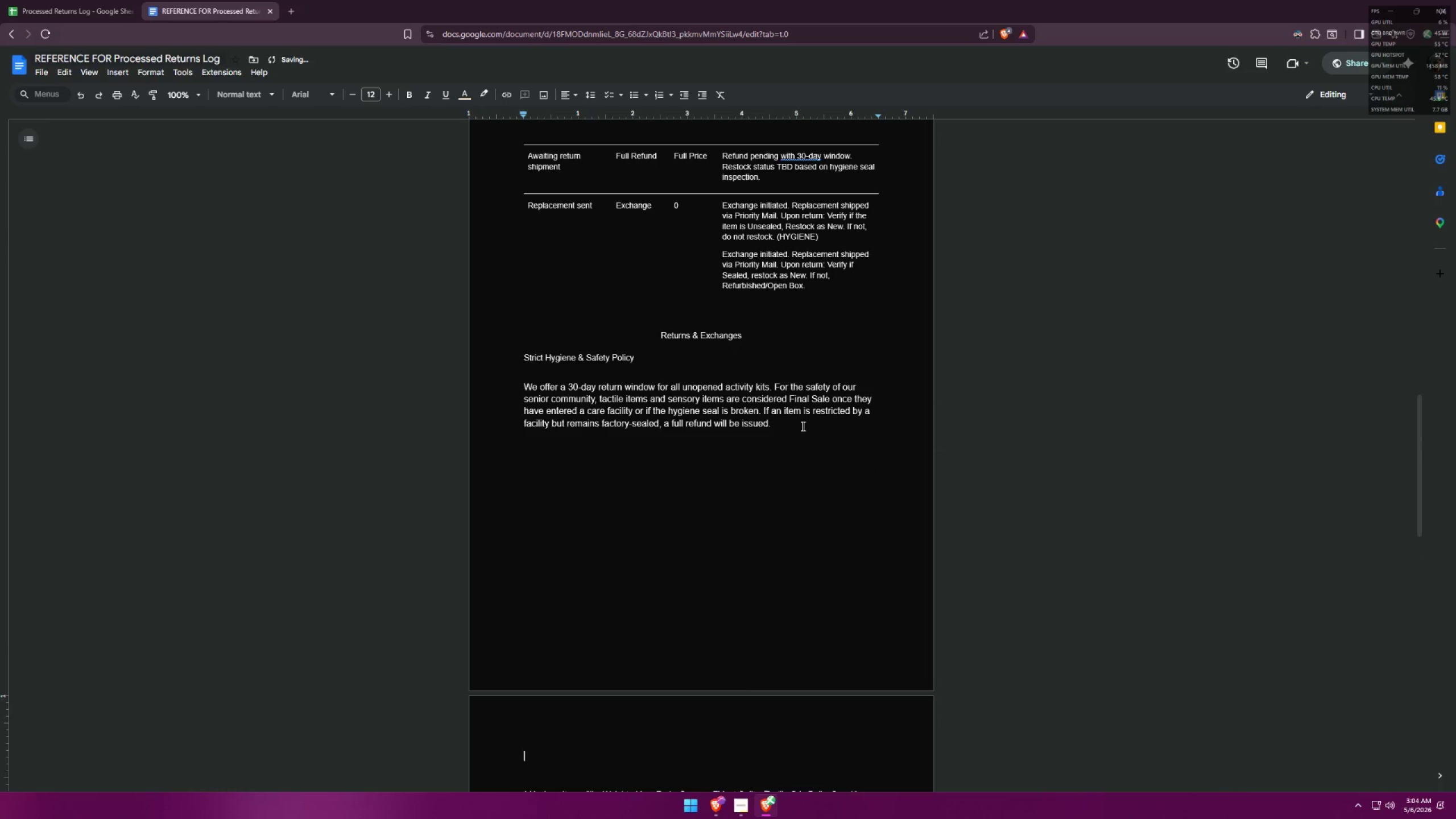 
key(Backspace)
 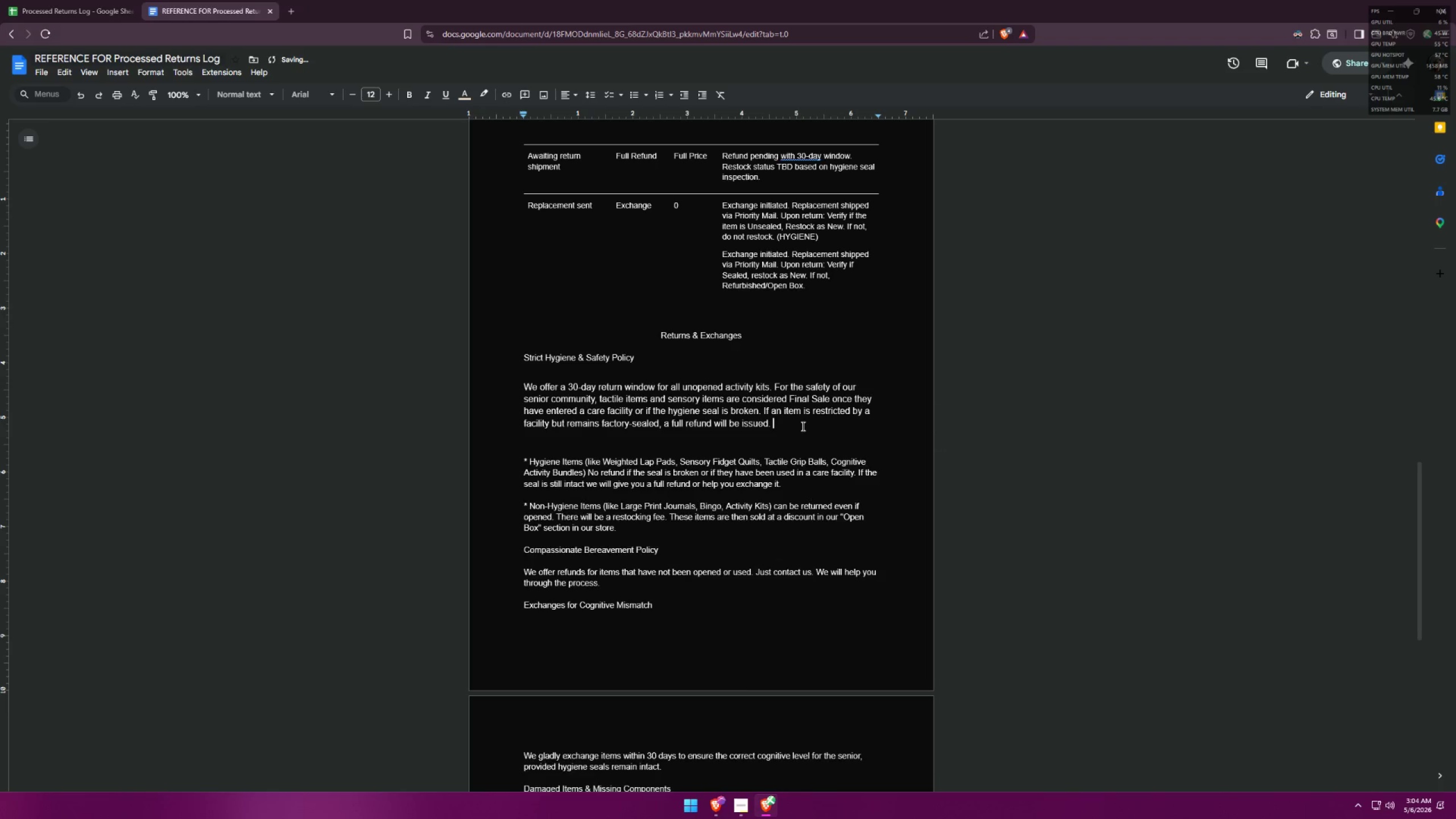 
key(Enter)
 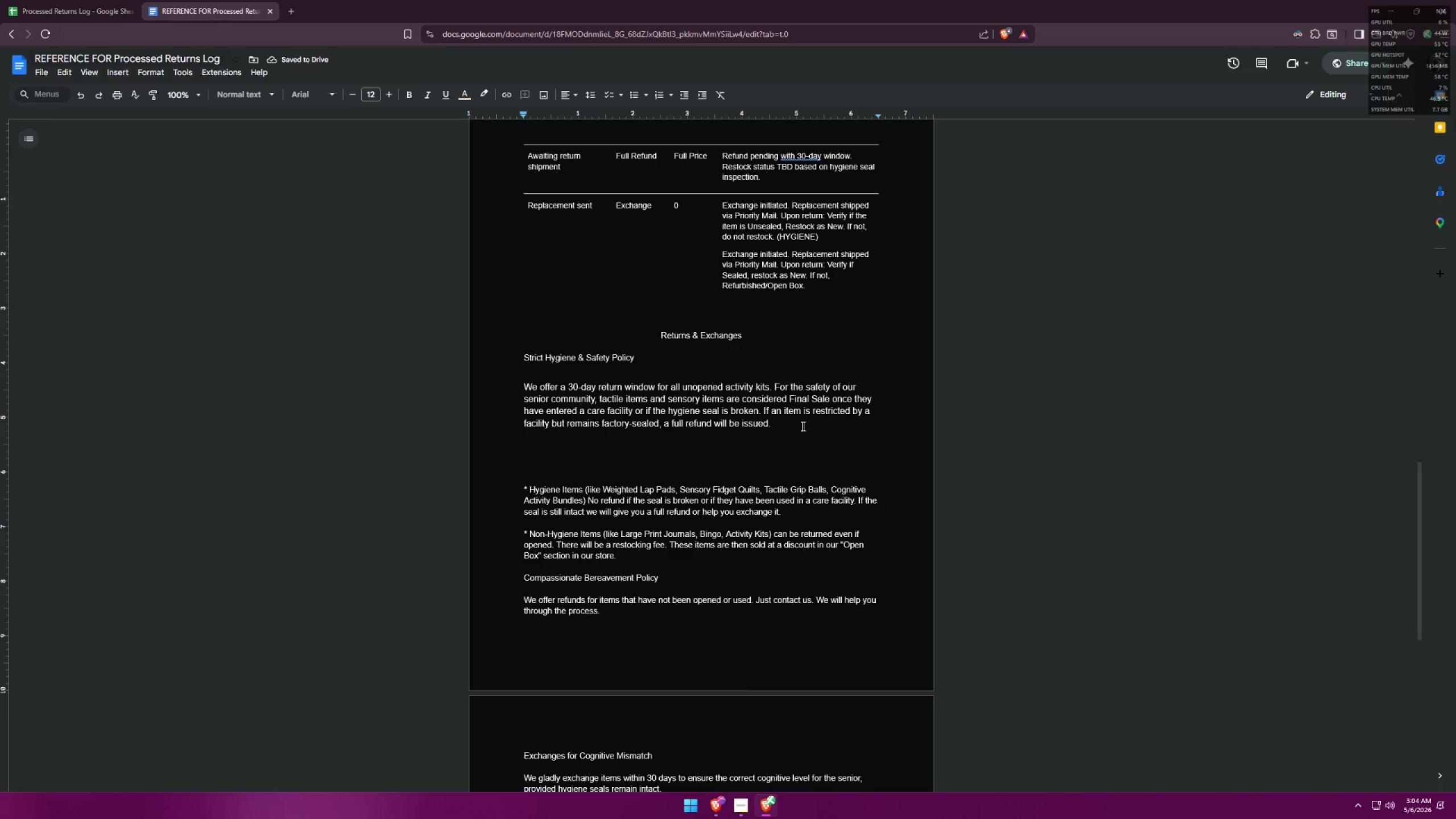 
wait(8.91)
 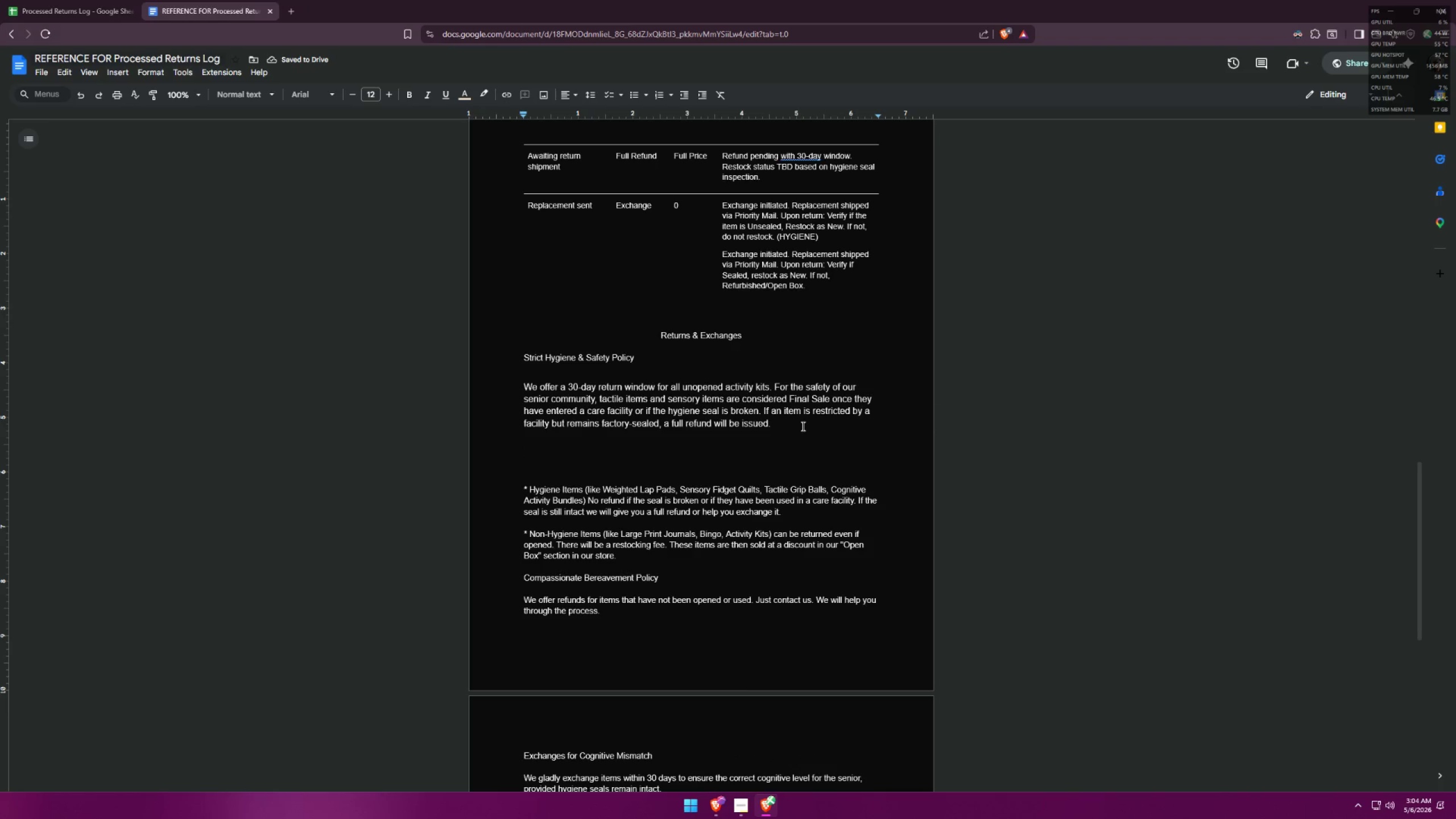 
left_click_drag(start_coordinate=[770, 386], to_coordinate=[725, 380])
 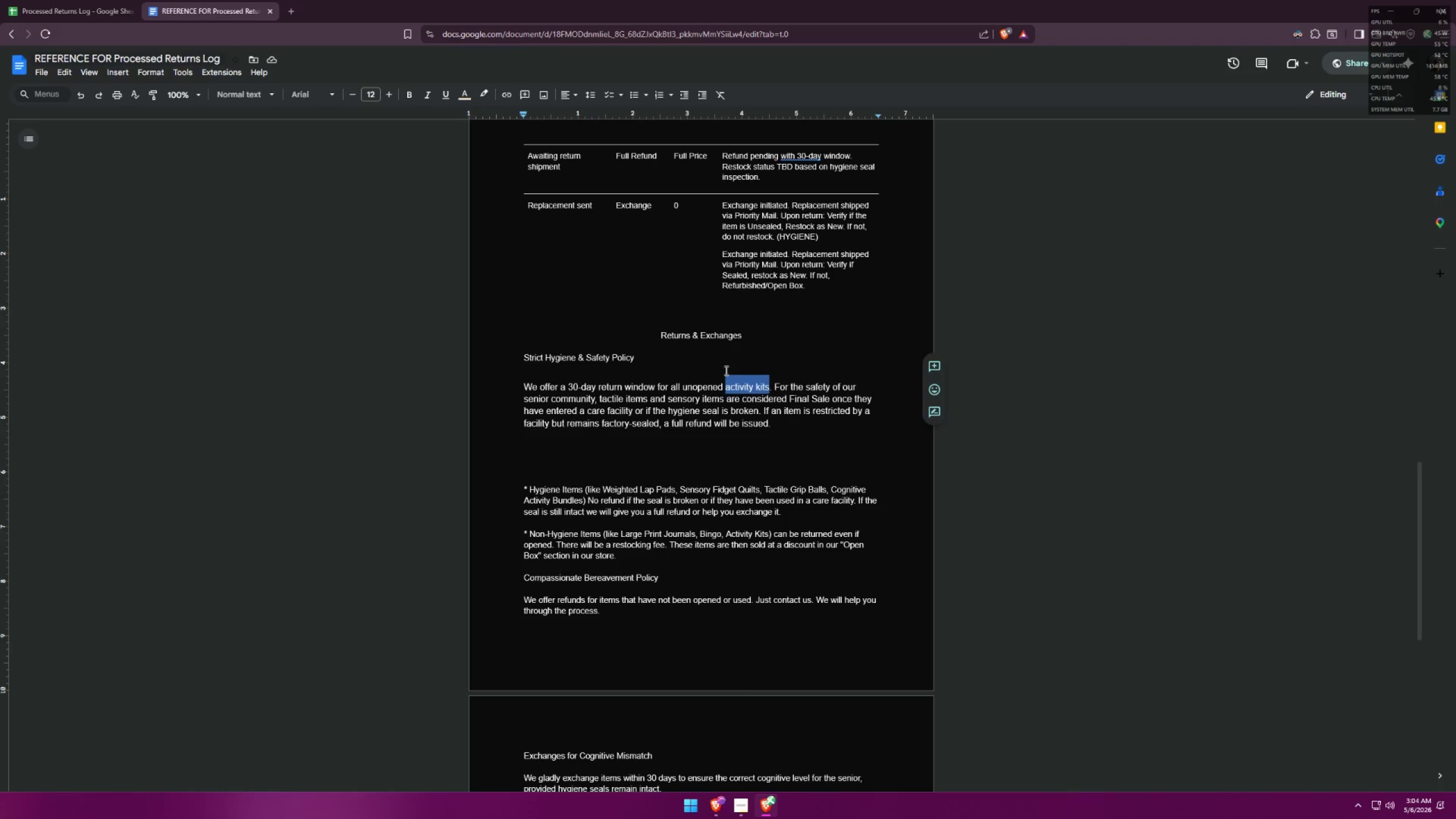 
type(products)
 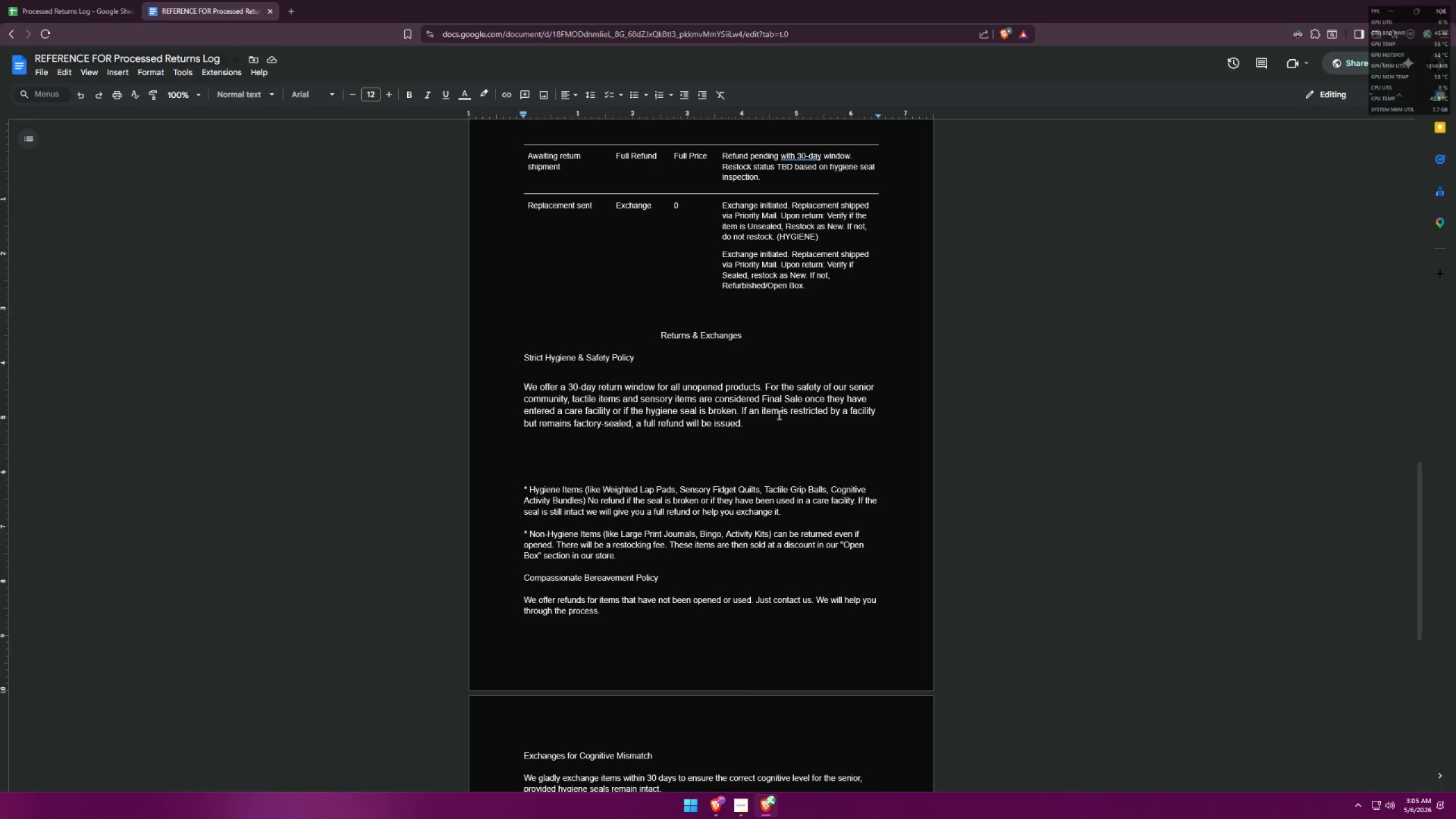 
wait(79.72)
 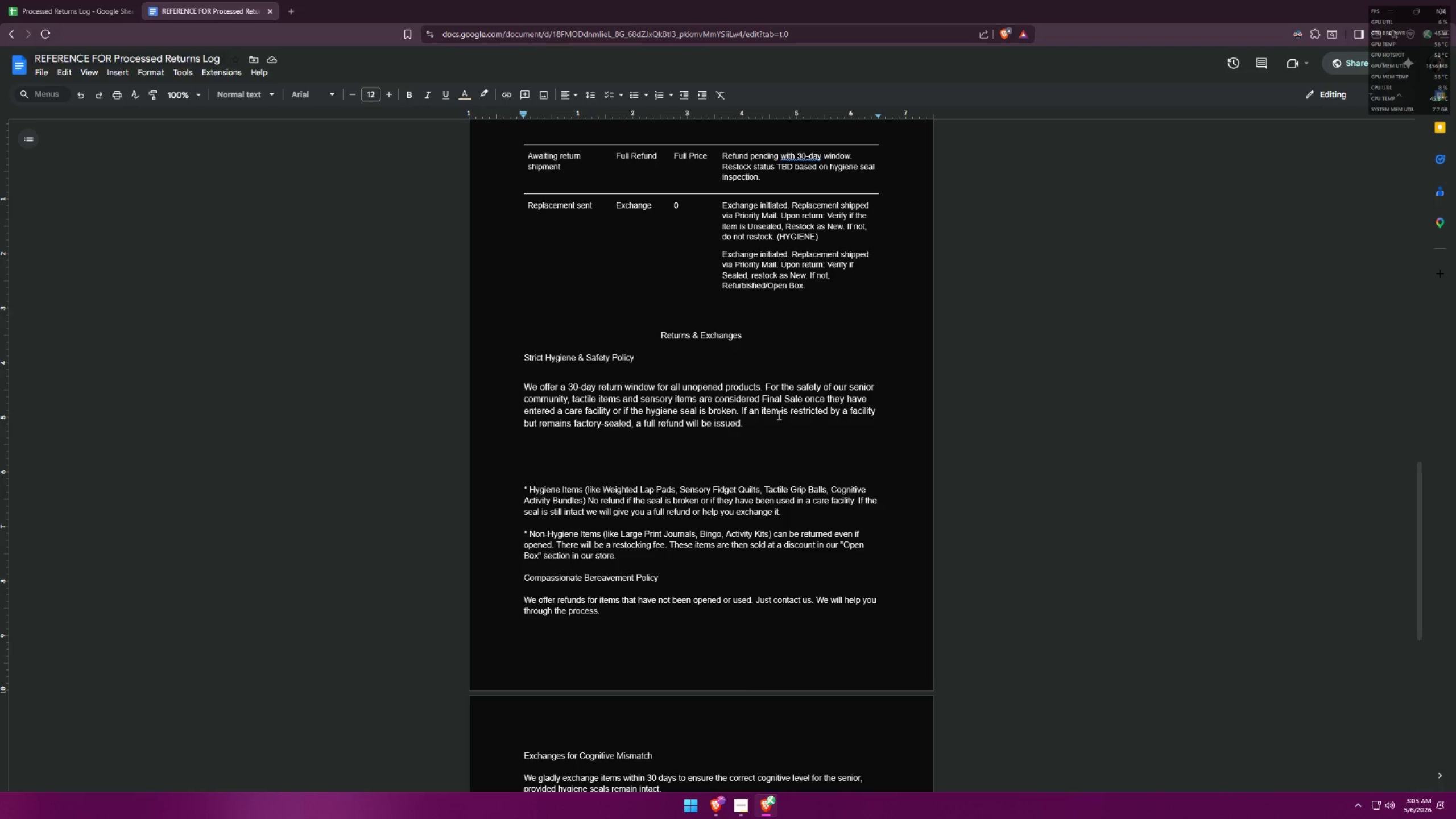 
left_click_drag(start_coordinate=[618, 410], to_coordinate=[825, 402])
 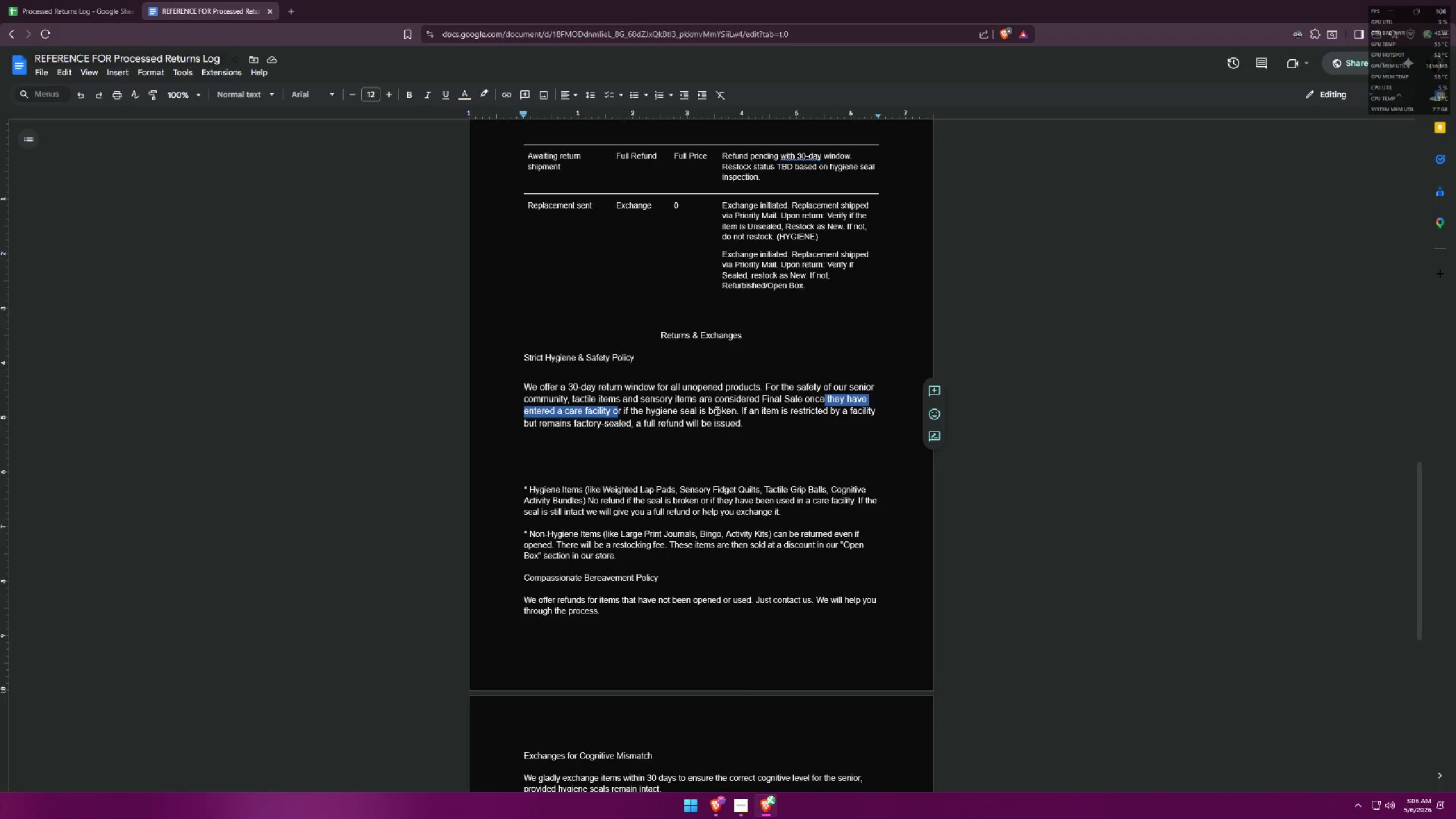 
left_click([716, 411])
 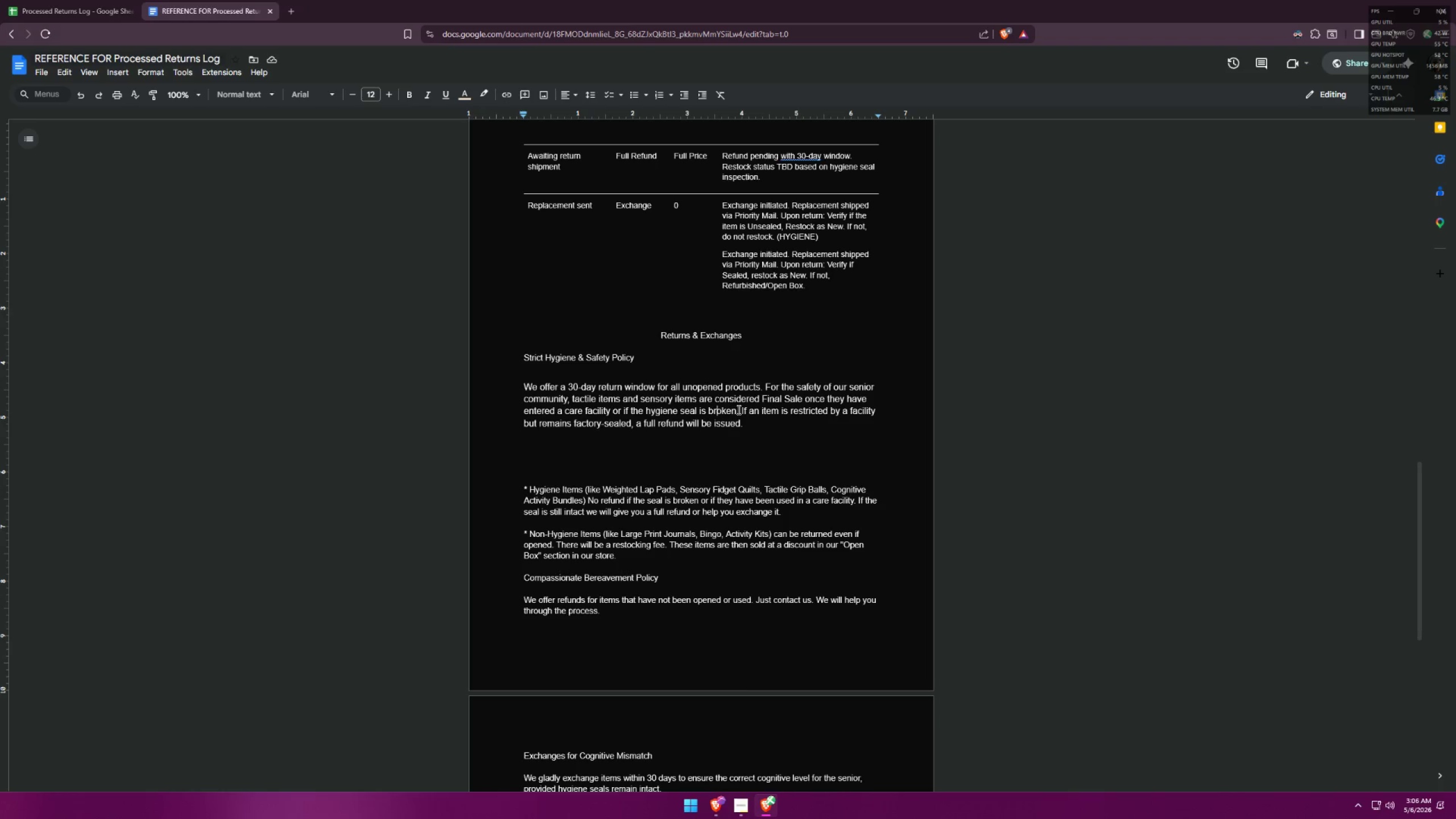 
left_click_drag(start_coordinate=[738, 410], to_coordinate=[829, 399])
 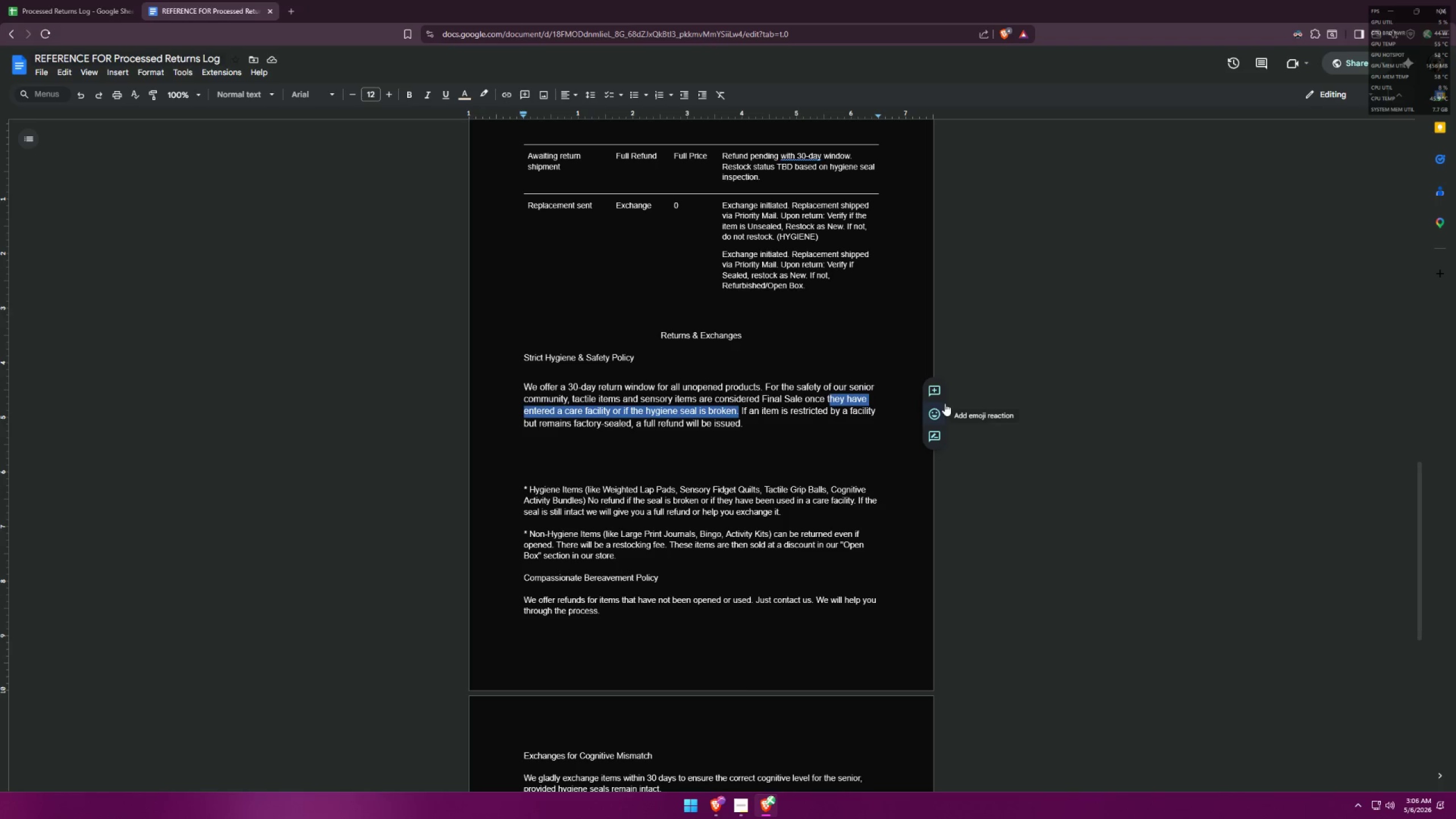 
key(Backspace)
type(gh)
key(Backspace)
key(Backspace)
type(he hygiene seal is )
 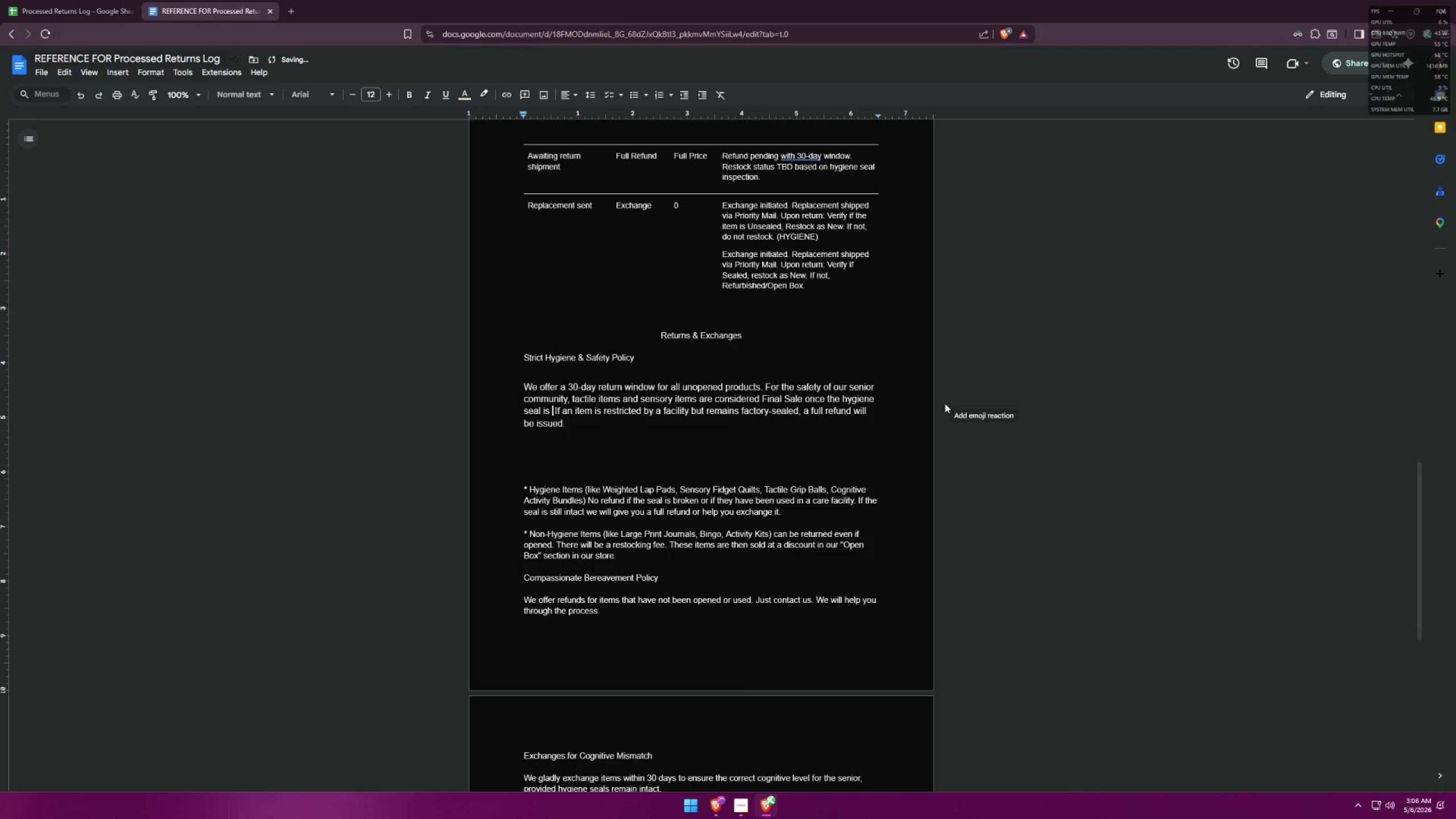 
key(Control+Z)
 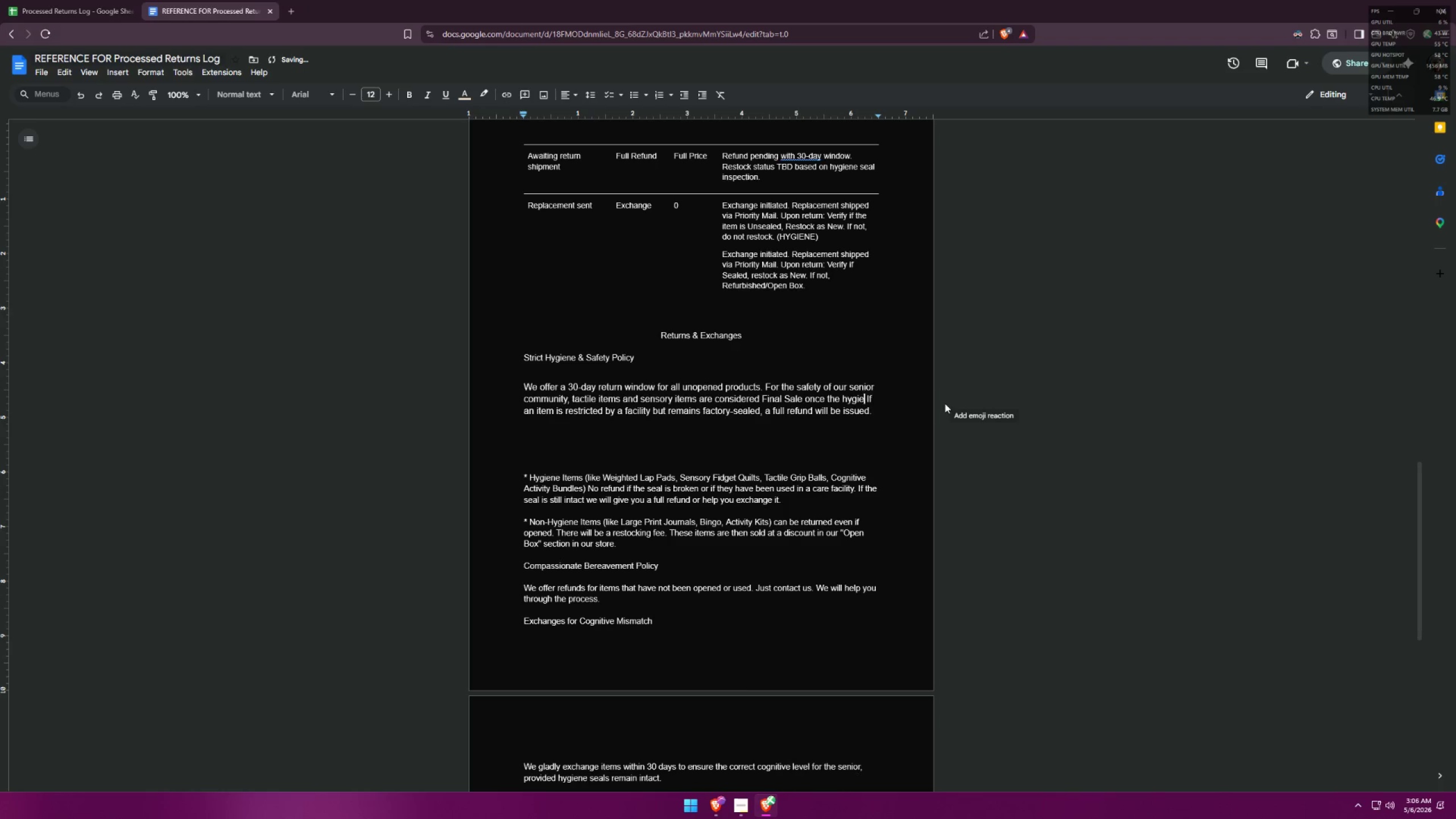 
key(Control+Z)
 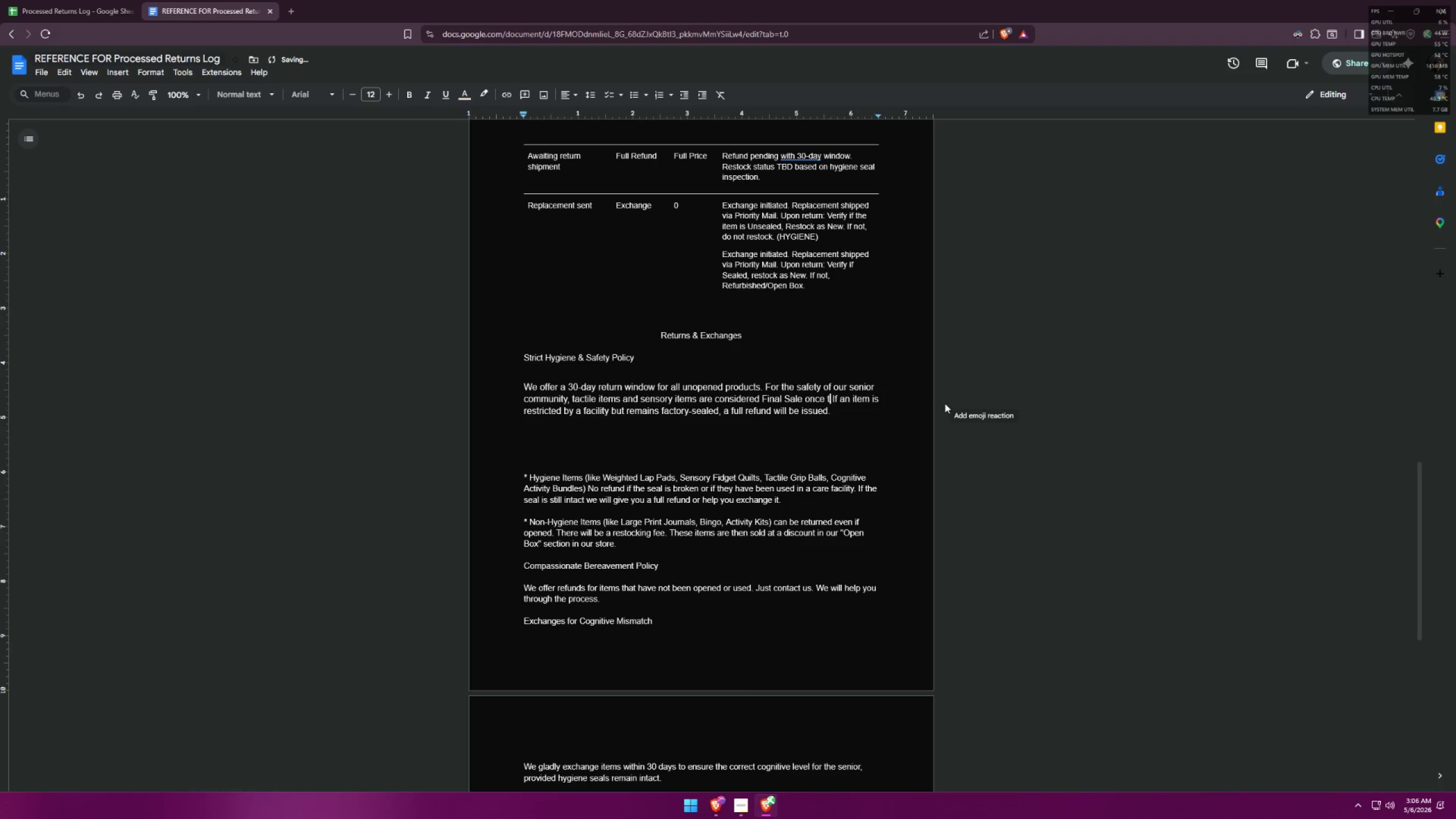 
key(Control+Z)
 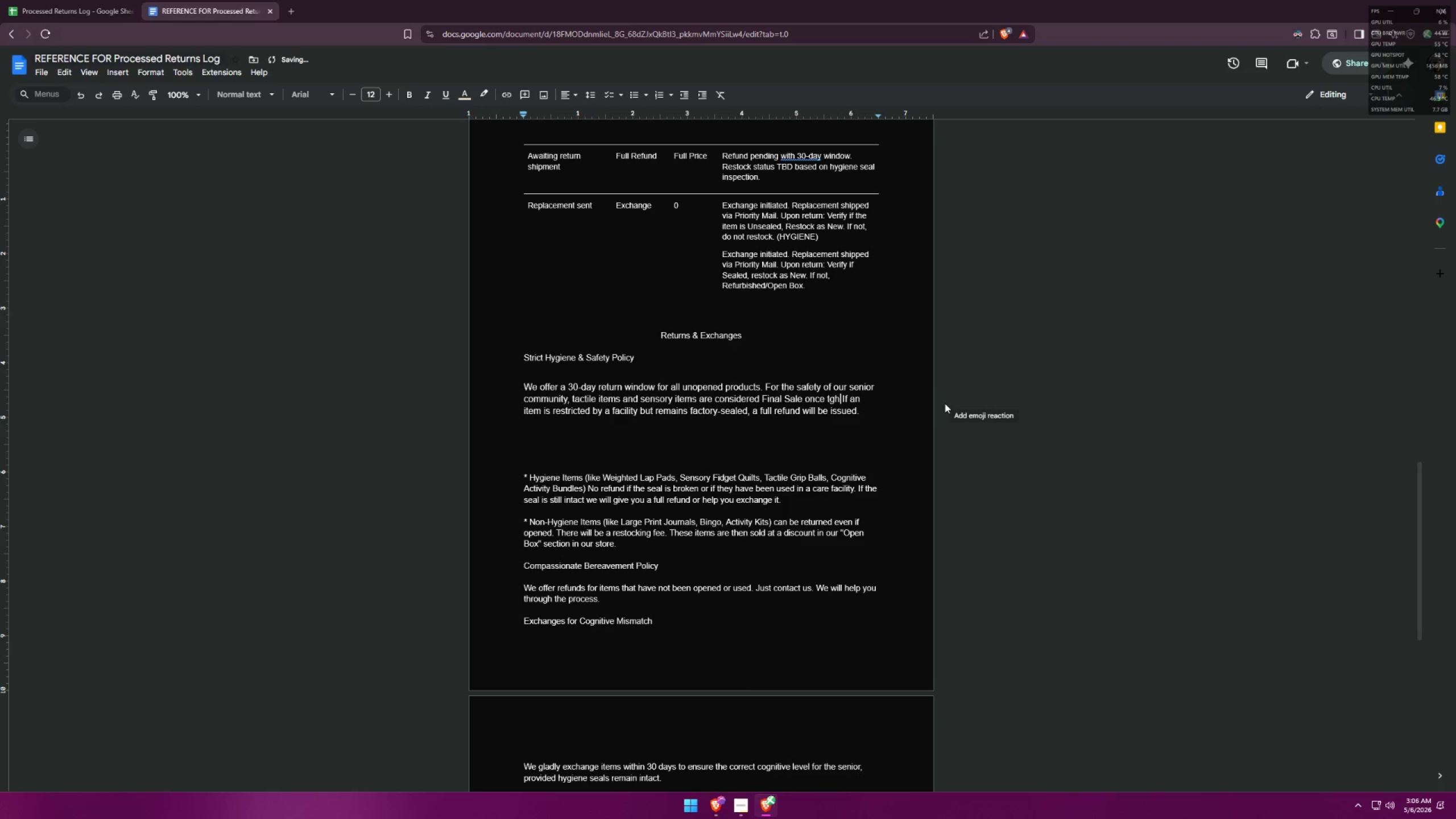 
key(Control+Z)
 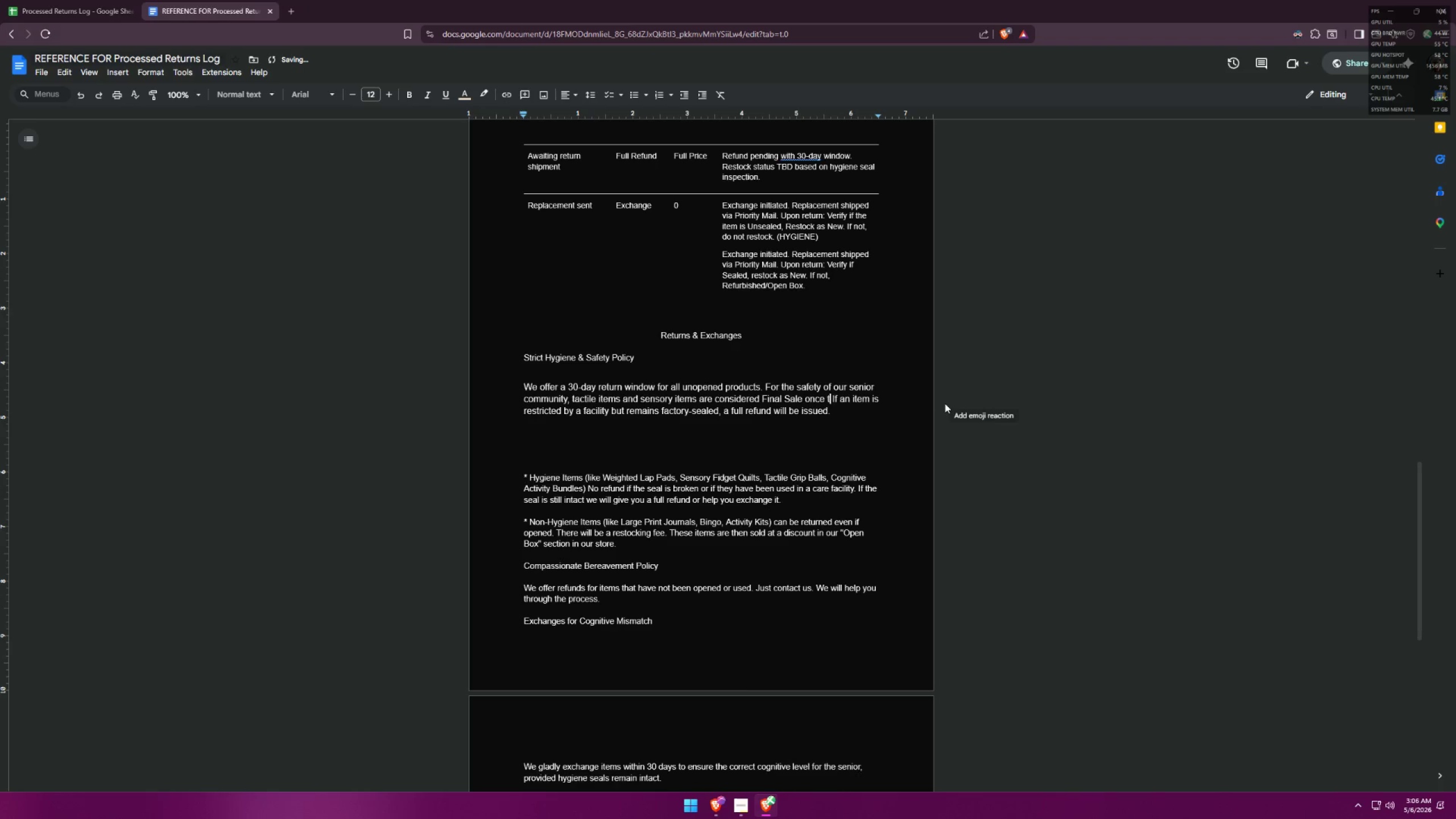 
key(Control+Z)
 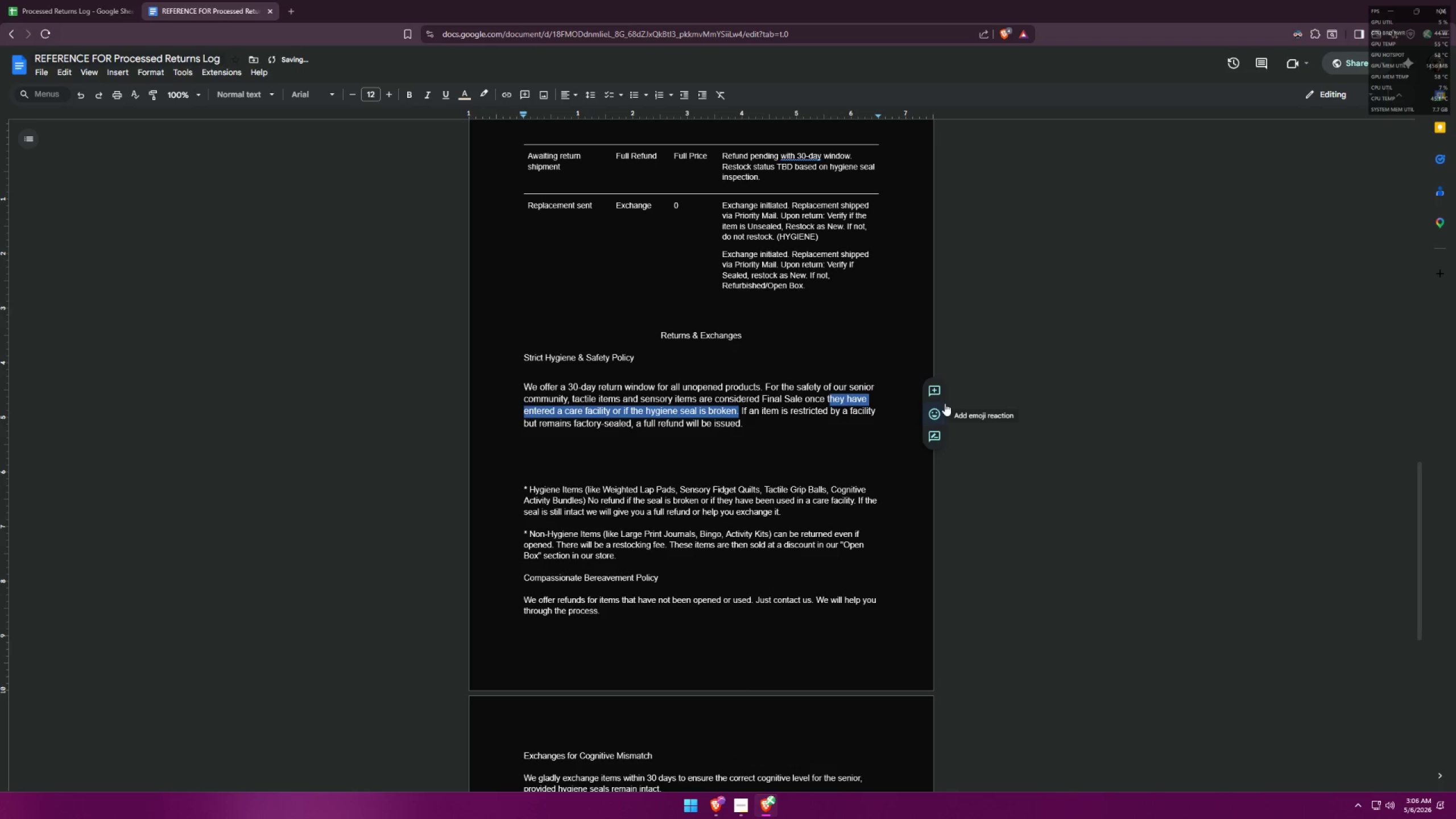 
key(Control+Shift+Z)
 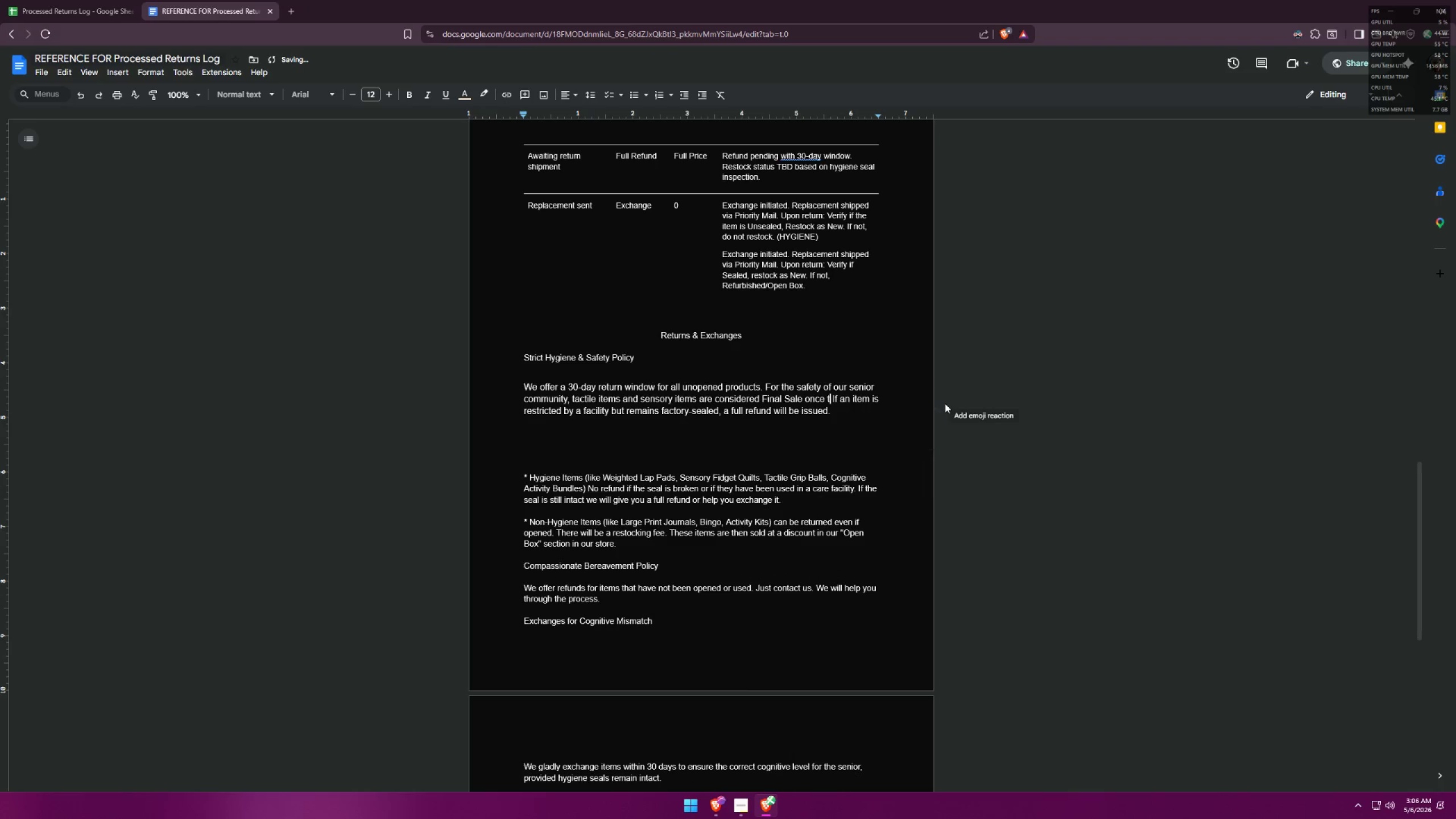 
key(Control+Shift+Z)
 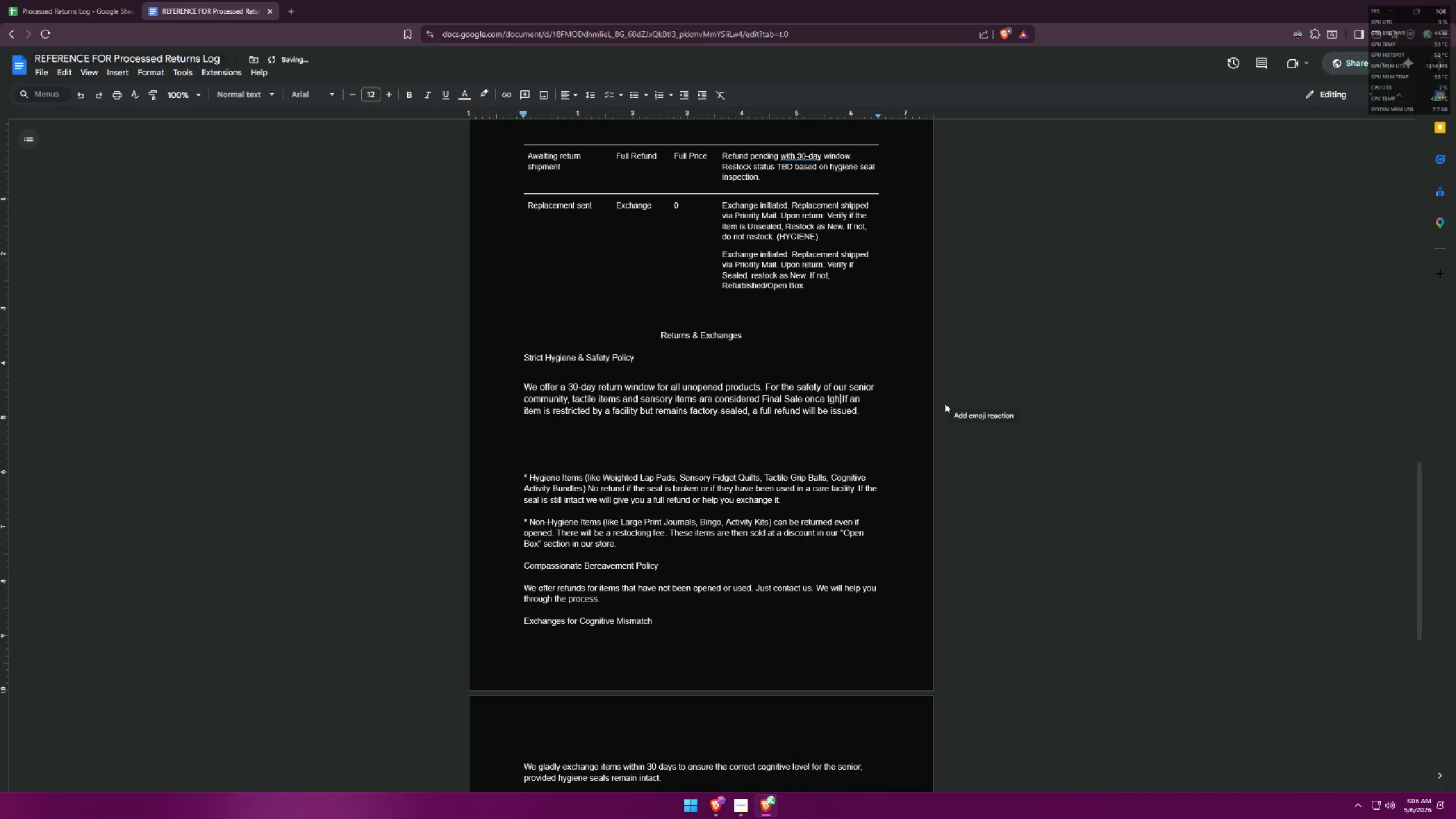 
key(Control+Shift+Z)
 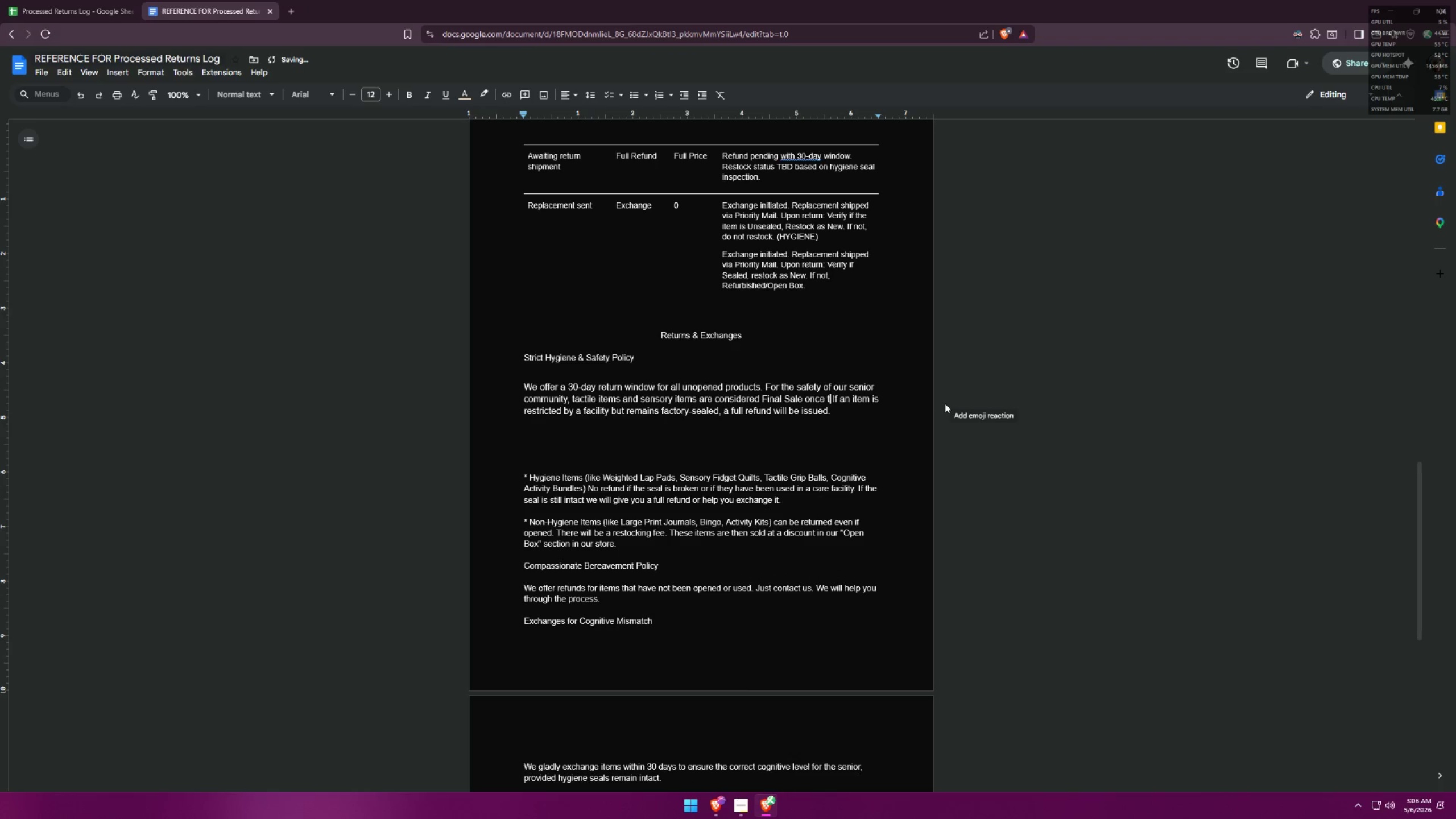 
key(Control+Shift+Z)
 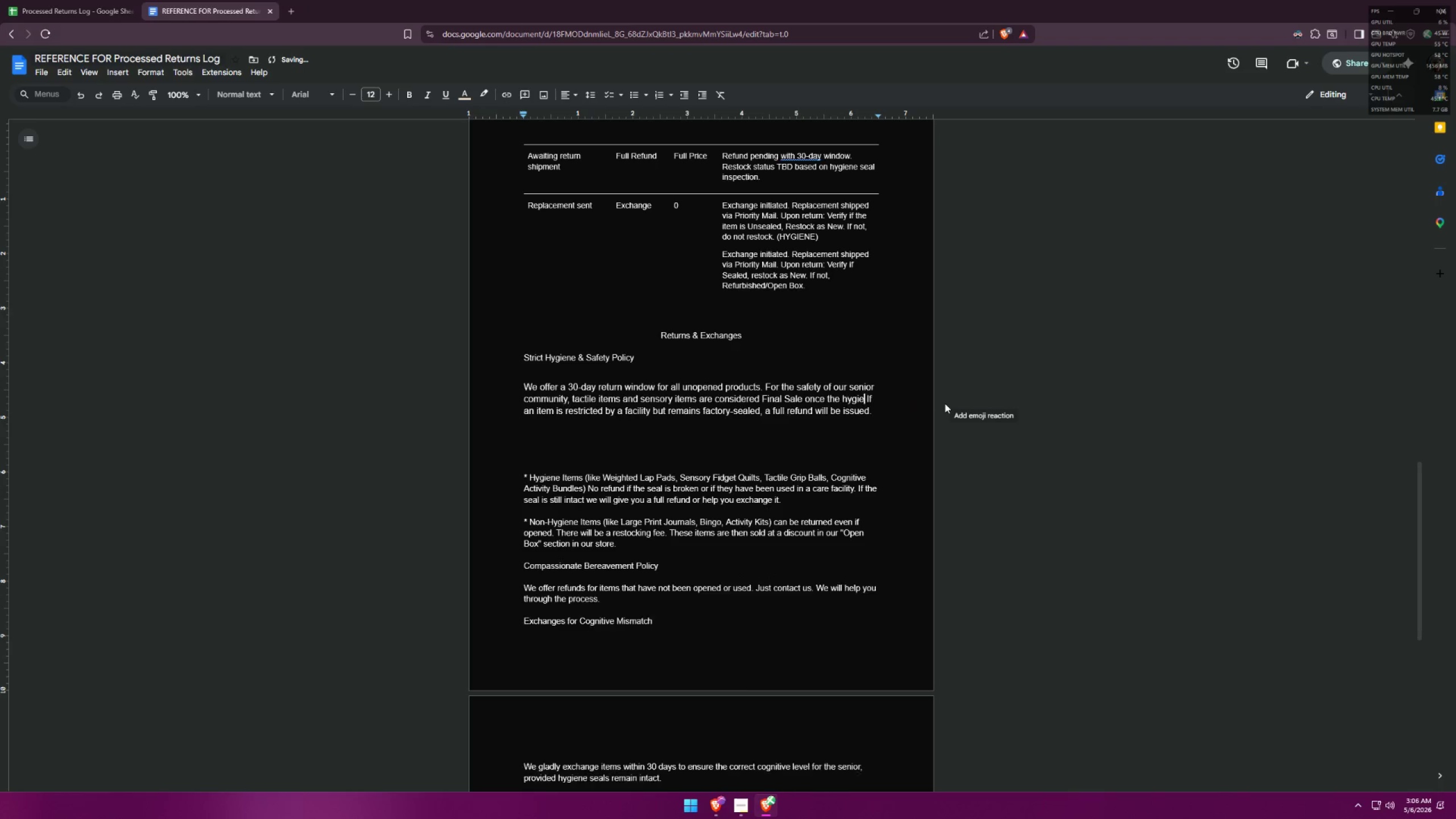 
key(Control+Shift+Z)
 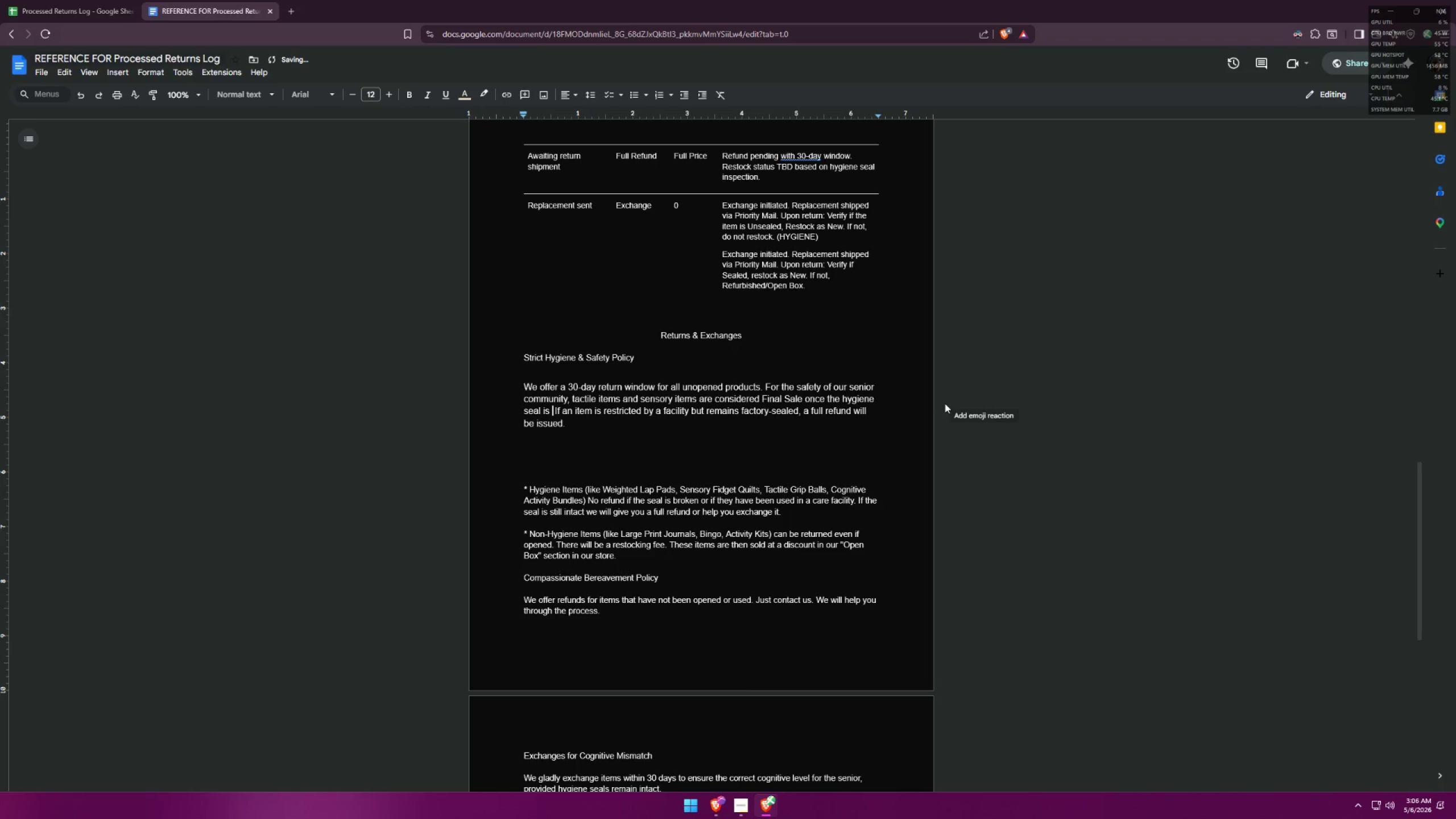 
type(broken.)
 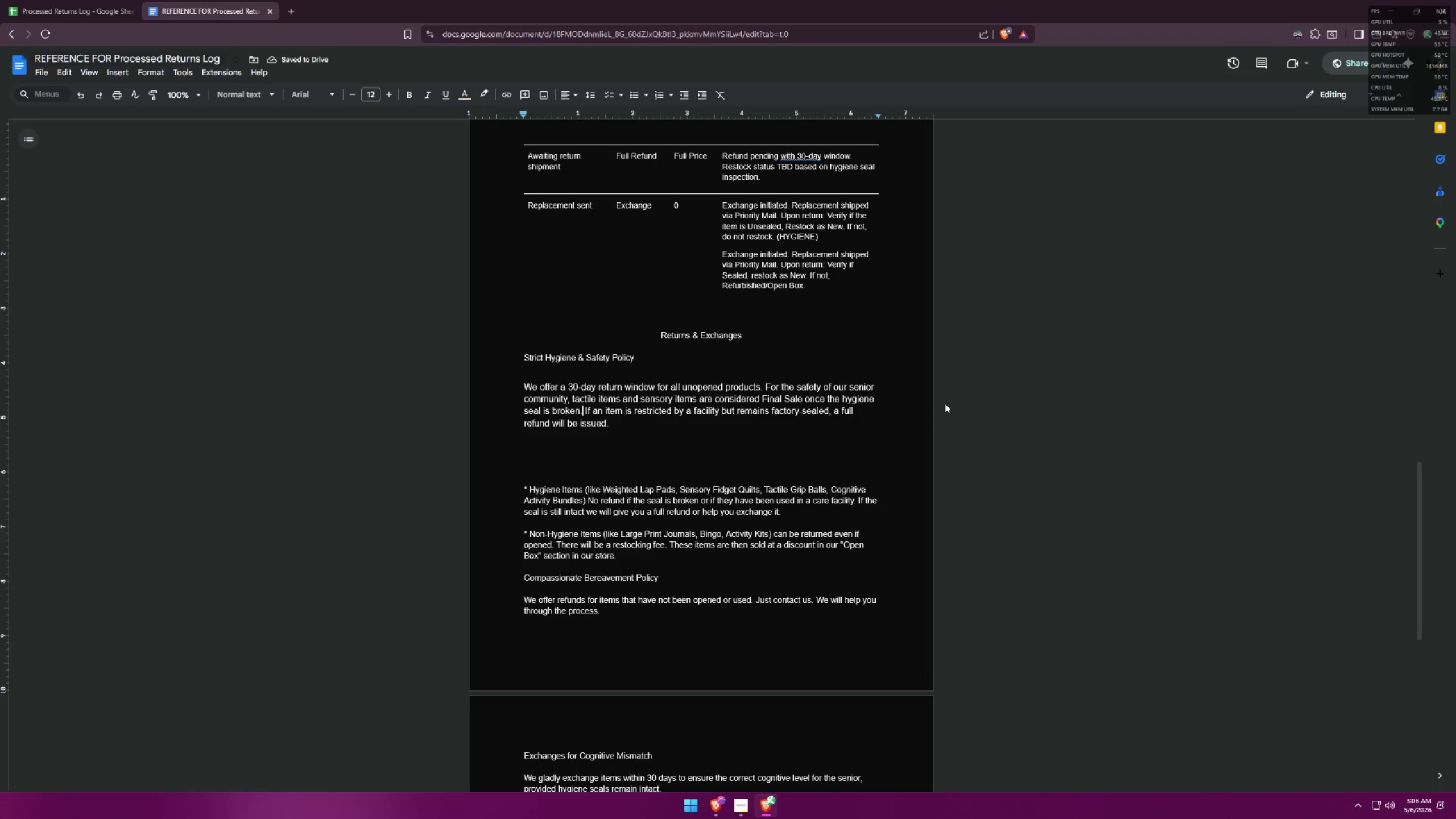 
left_click([799, 420])
 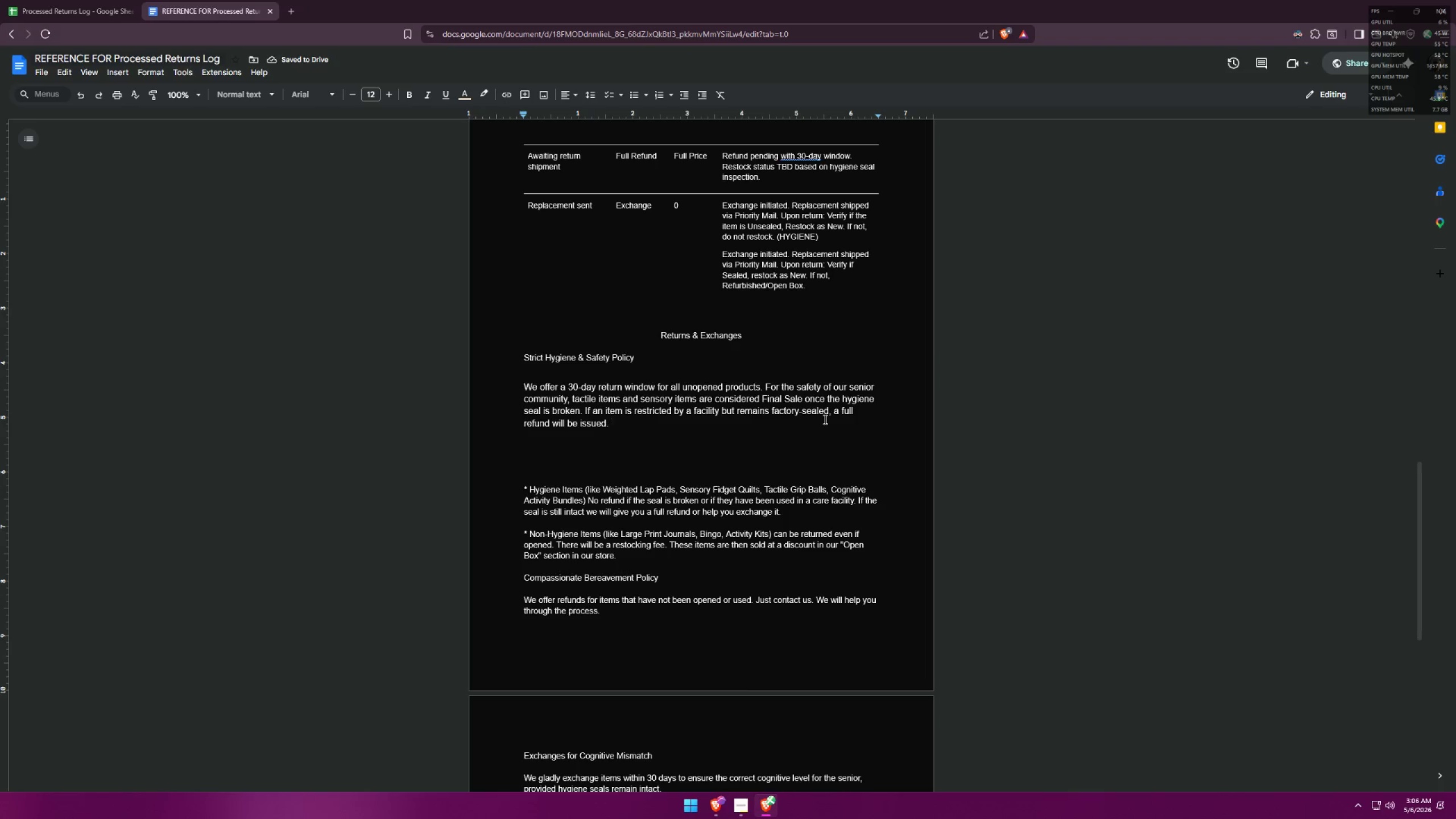 
left_click([824, 419])
 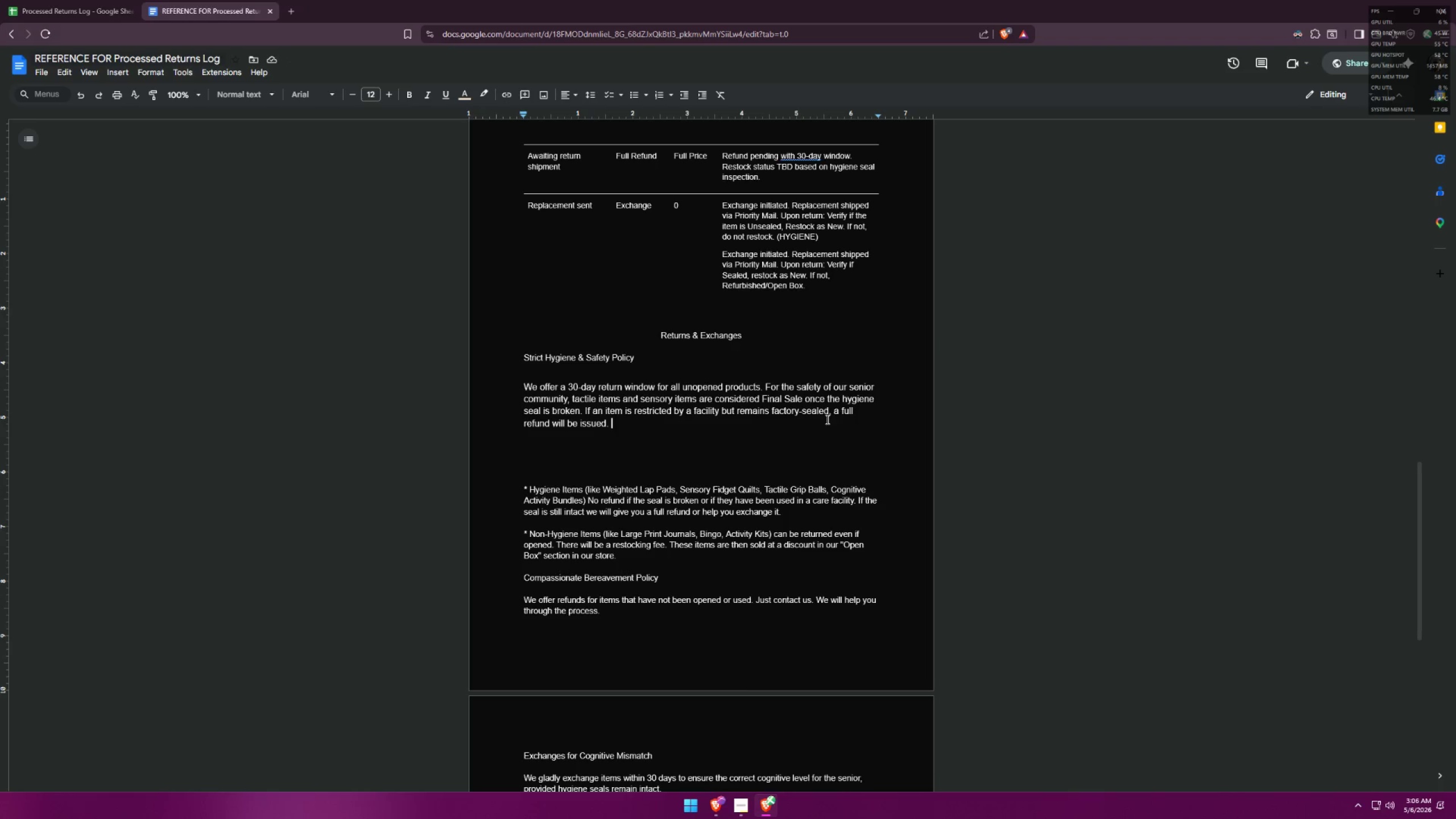 
wait(8.55)
 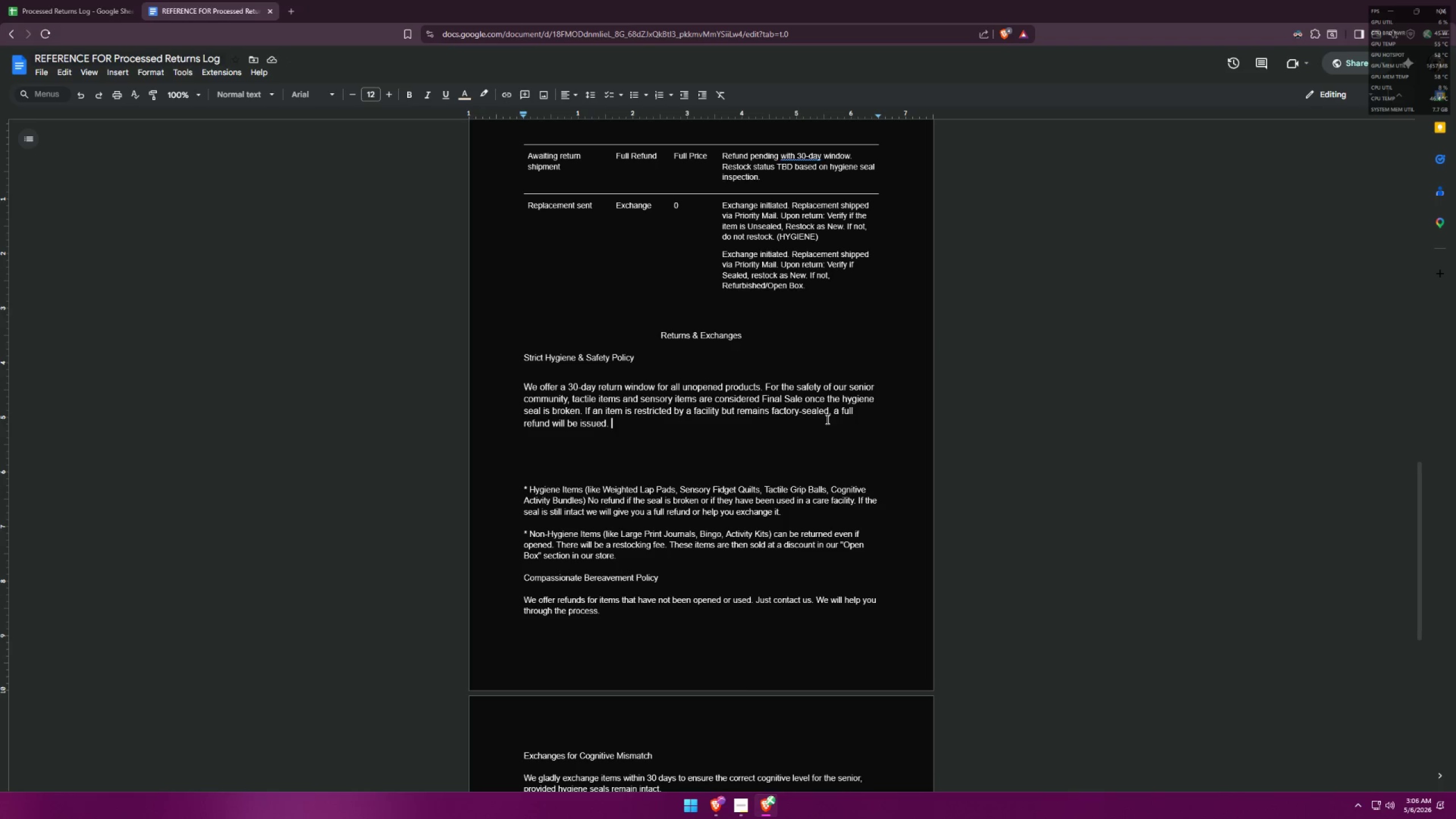 
type(For non)
 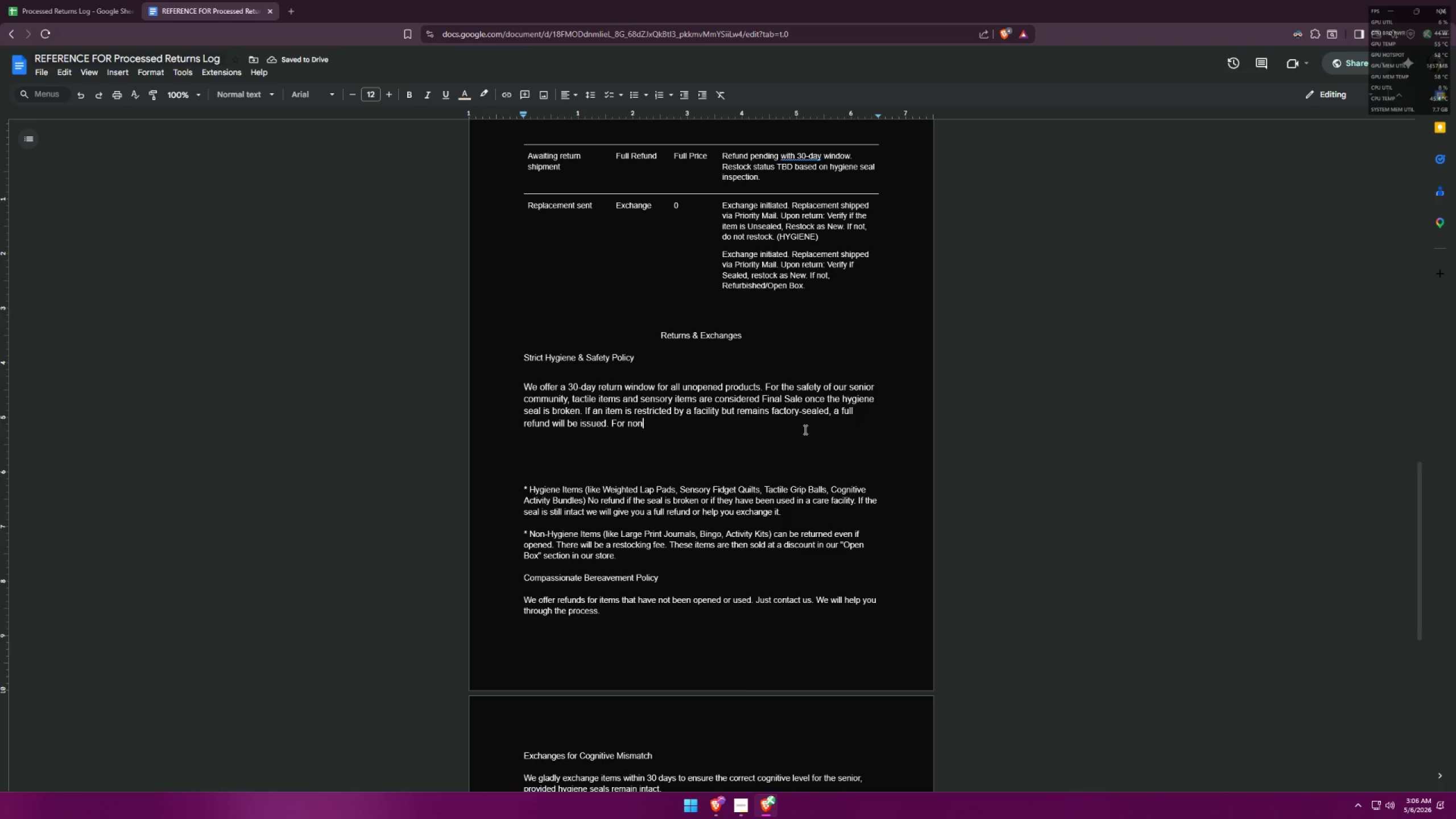 
type( tac)
 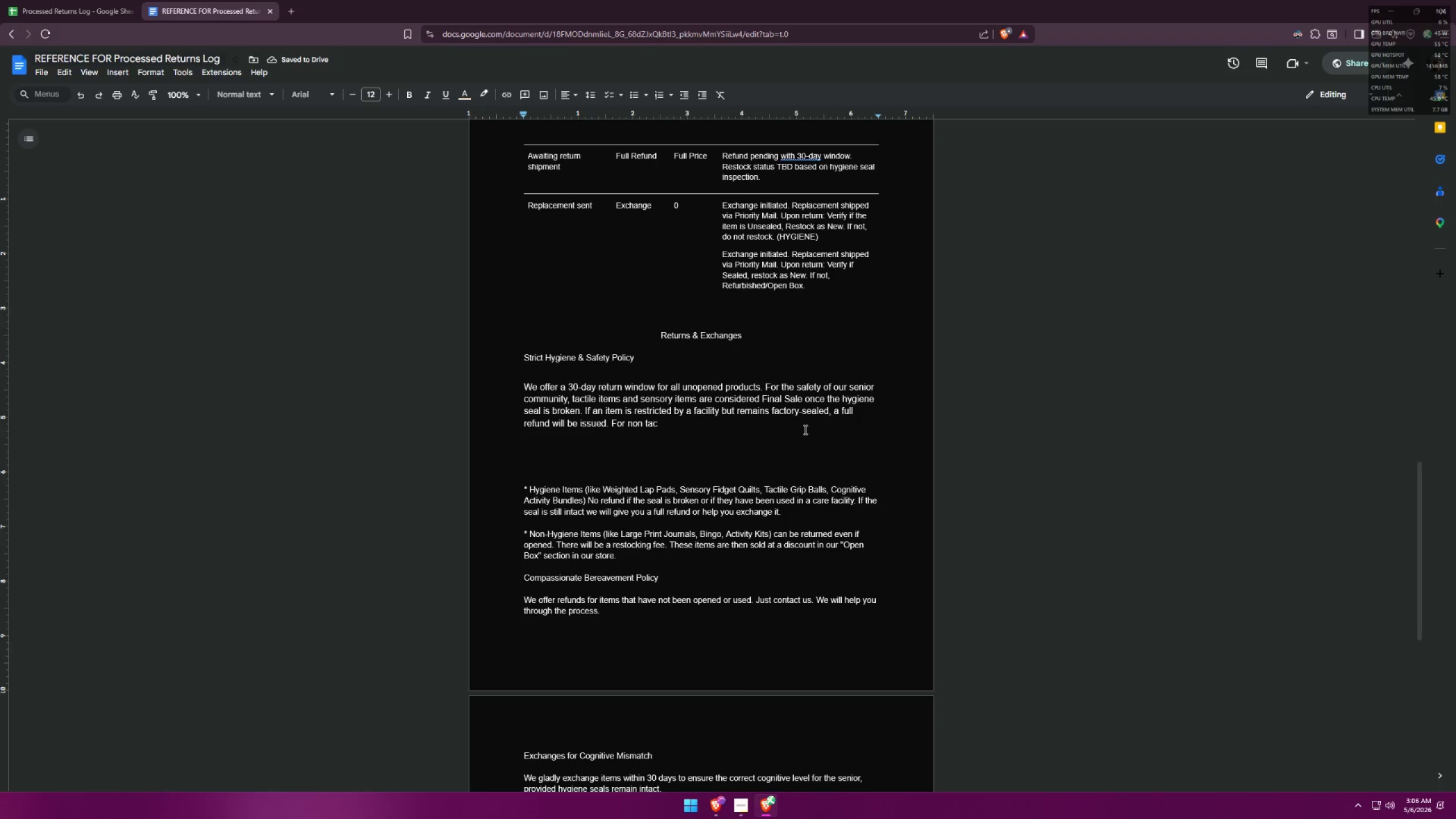 
key(Backspace)
key(Backspace)
key(Backspace)
key(Backspace)
key(Backspace)
key(Backspace)
key(Backspace)
type(Non-Hygiene Items such as P)
key(Backspace)
type(Larg)
key(Backspace)
type(ge Print Jounarls, B)
key(Backspace)
key(Backspace)
type( )
key(Backspace)
key(Backspace)
key(Backspace)
key(Backspace)
key(Backspace)
type(ls)
key(Backspace)
type(, B)
key(Backspace)
type(Memory Bingo and )
 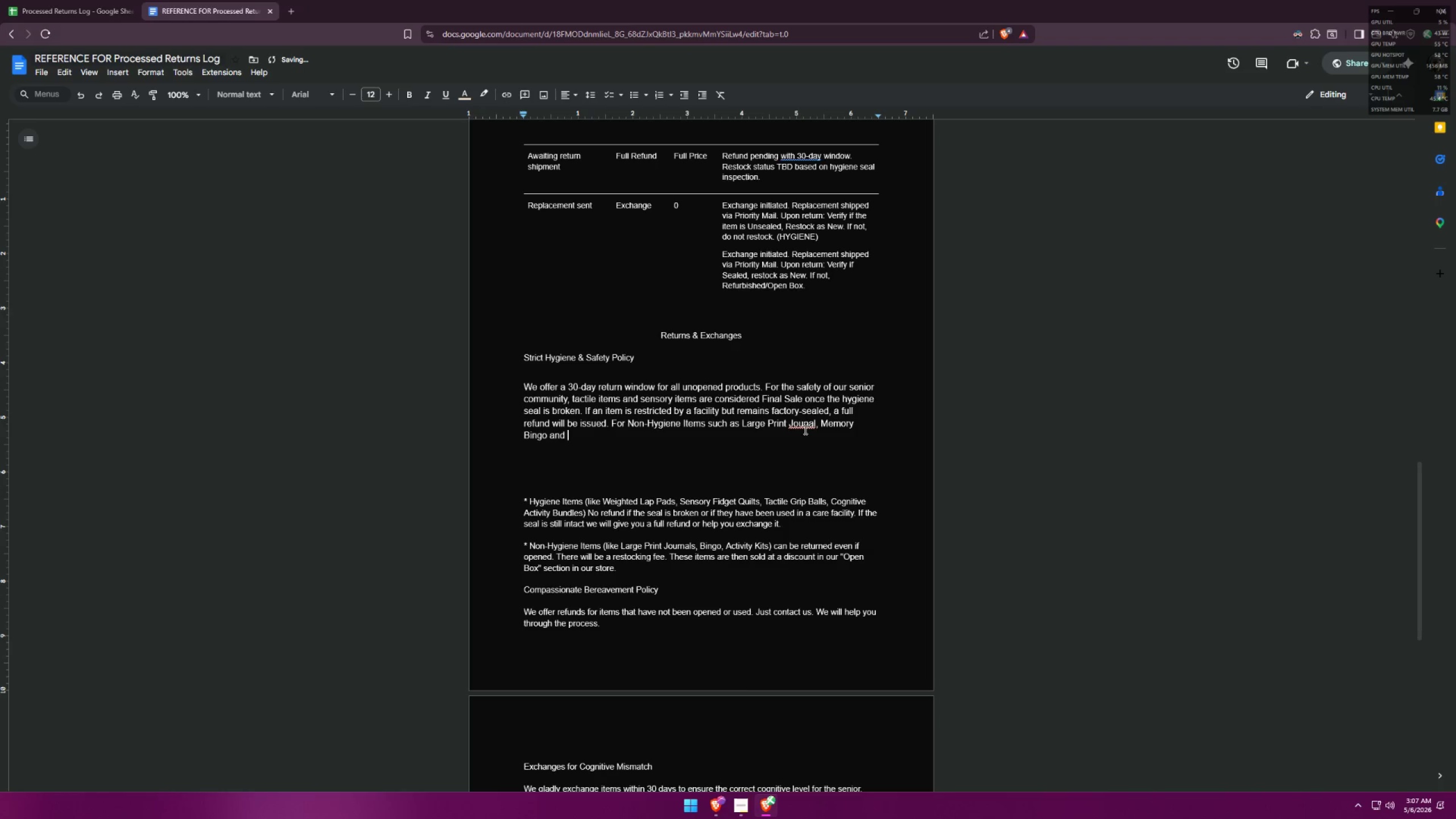 
left_click([116, 0])
 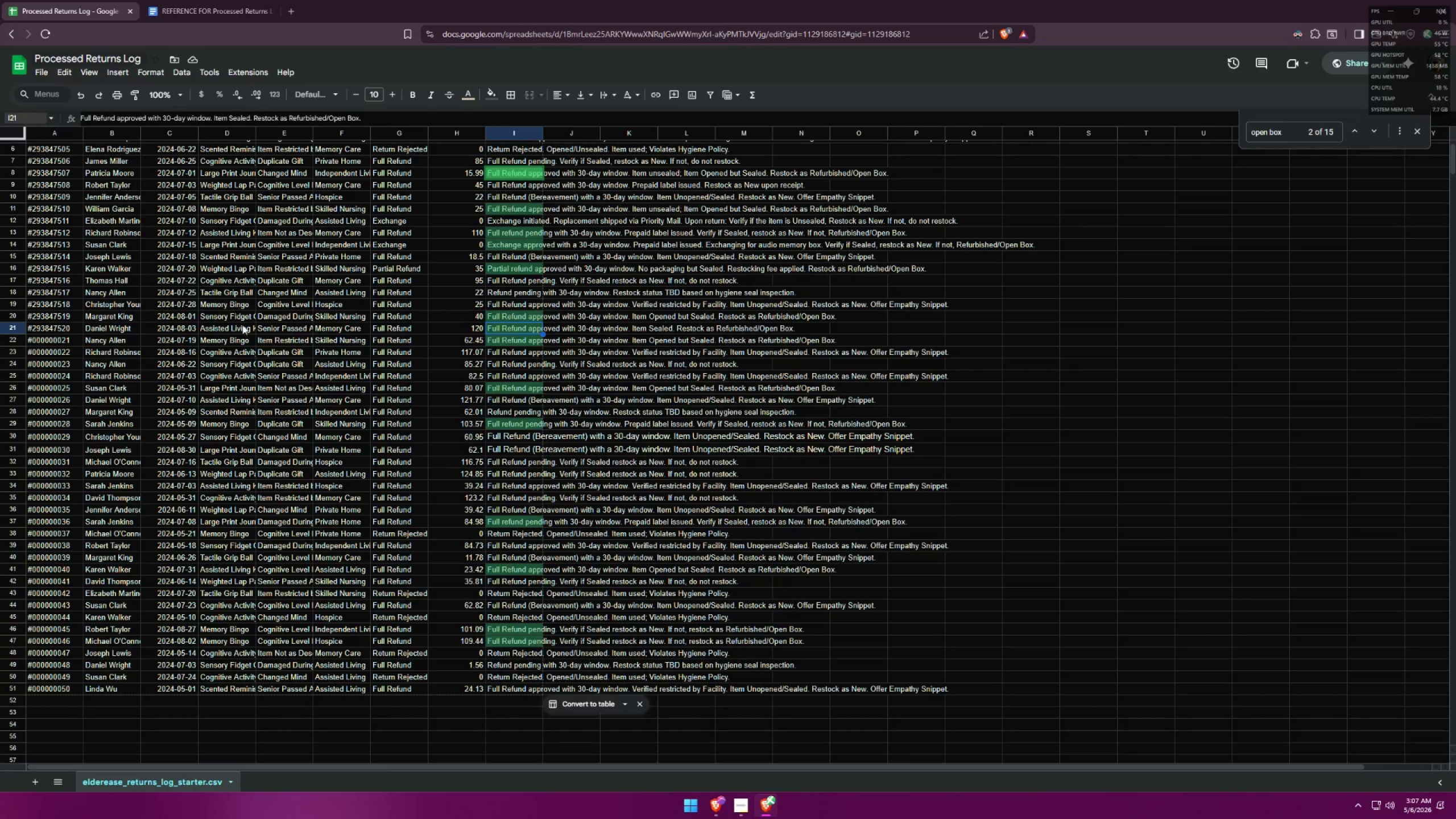 
left_click([243, 325])
 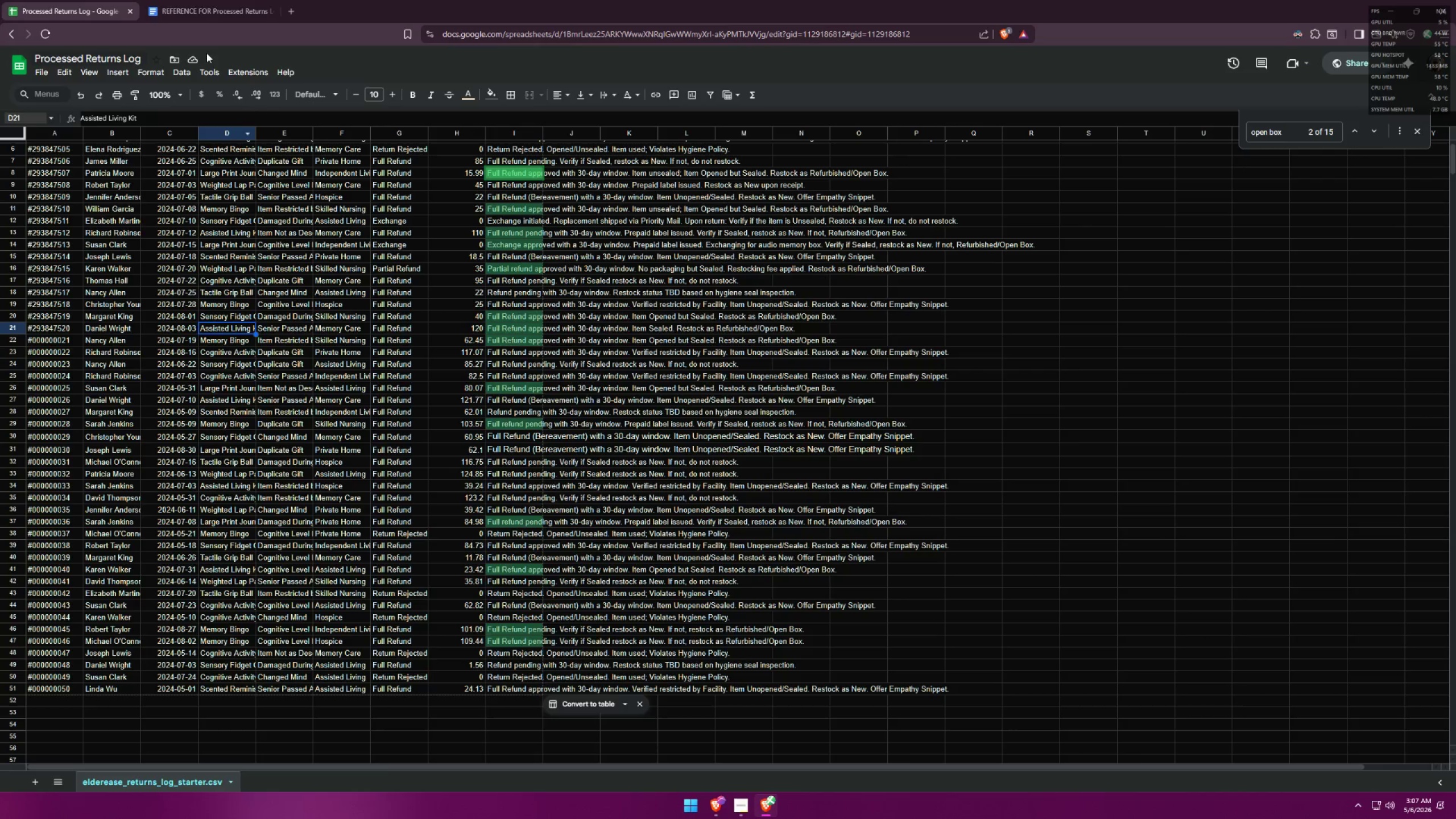 
left_click([196, 0])
 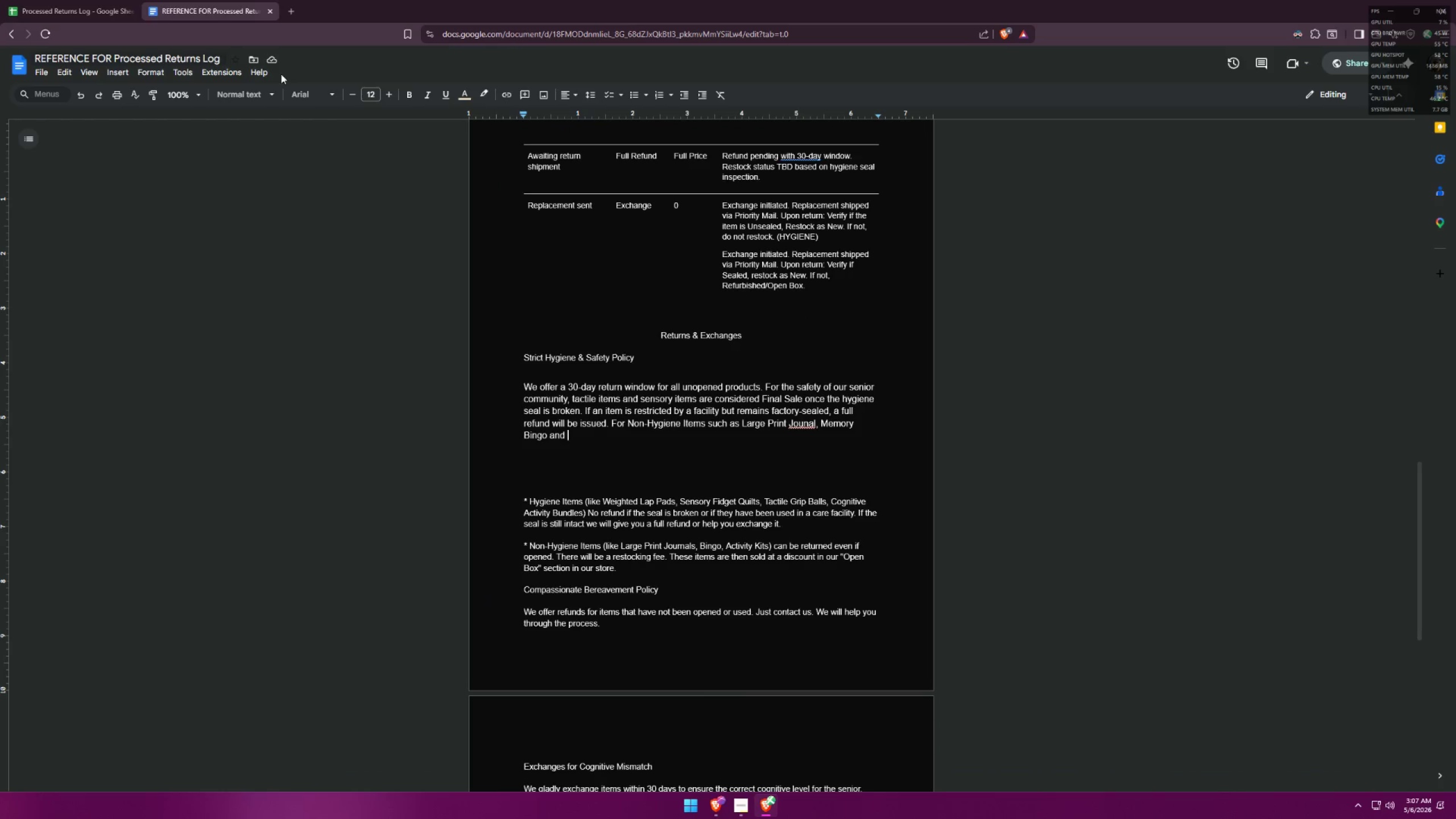 
type(Assisted Living k)
key(Backspace)
type(Kit)
 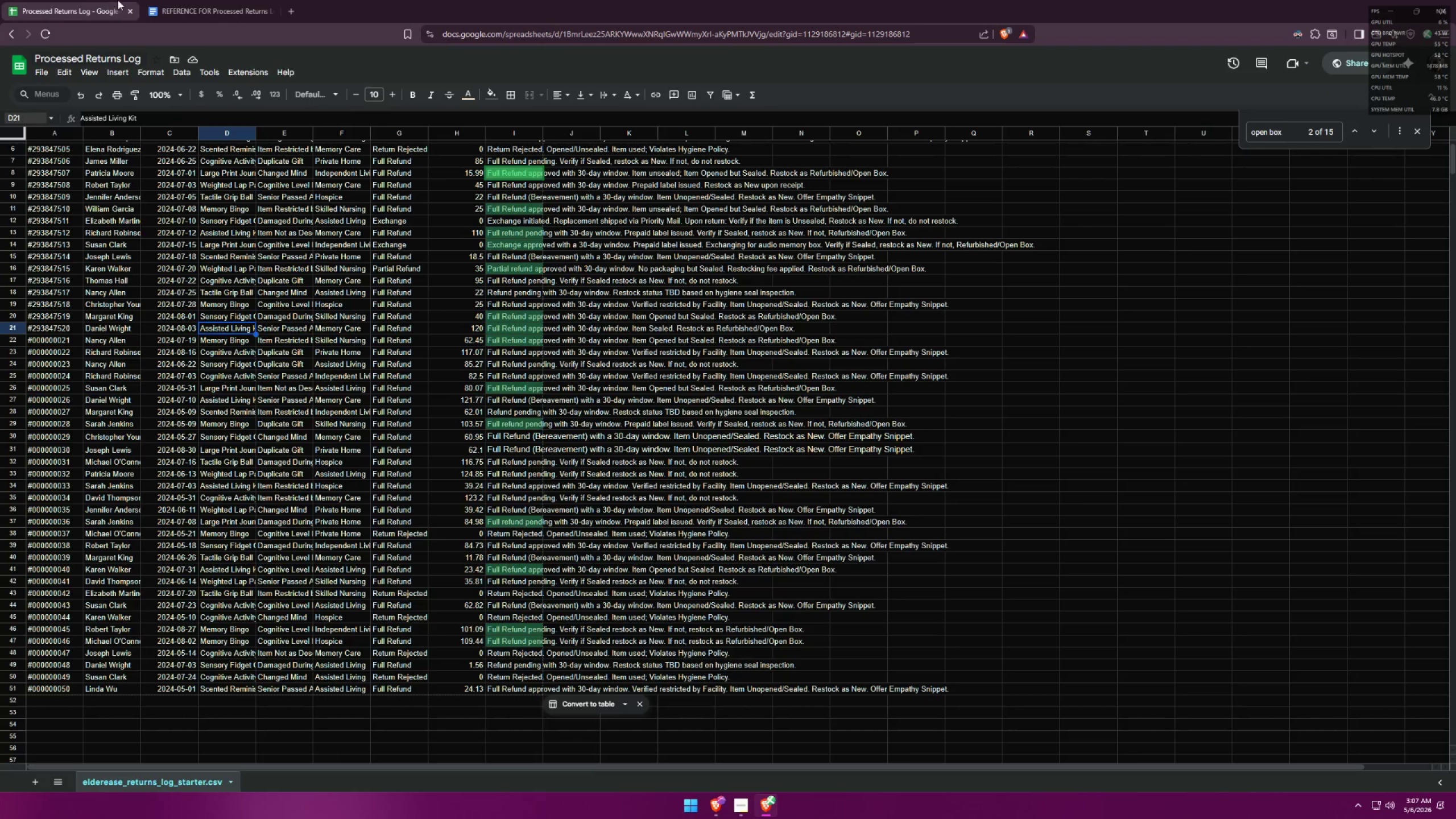 
left_click([177, 0])
 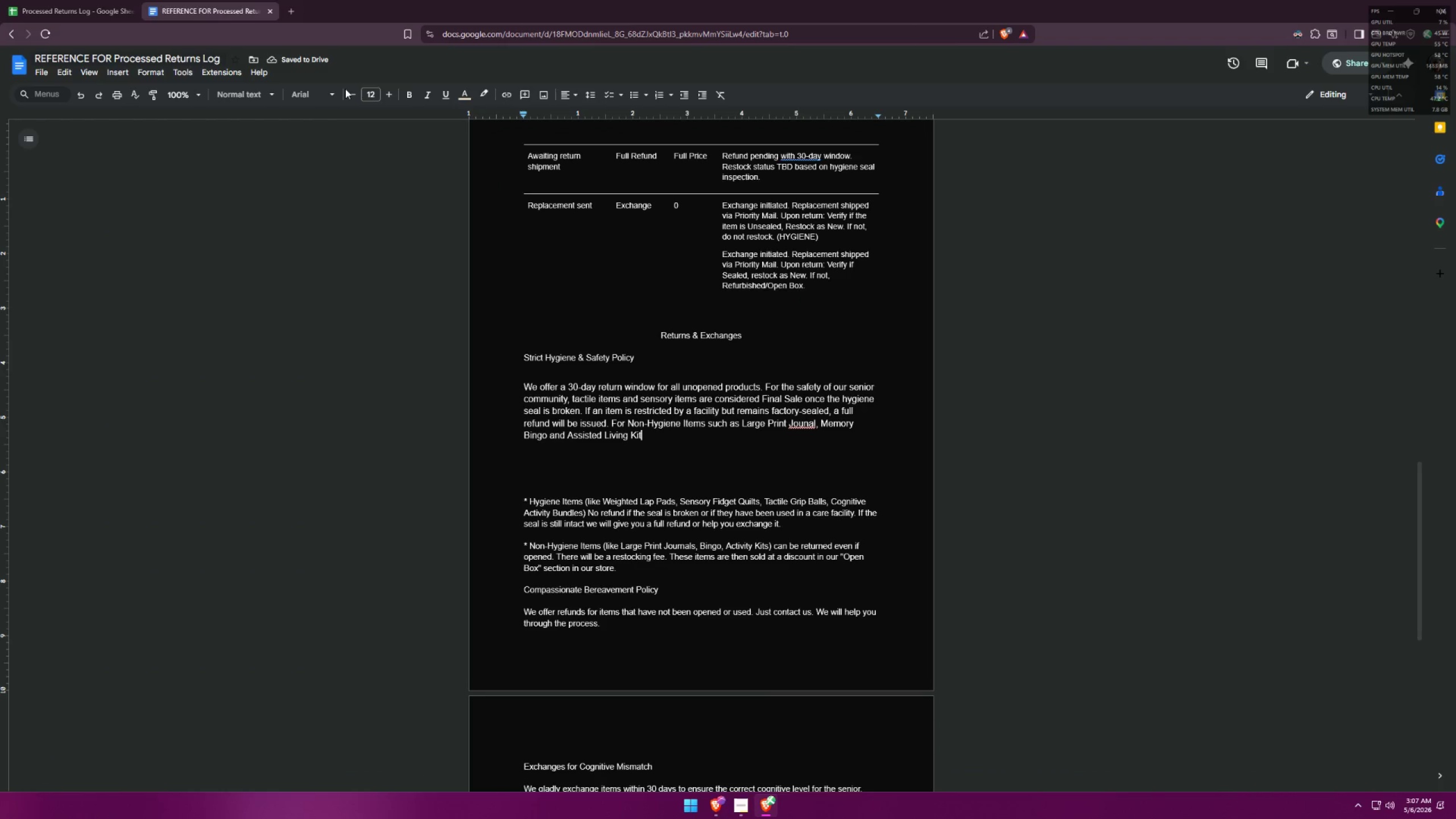 
key(Space)
 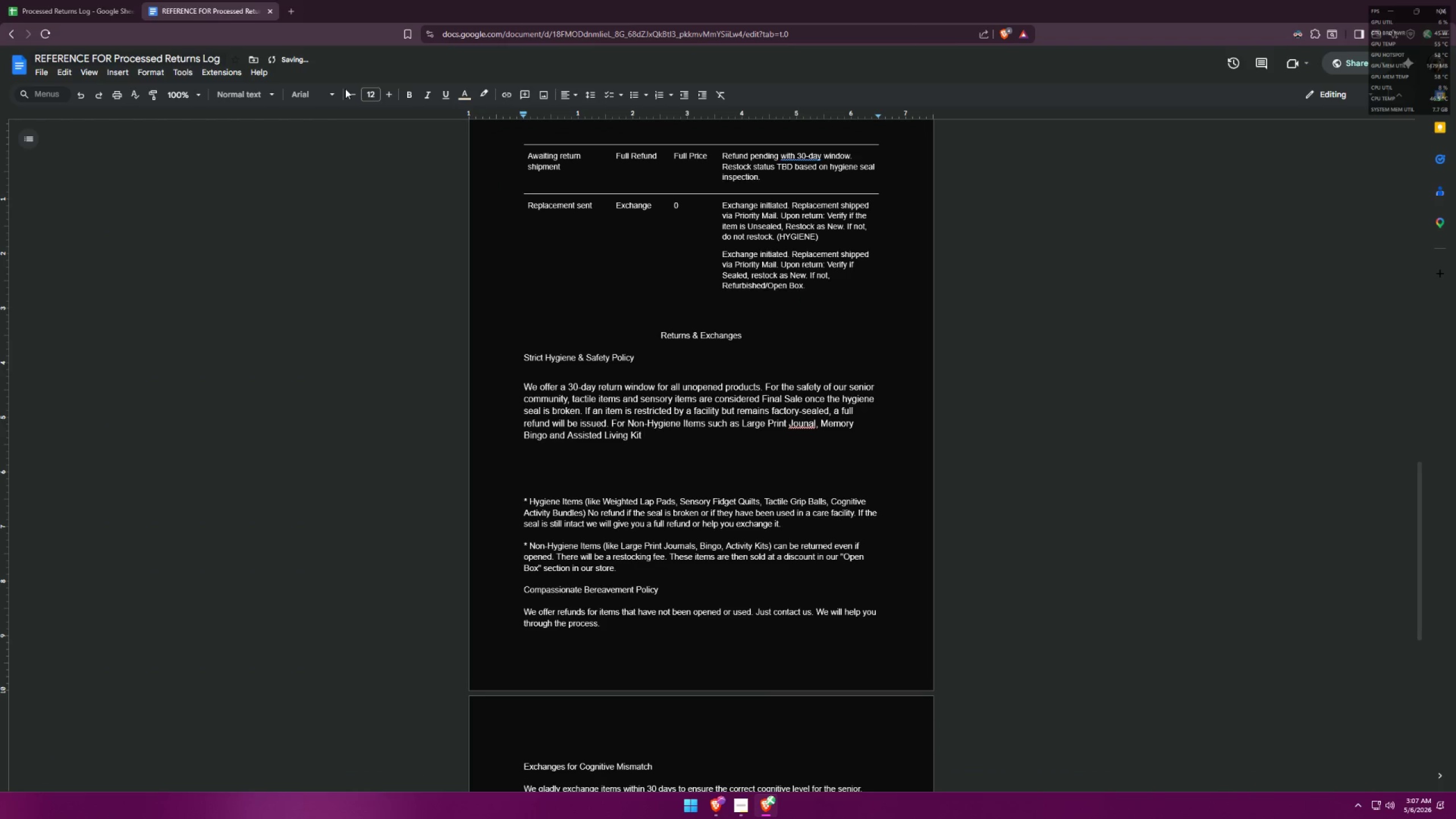 
key(Backspace)
 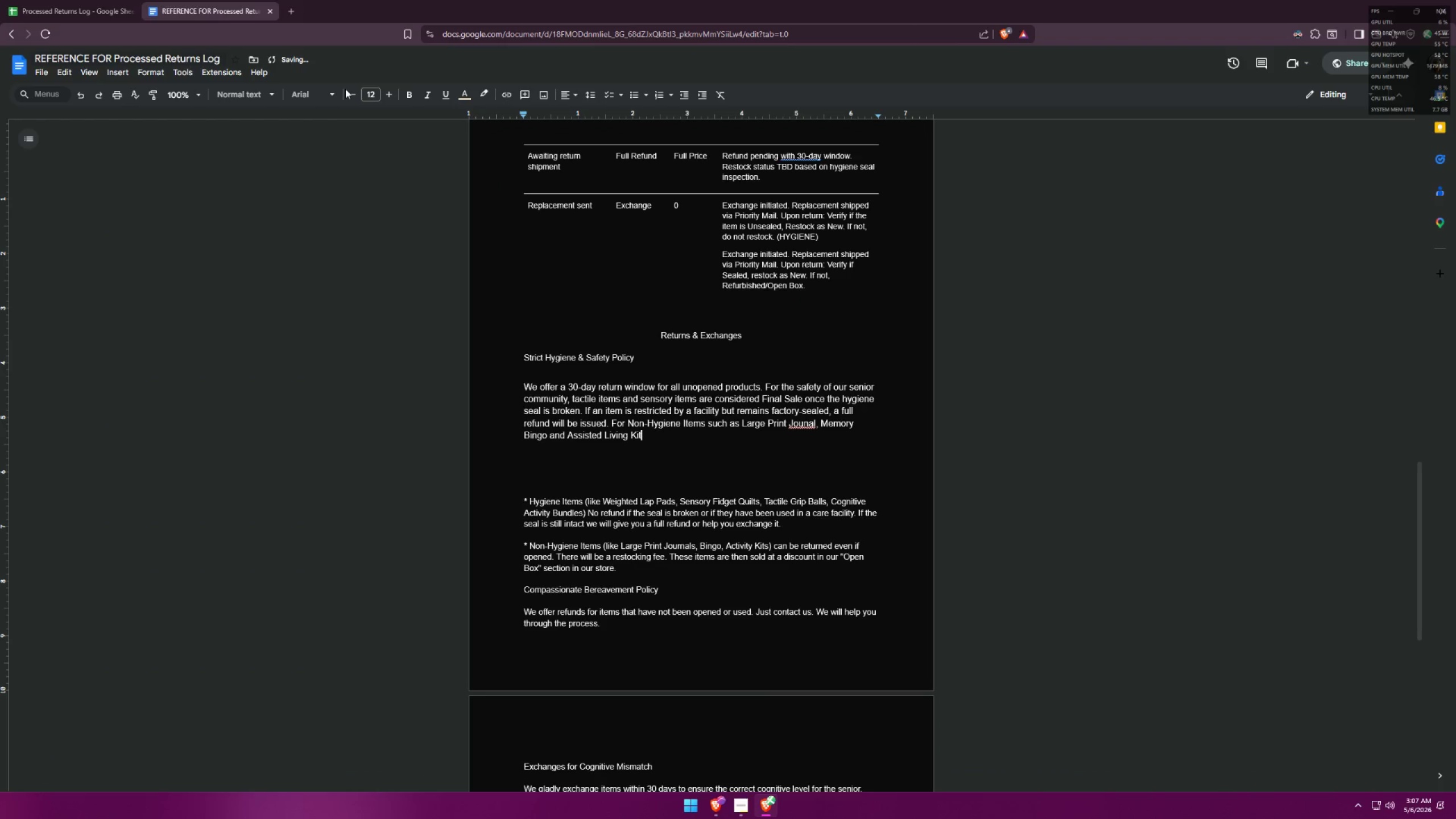 
key(Comma)
 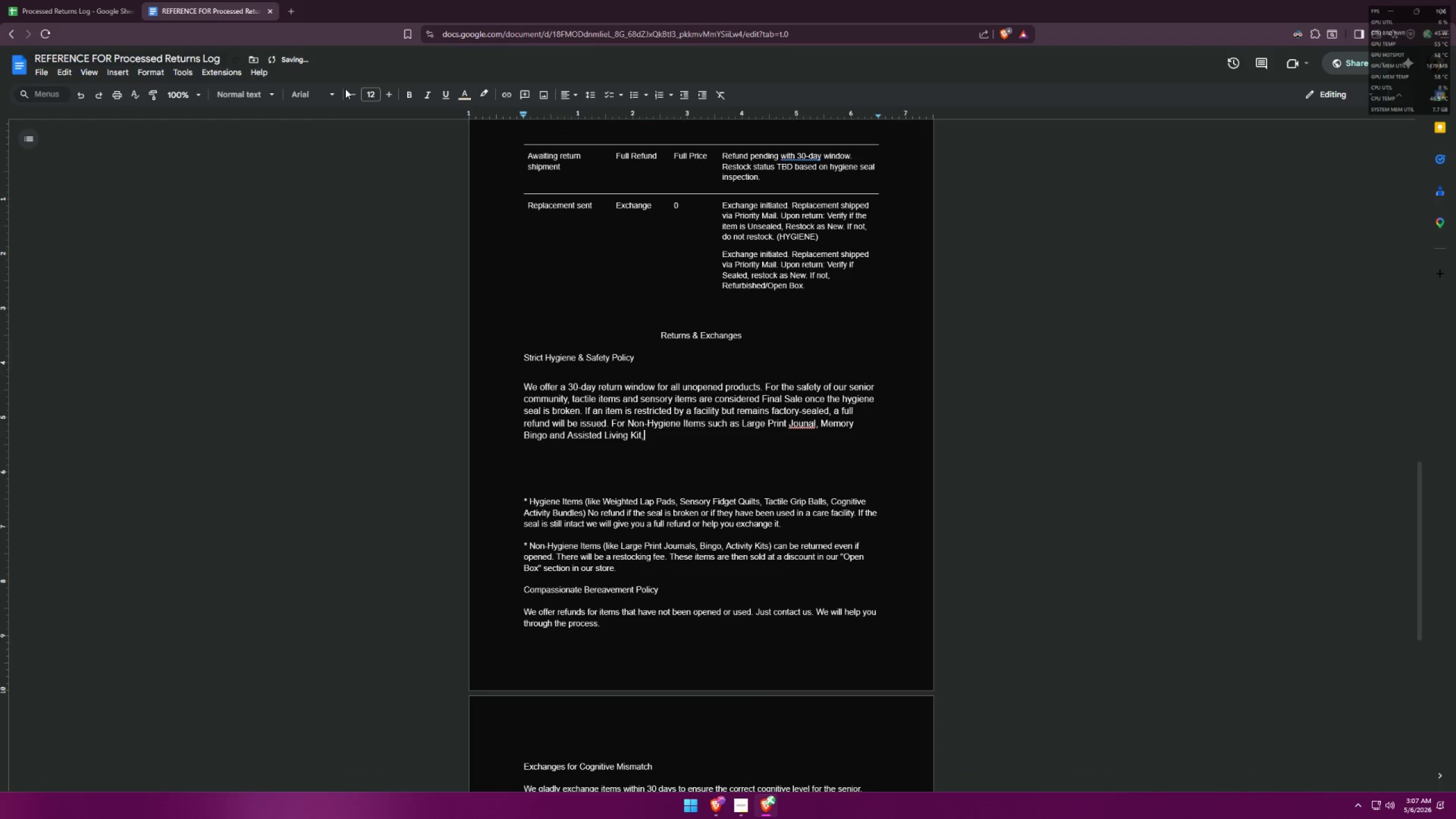 
key(Space)
 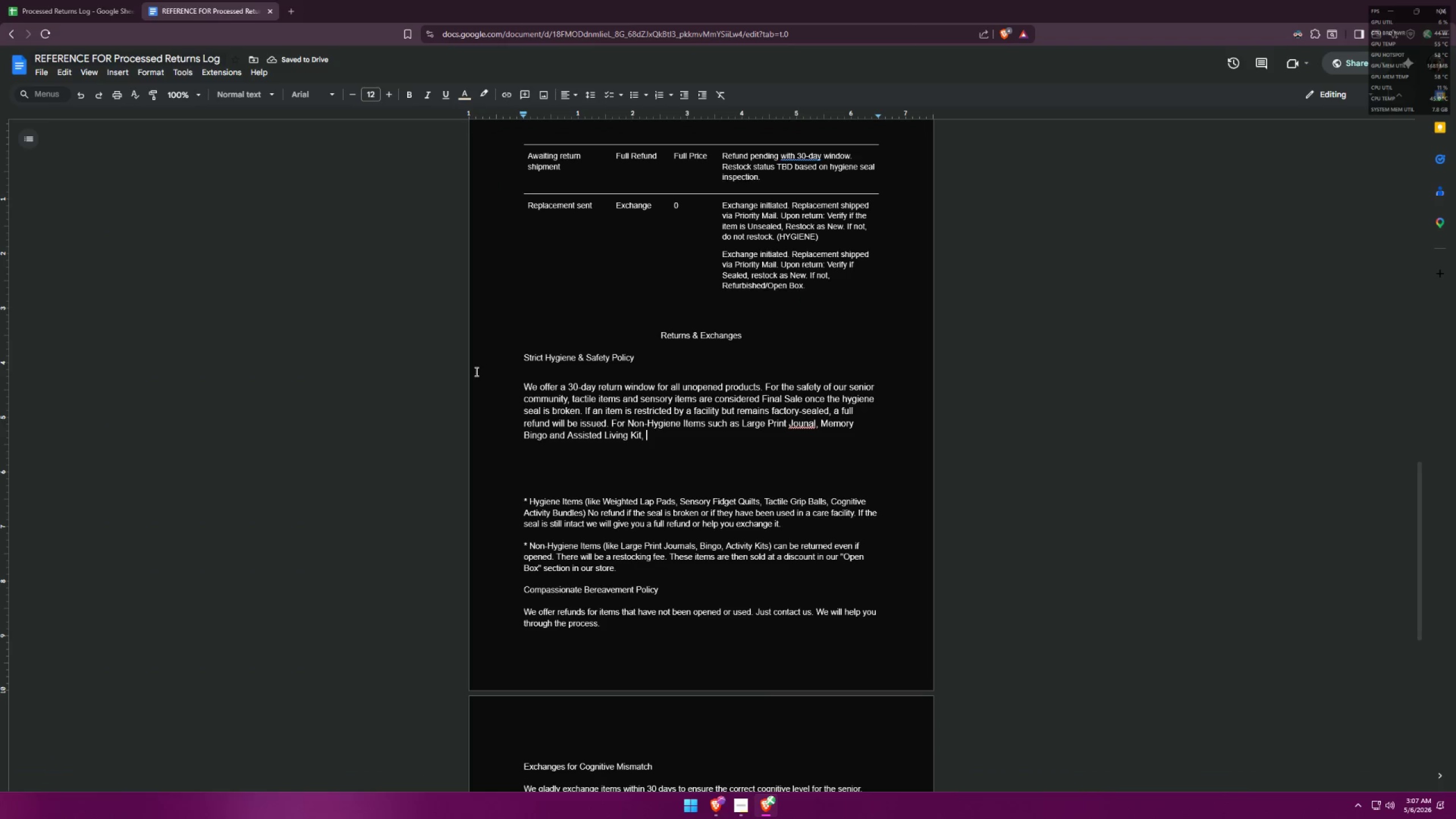 
wait(8.39)
 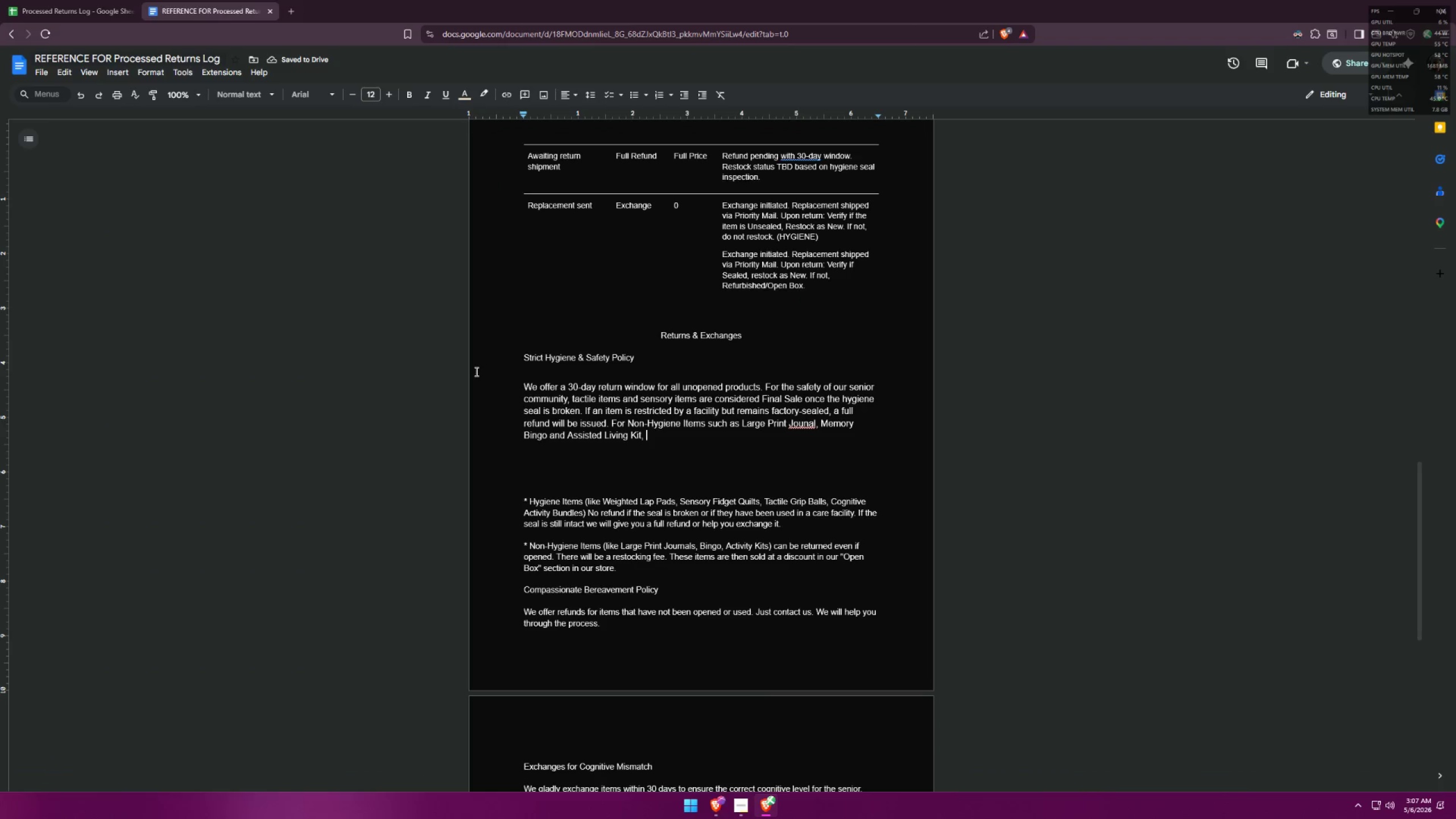 
type(can be returned if )
 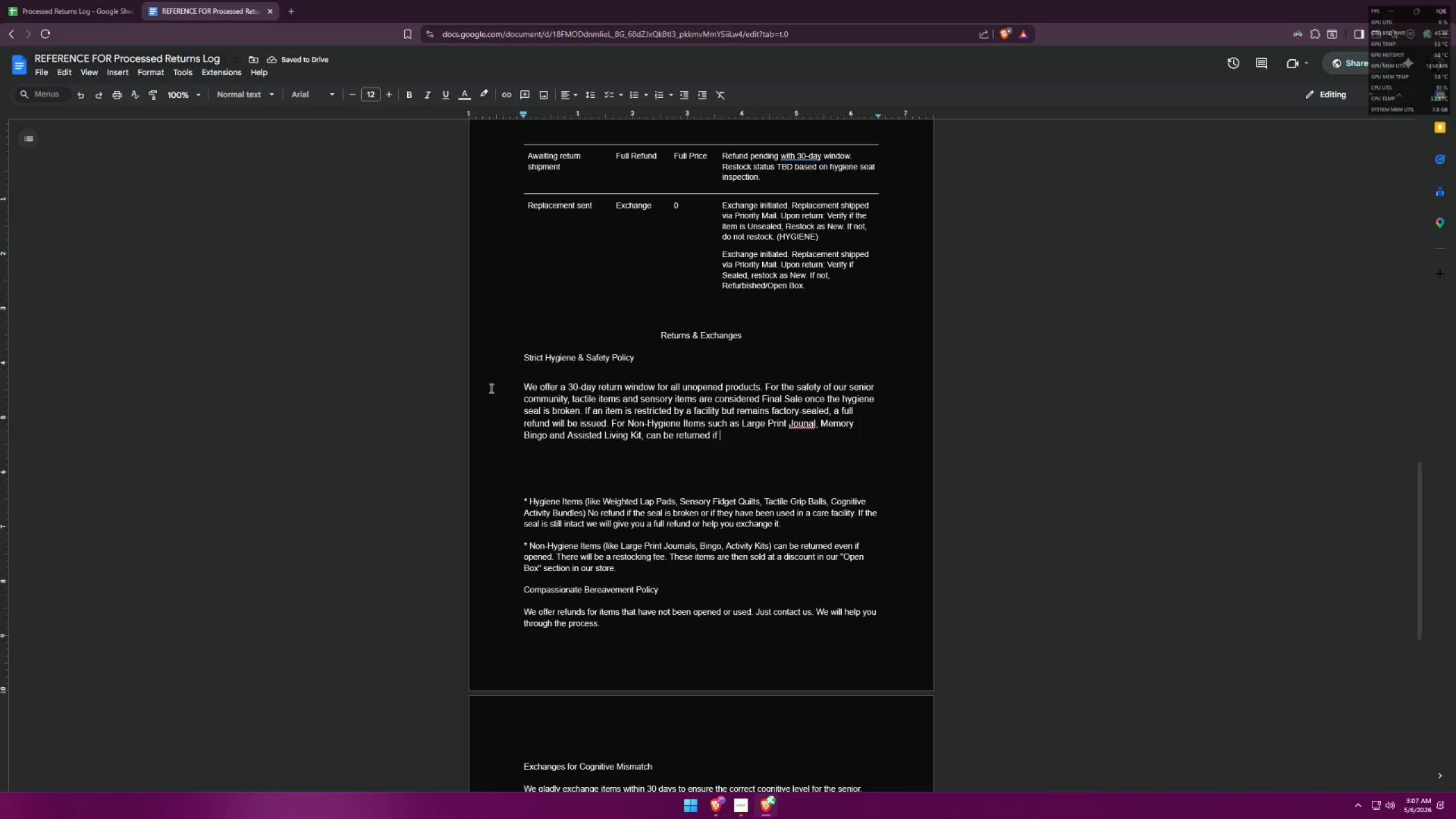 
wait(6.52)
 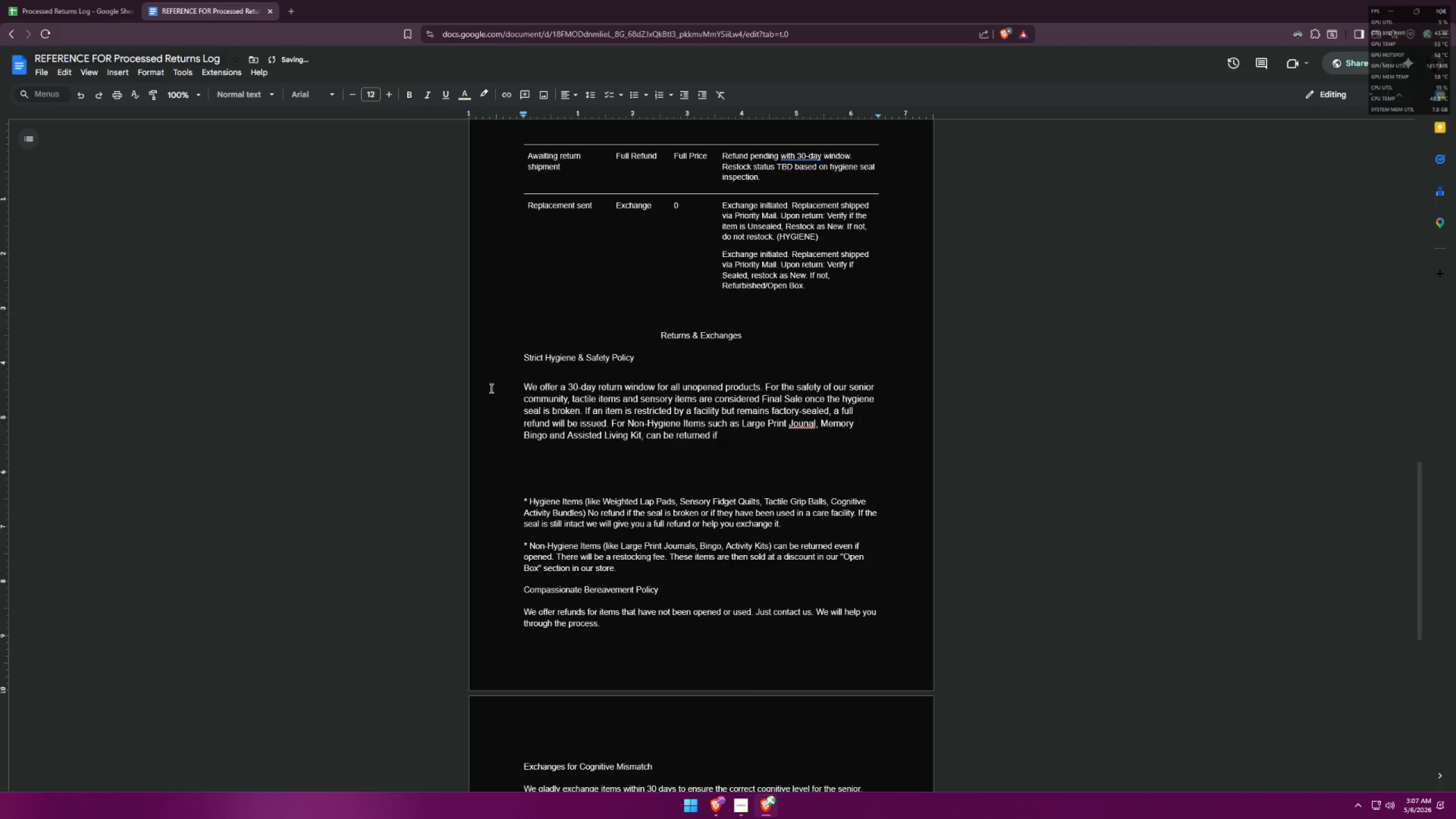 
key(Backspace)
 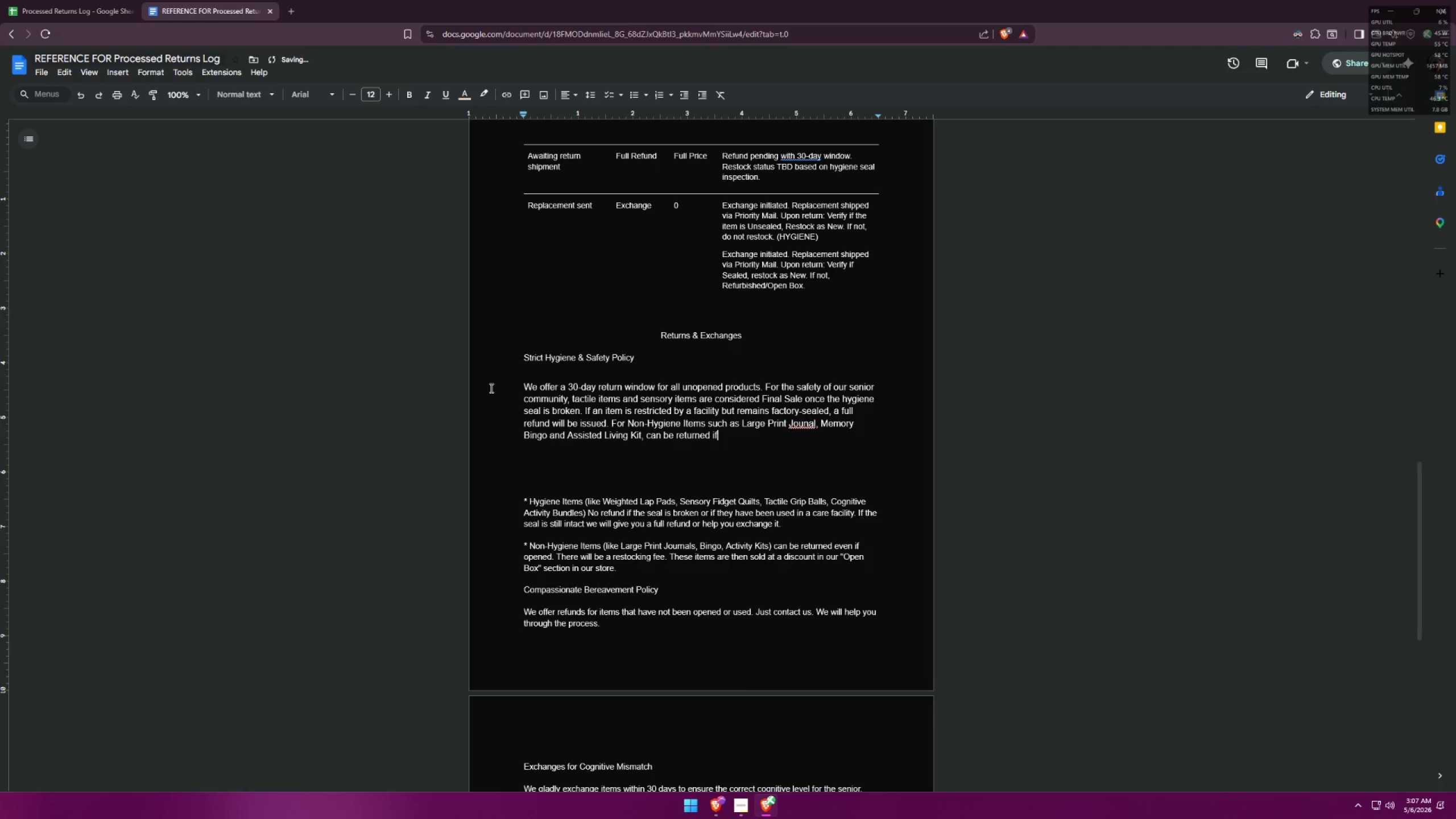 
key(Backspace)
 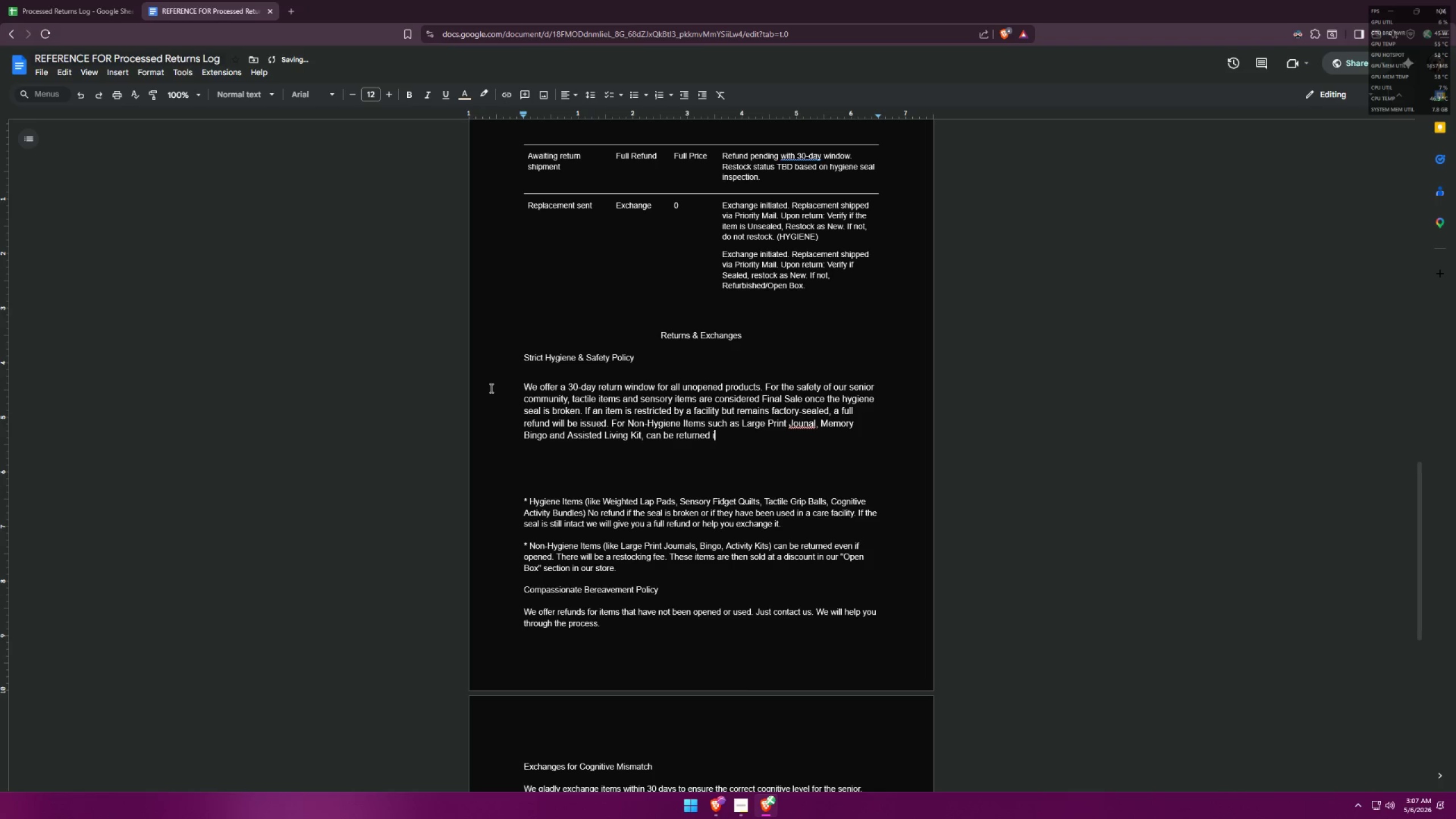 
key(Backspace)
 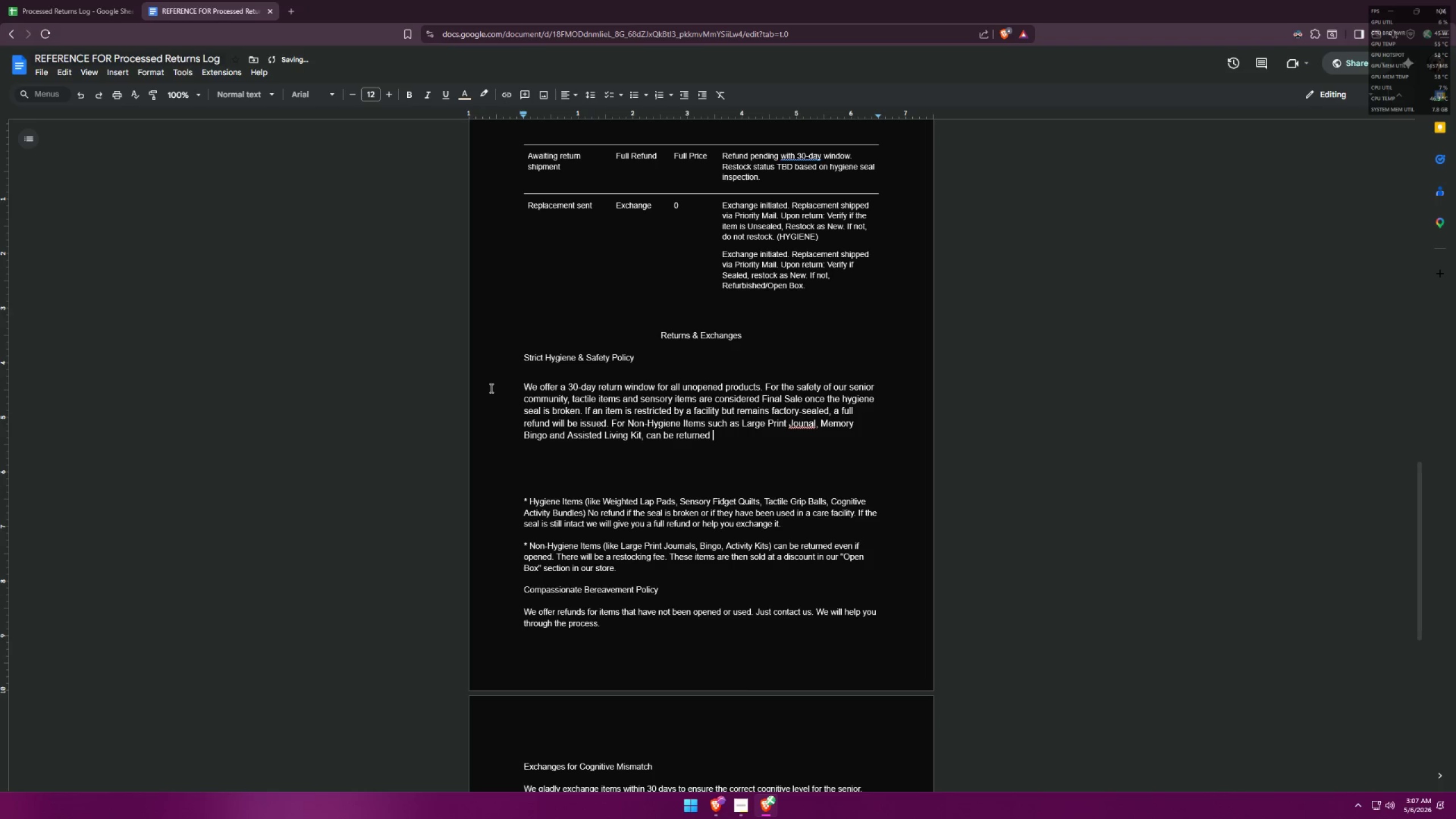 
key(Backspace)
 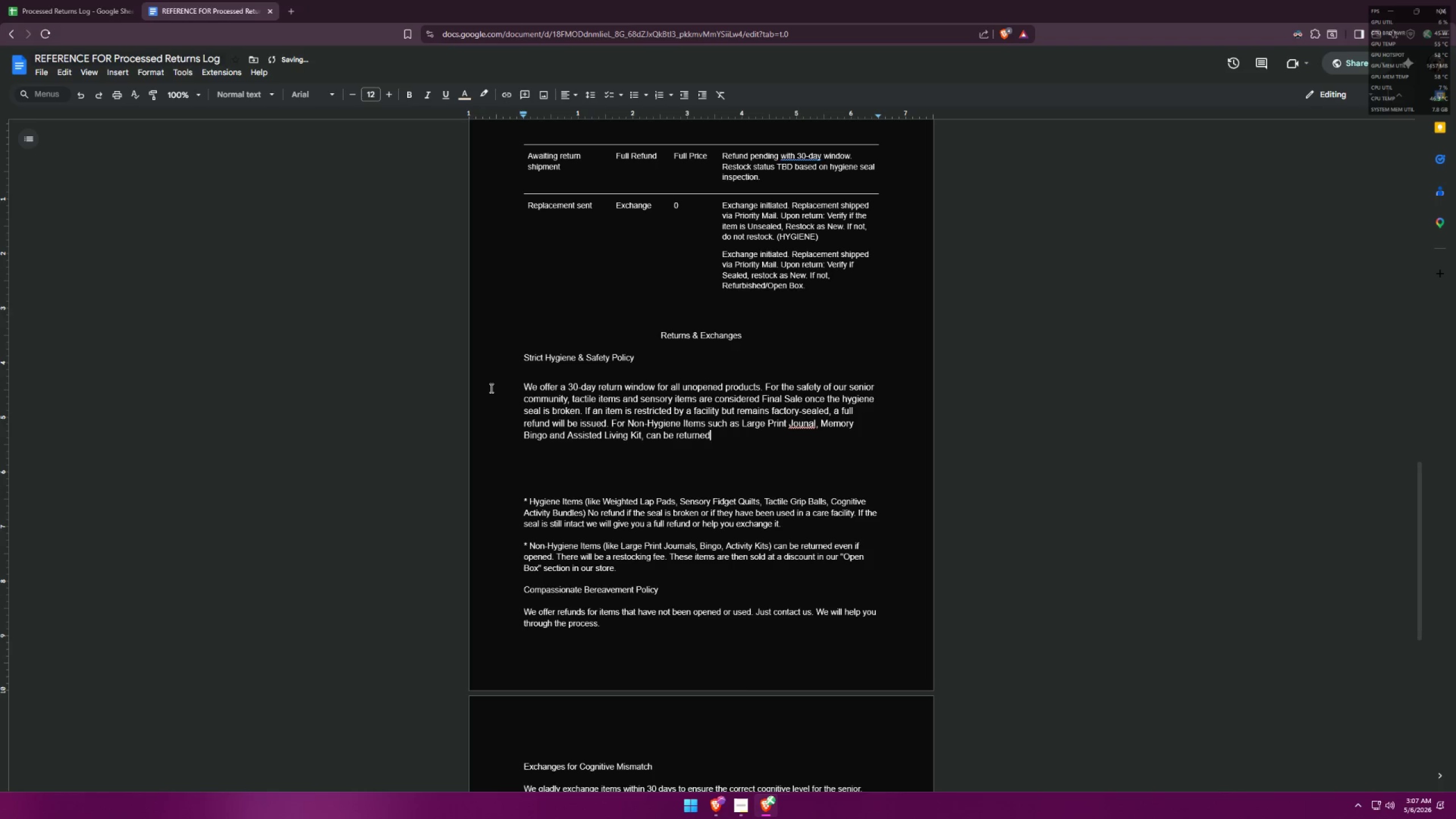 
key(Backspace)
 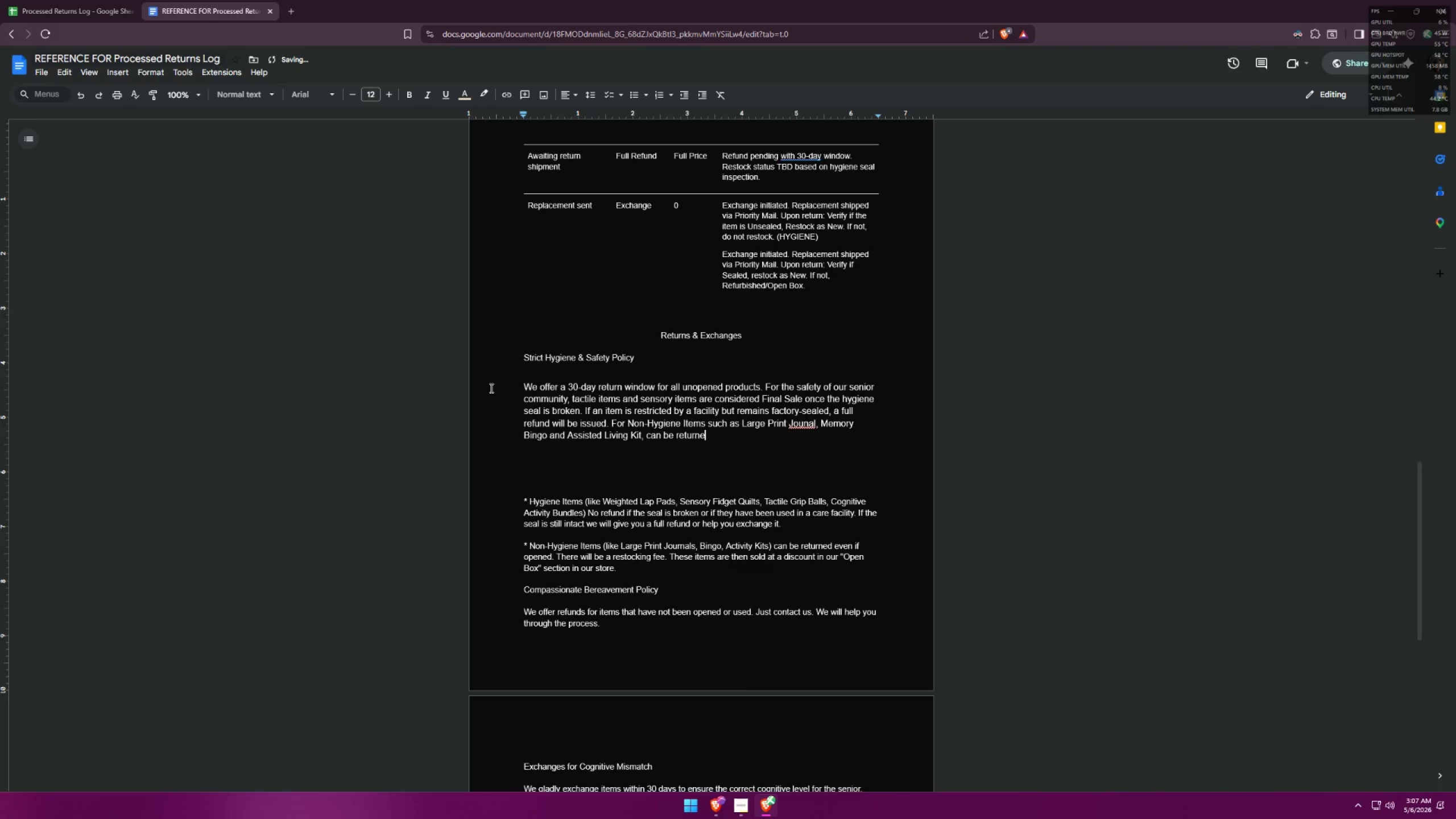 
key(D)
 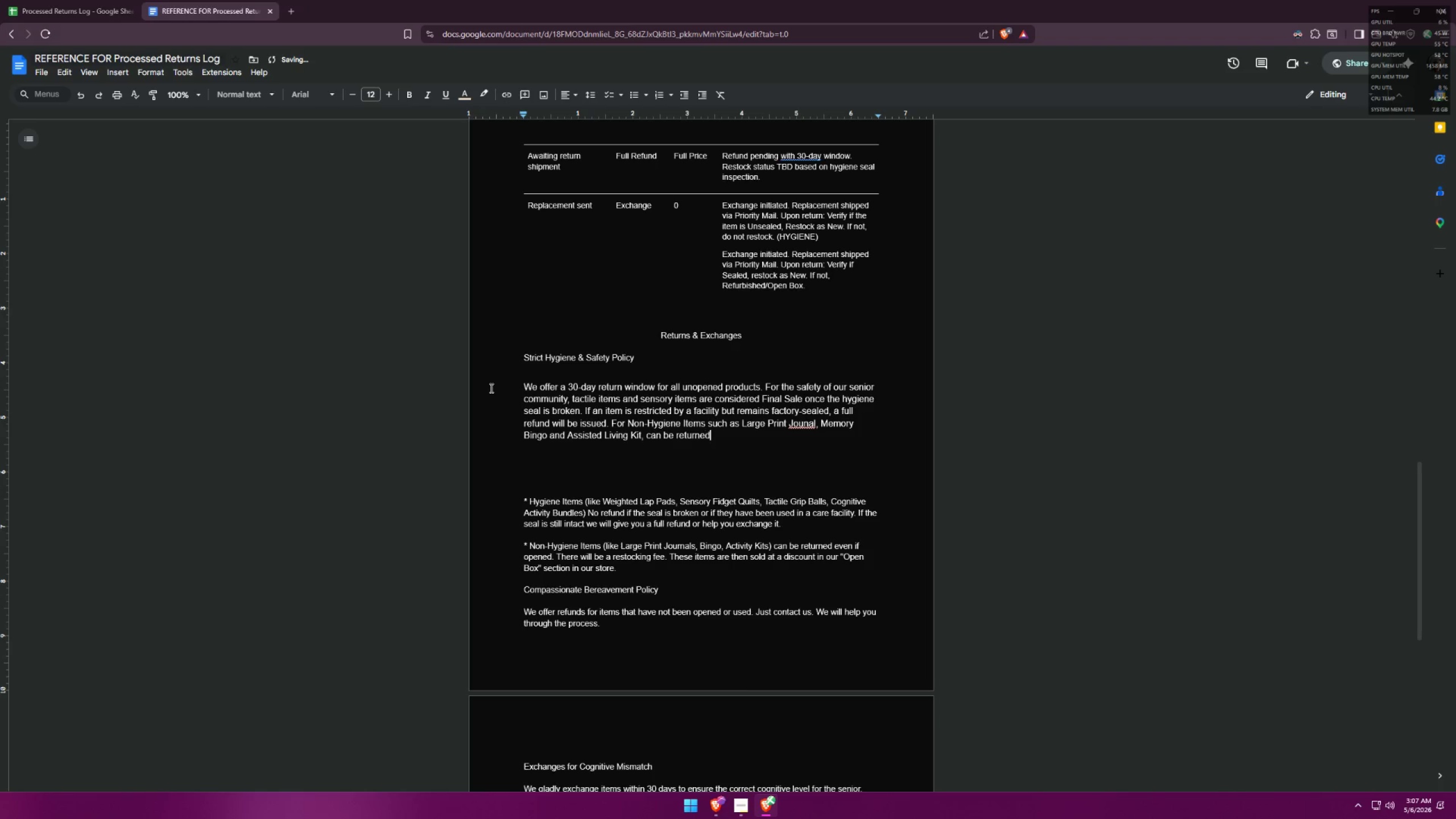 
key(Space)
 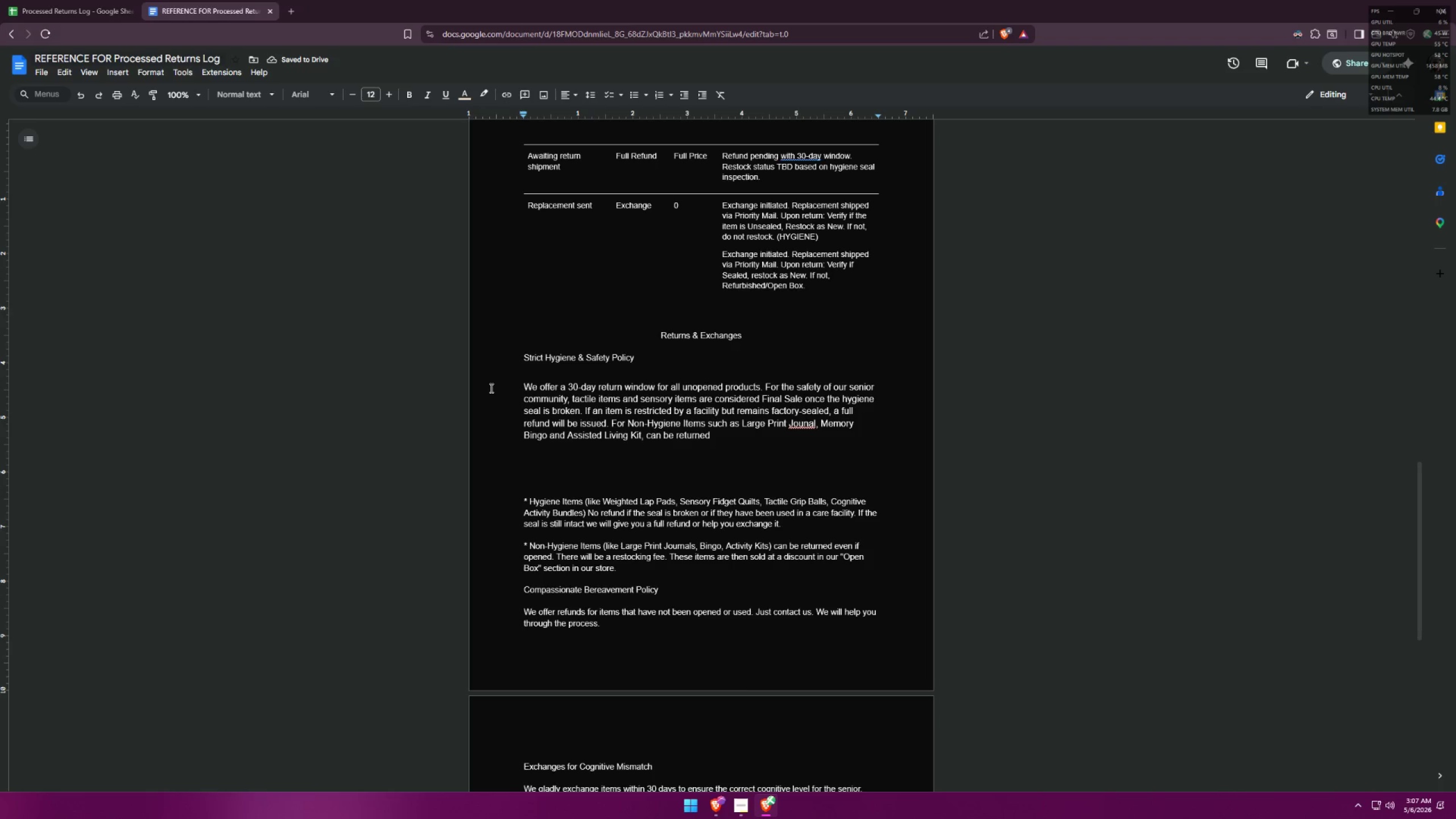 
wait(6.02)
 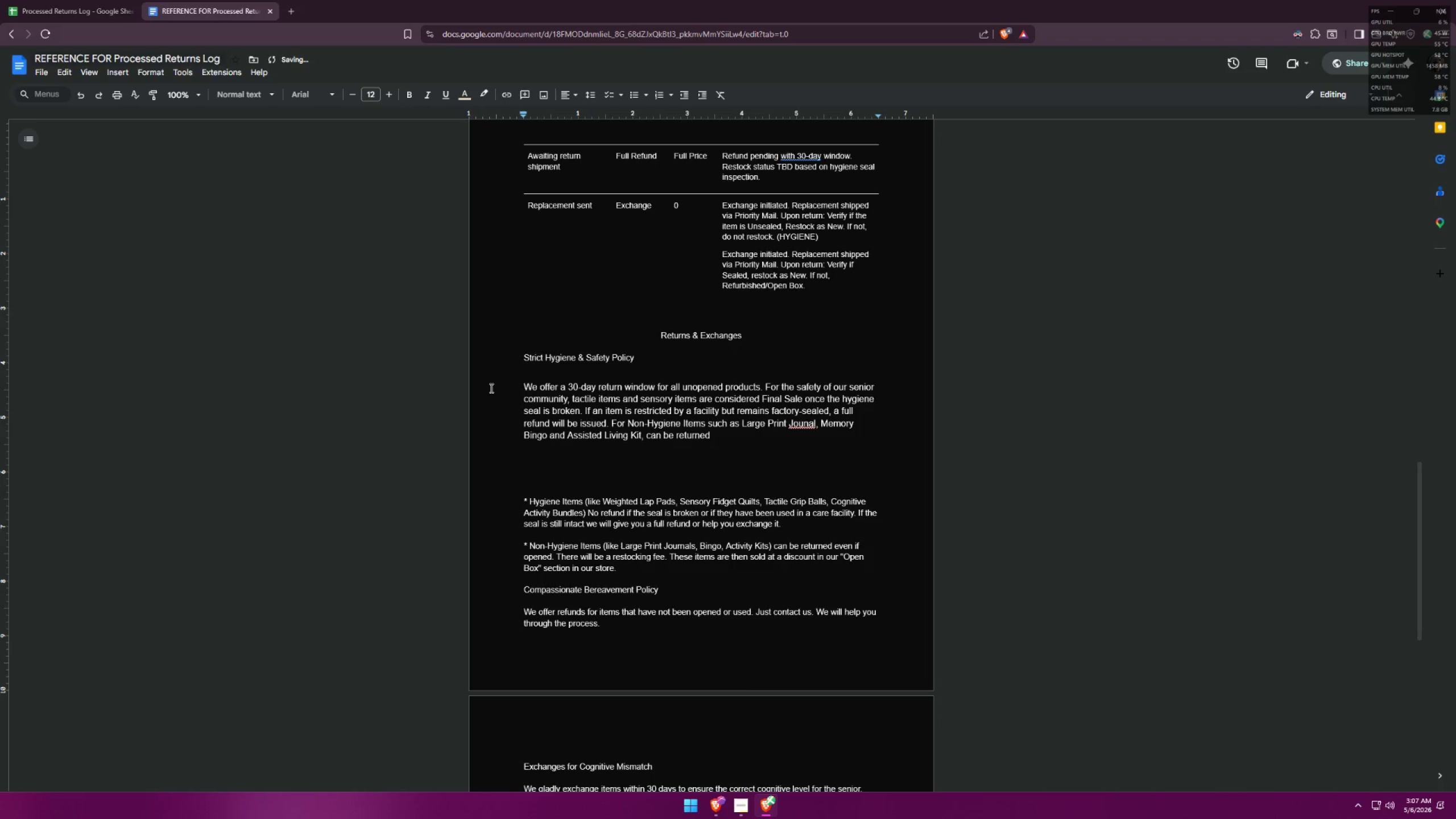 
hold_key(key=Backspace, duration=0.95)
 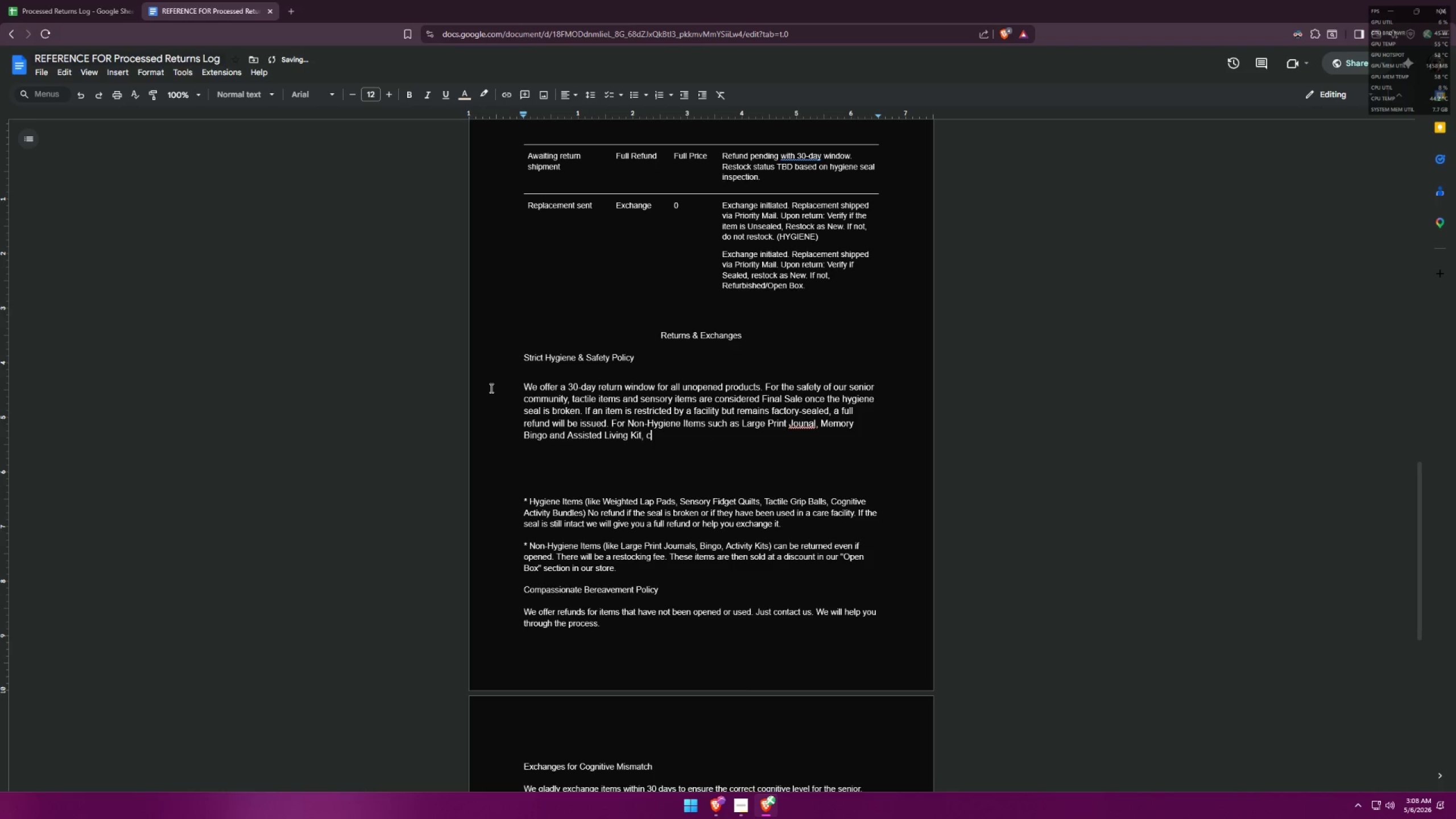 
key(Backspace)
 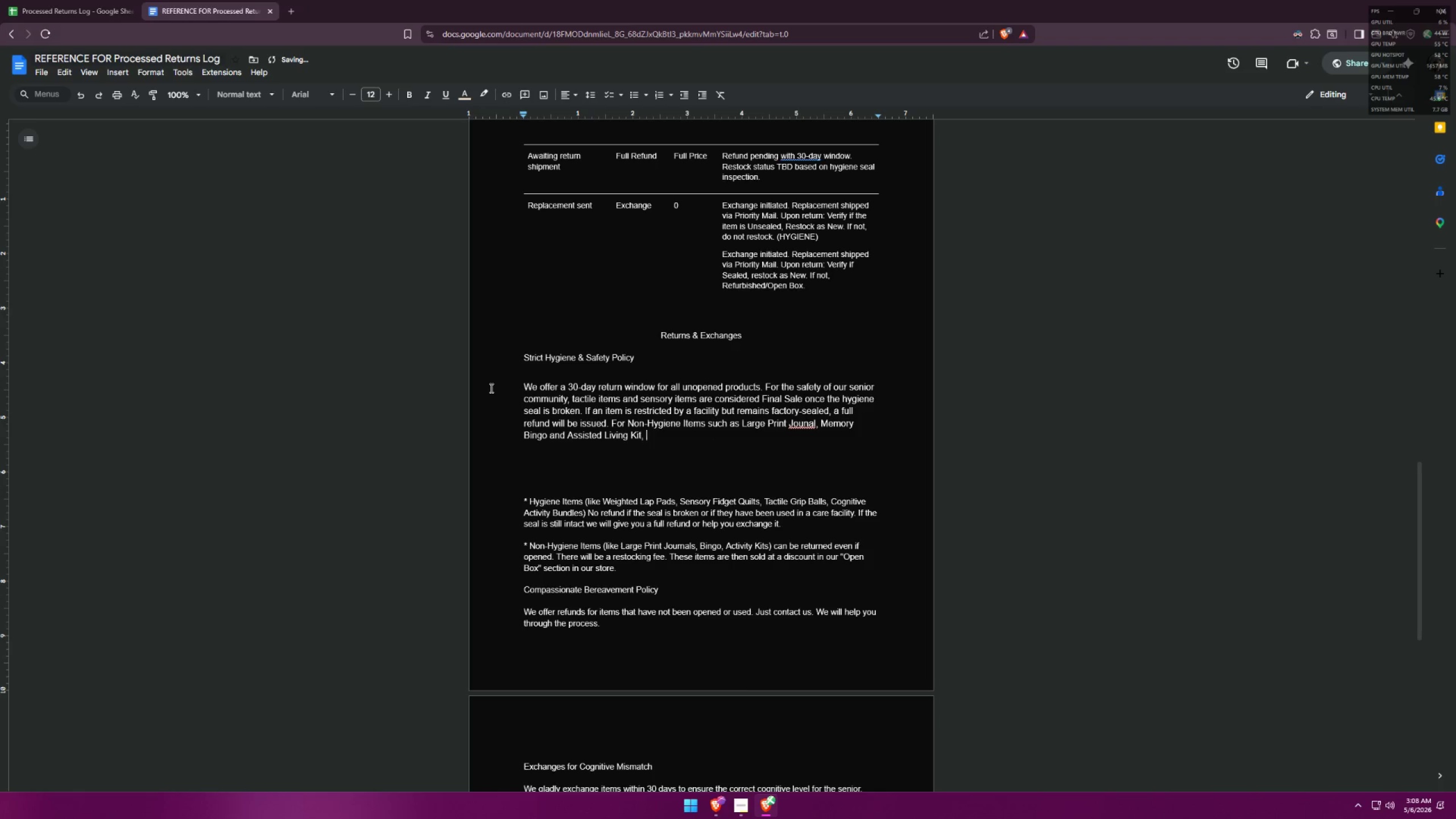 
type(can be returned if )
key(Backspace)
key(Backspace)
key(Backspace)
type(even if )
key(Backspace)
key(Backspace)
type( e)
key(Backspace)
key(Backspace)
key(Backspace)
key(Backspace)
key(Backspace)
type(can be rea)
key(Backspace)
type(turned if )
 